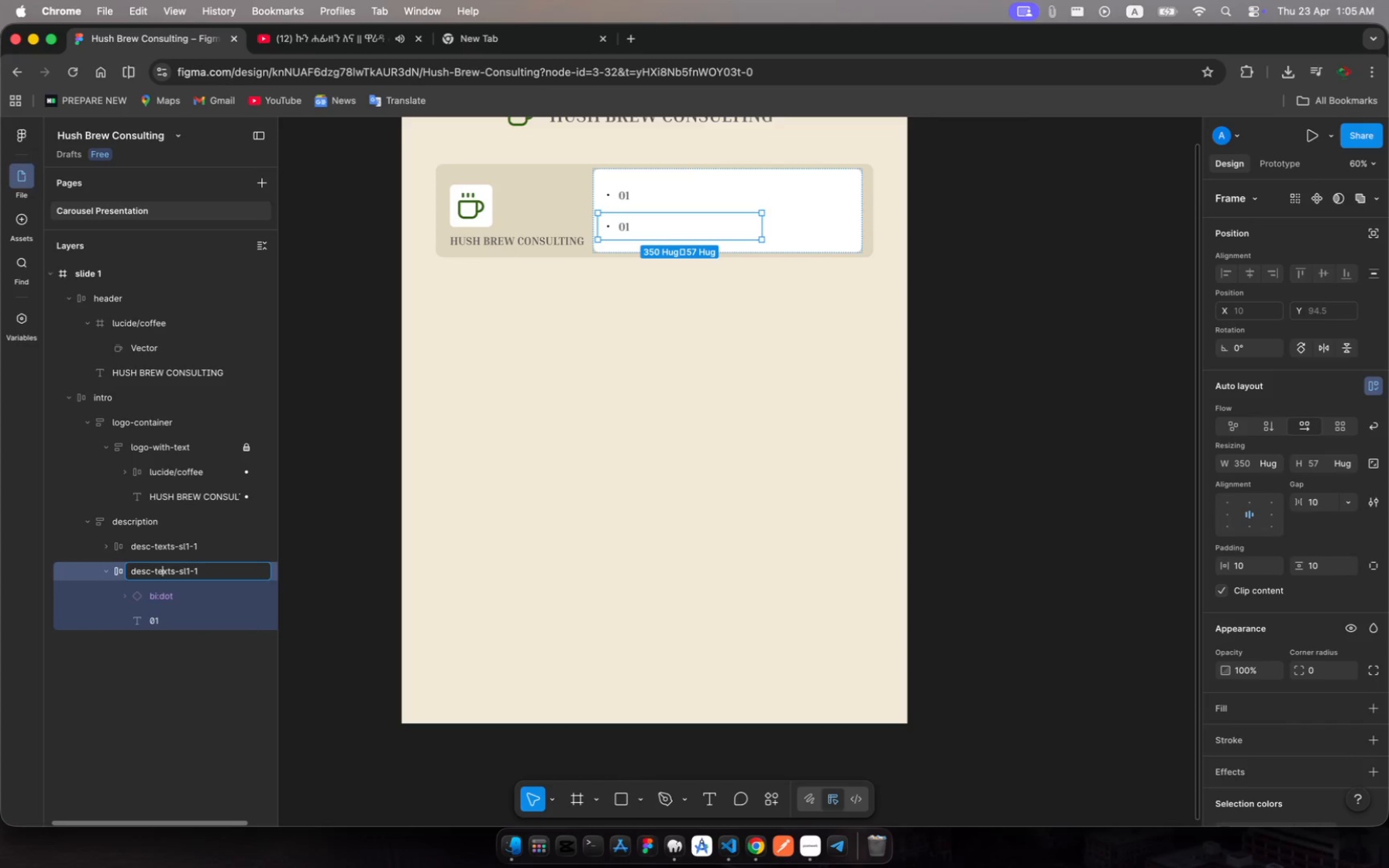 
key(ArrowRight)
 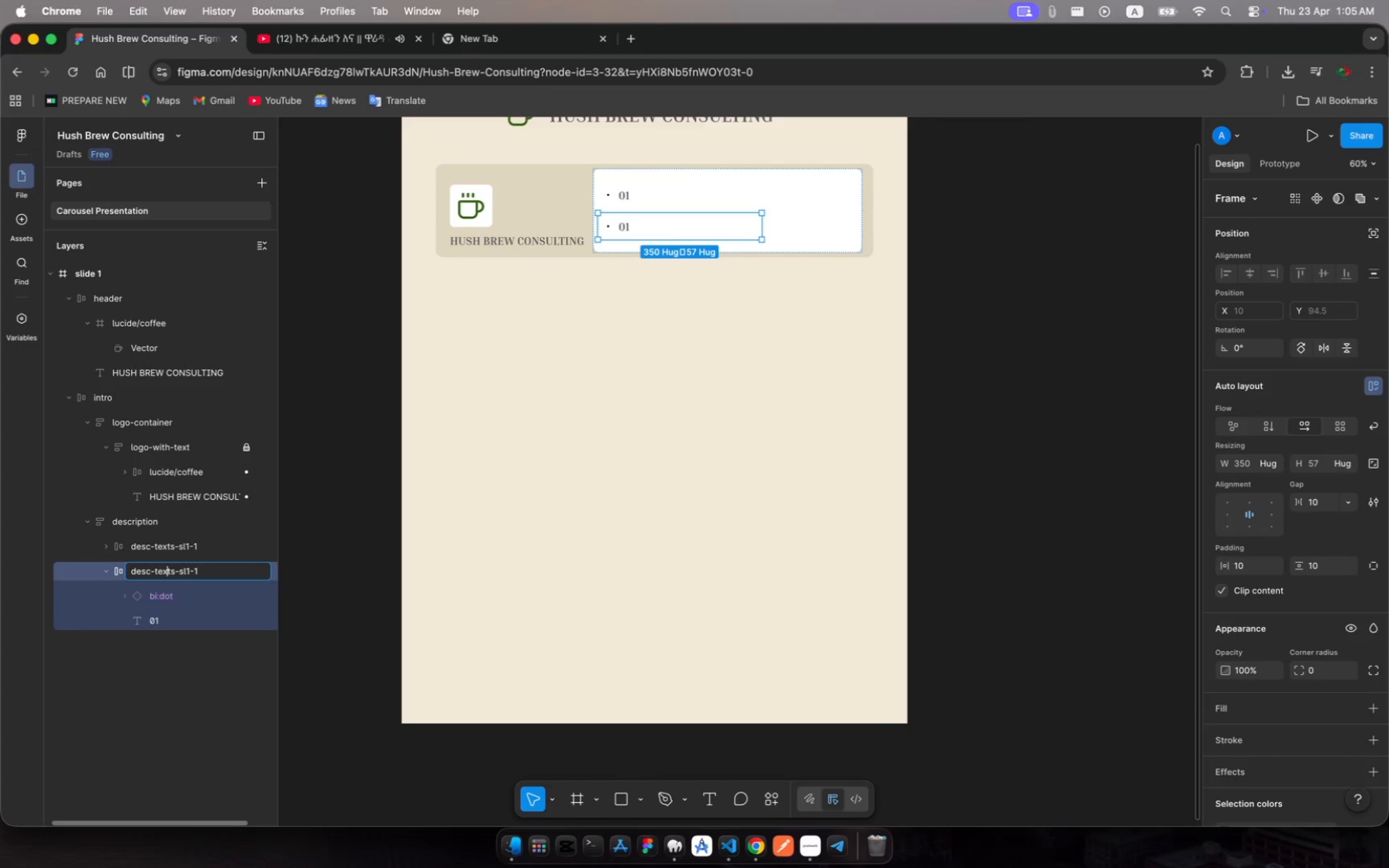 
key(ArrowRight)
 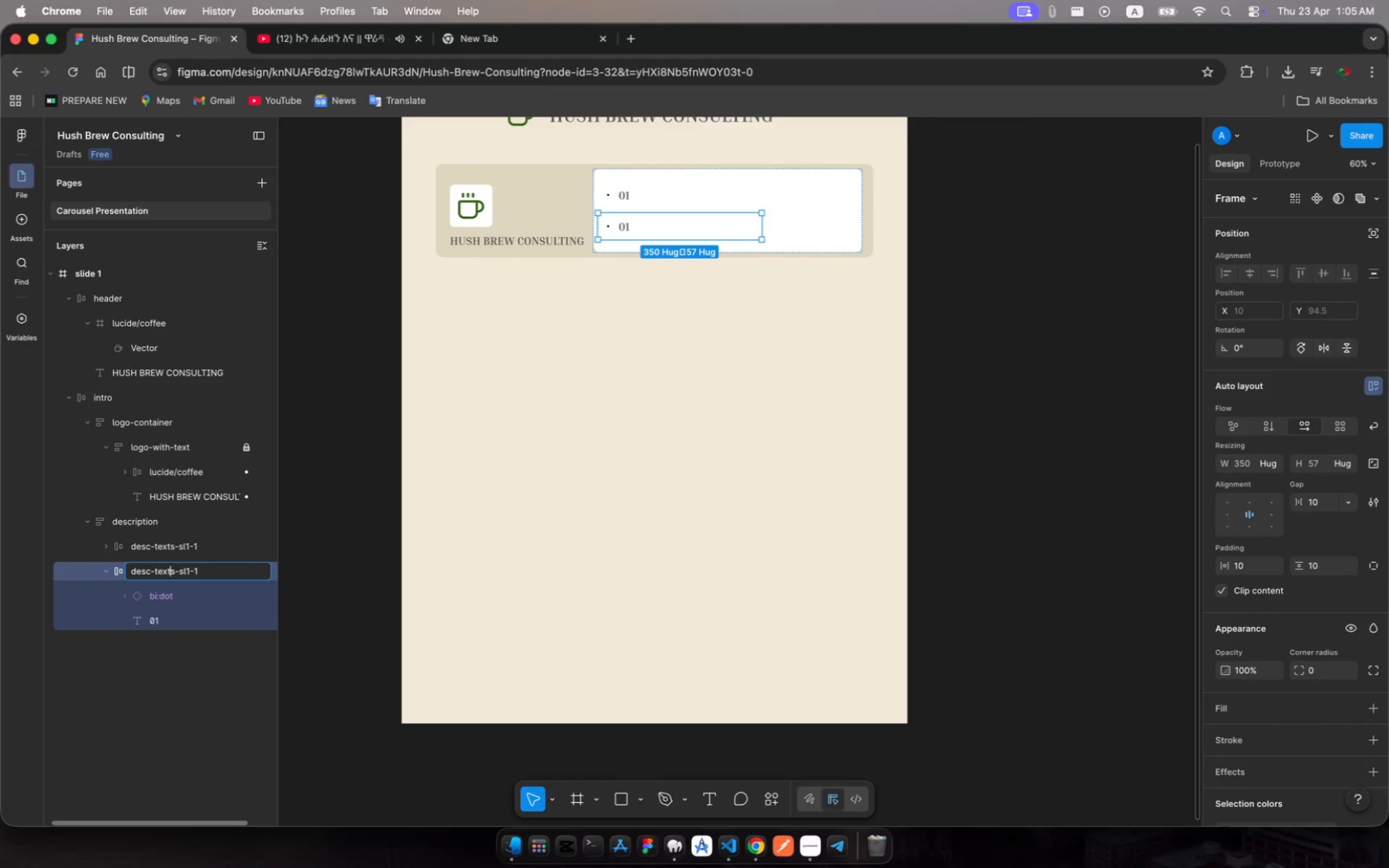 
key(ArrowRight)
 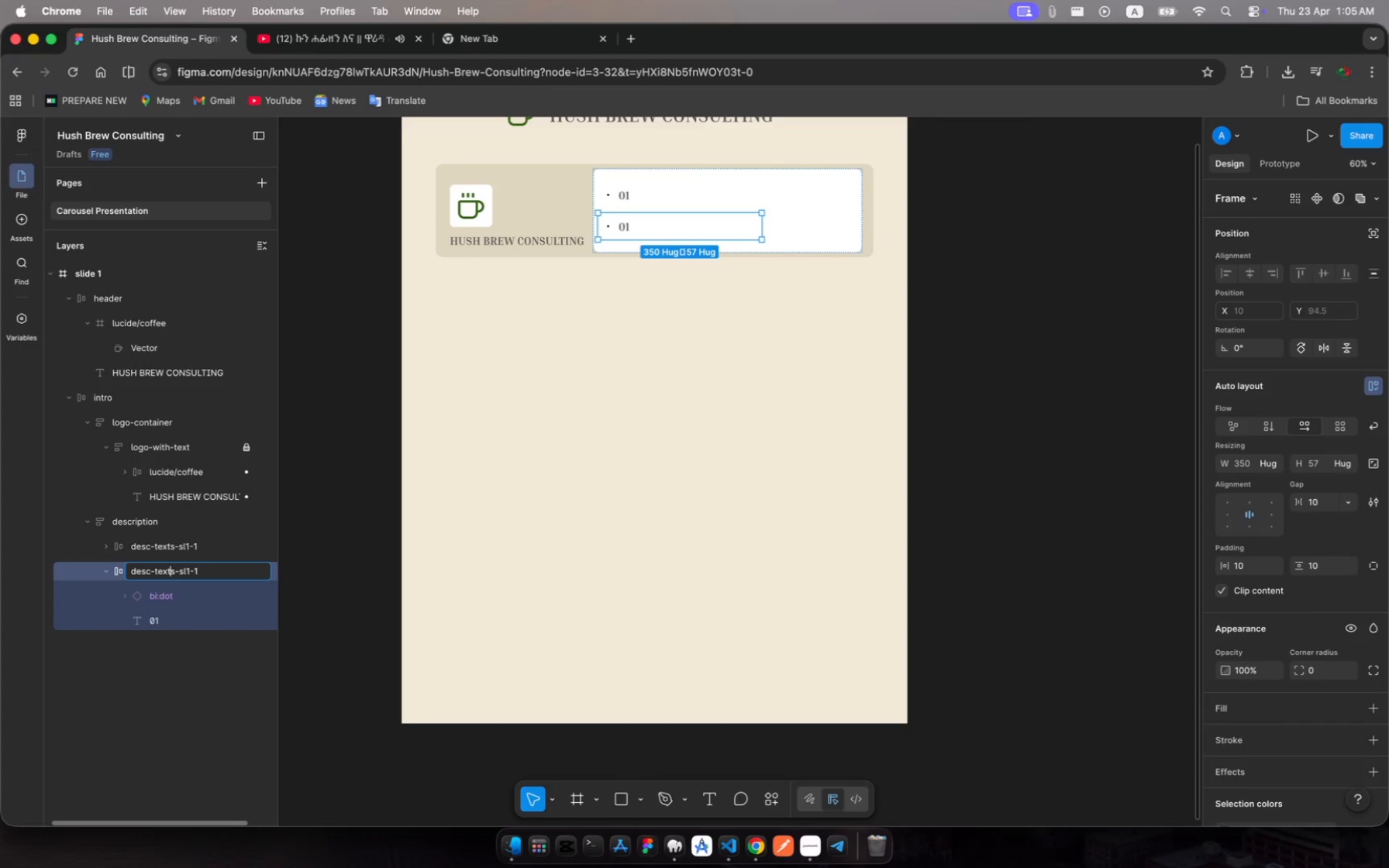 
key(ArrowRight)
 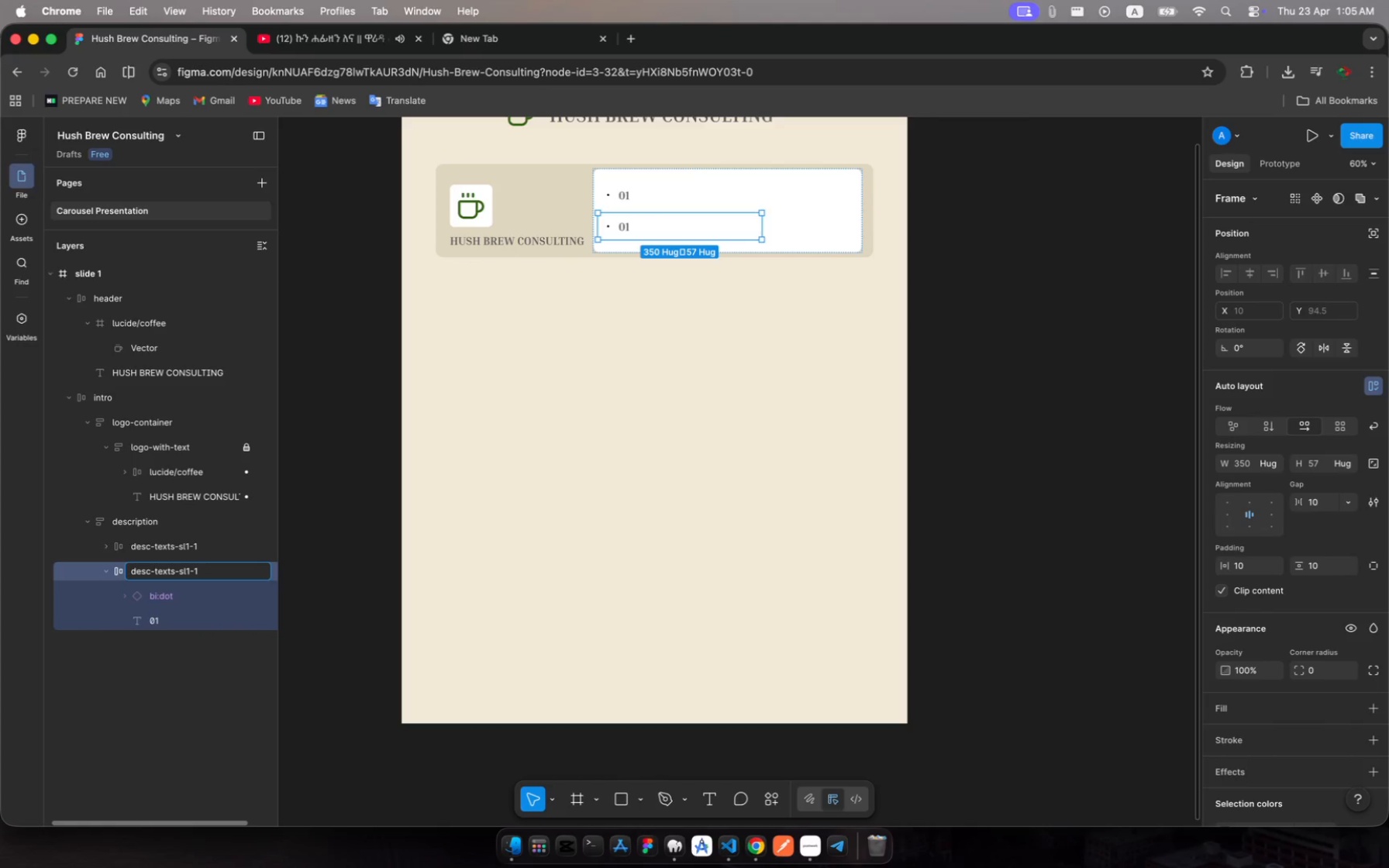 
key(Minus)
 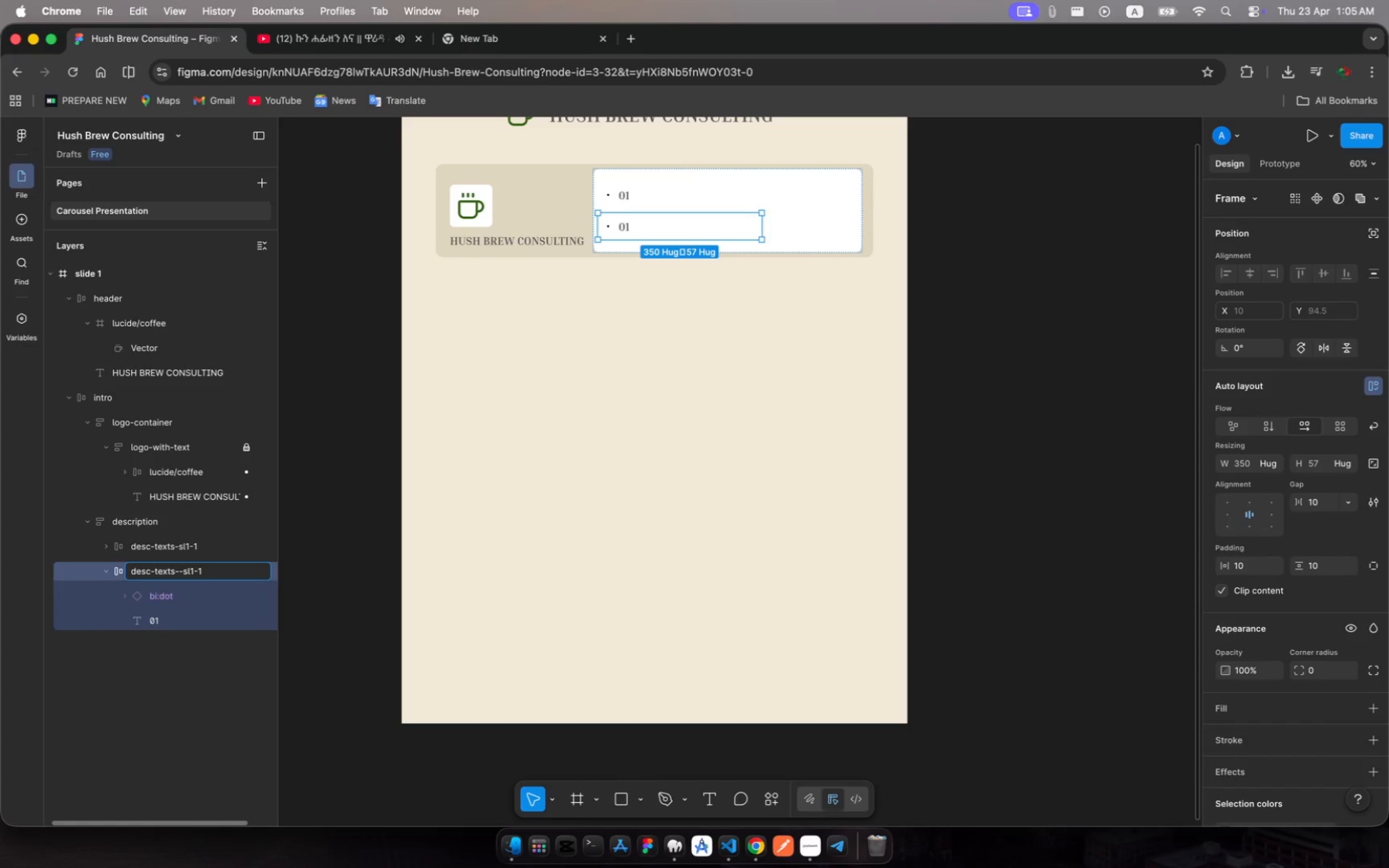 
key(2)
 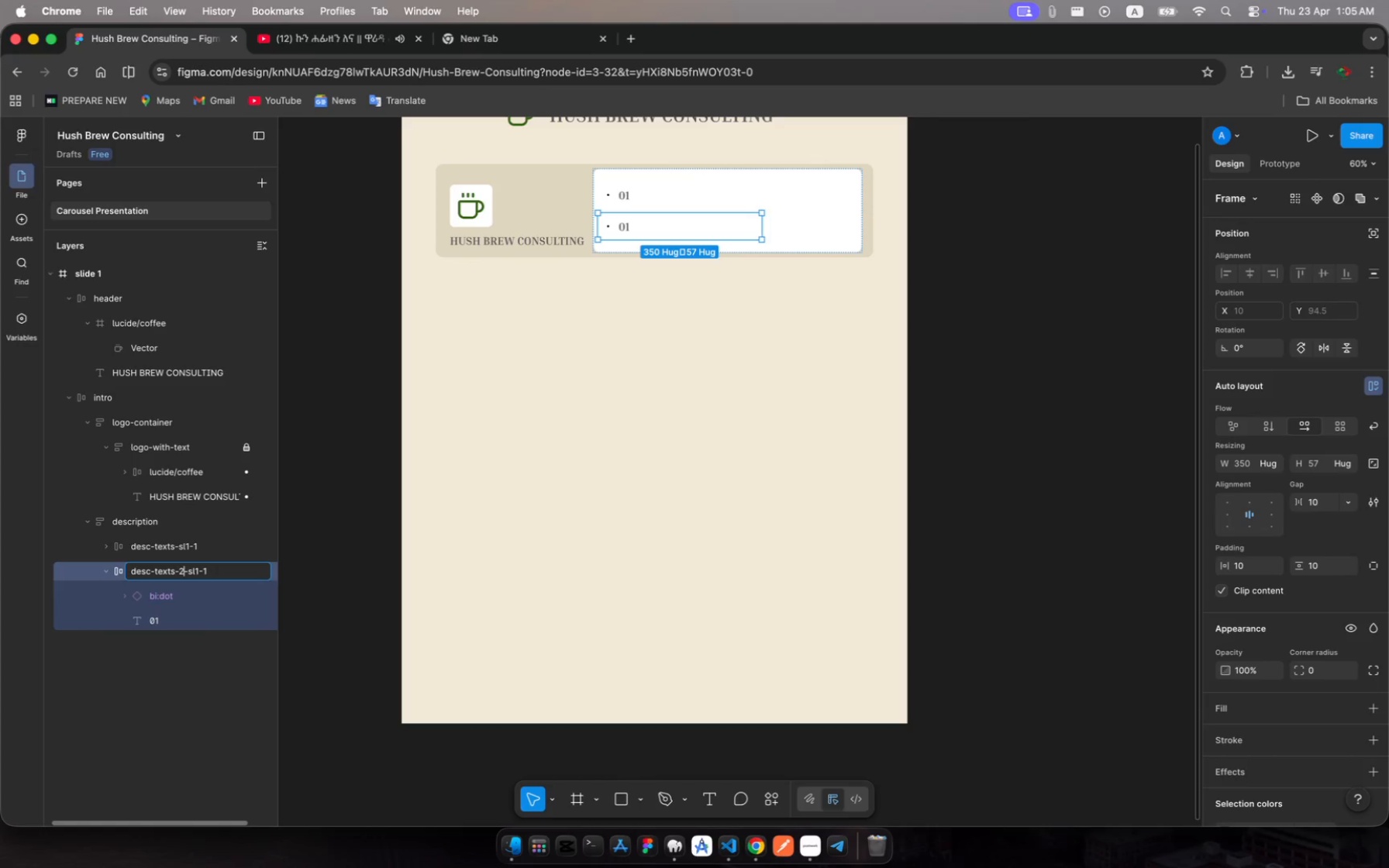 
key(Enter)
 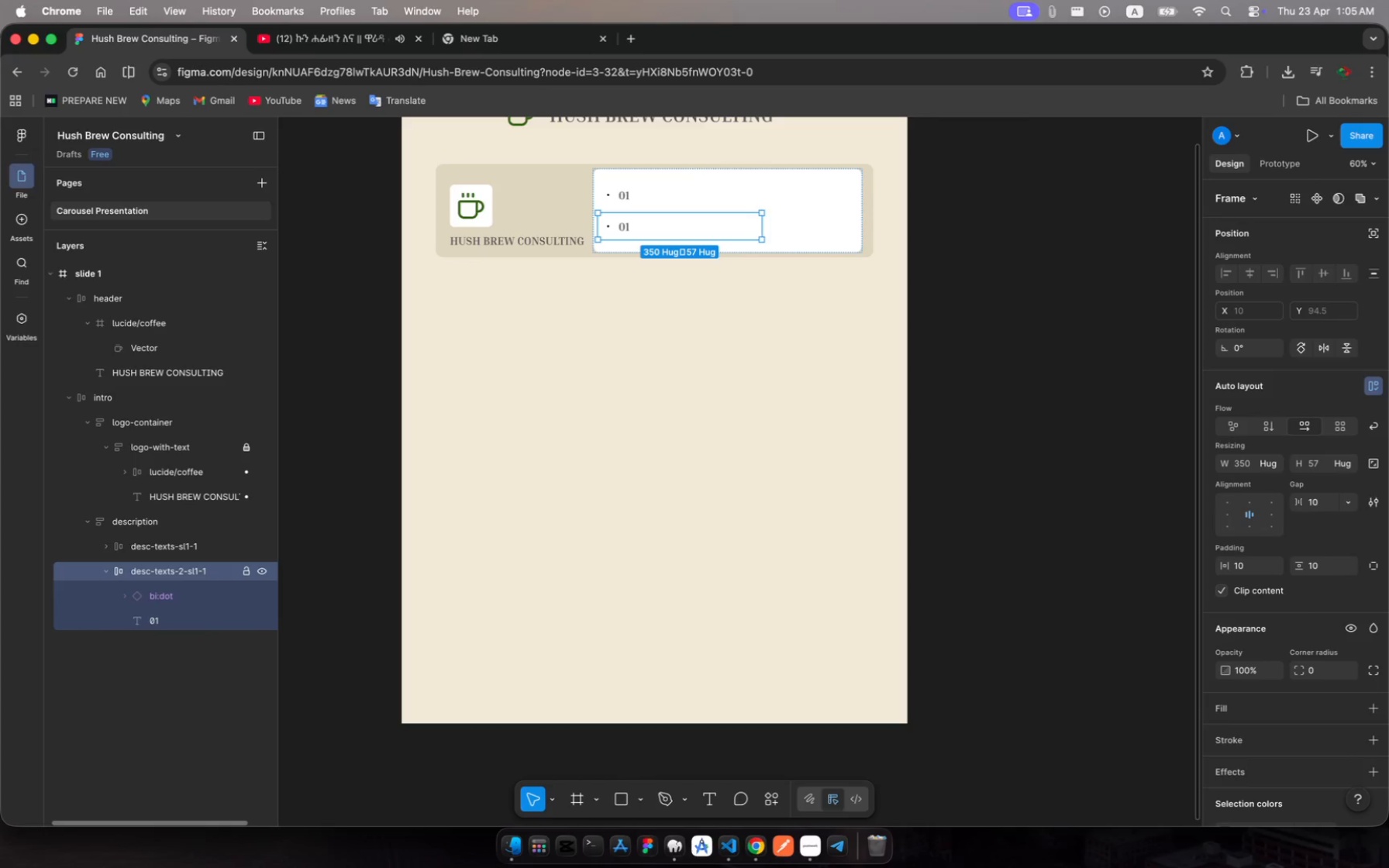 
wait(12.21)
 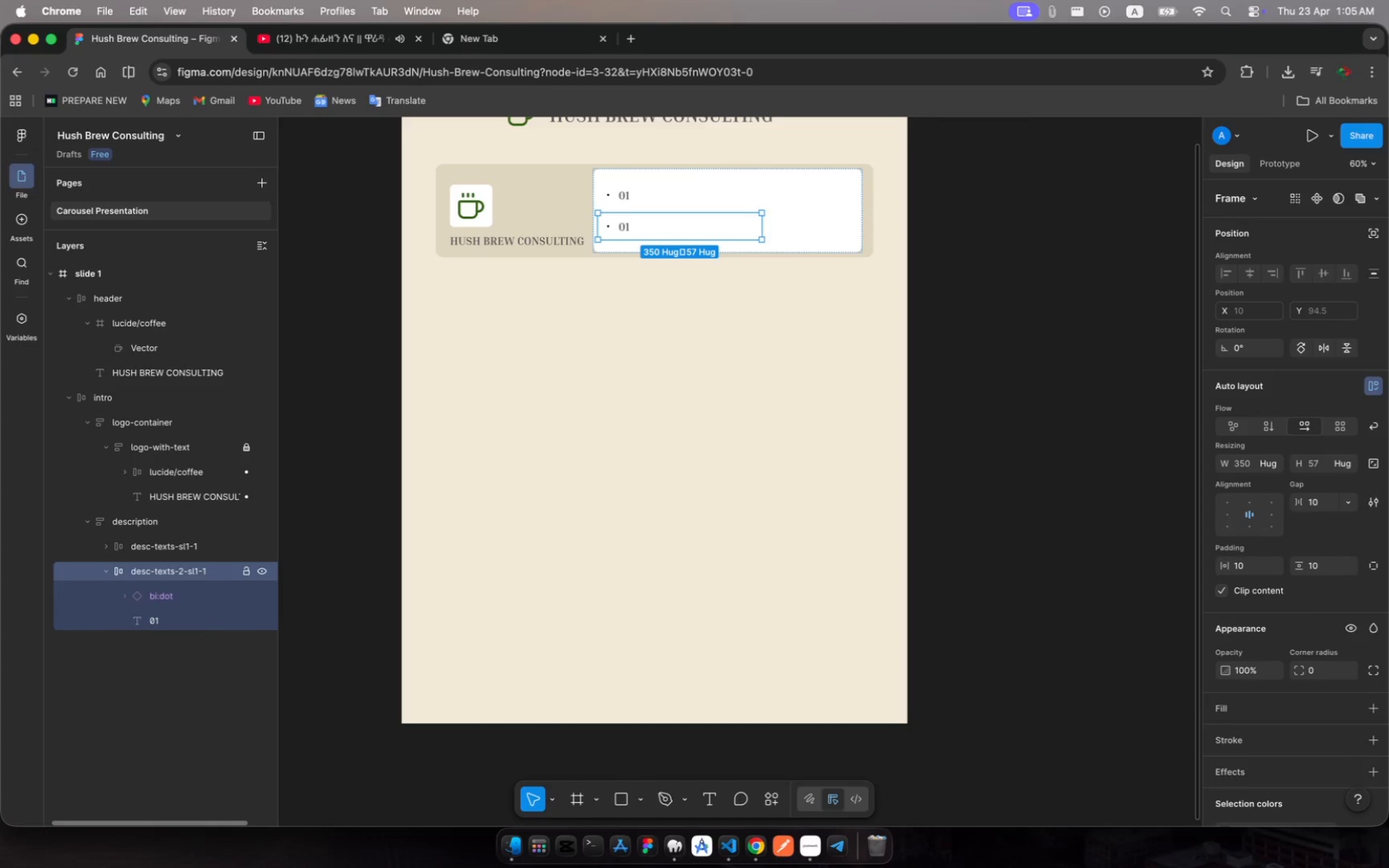 
left_click([164, 591])
 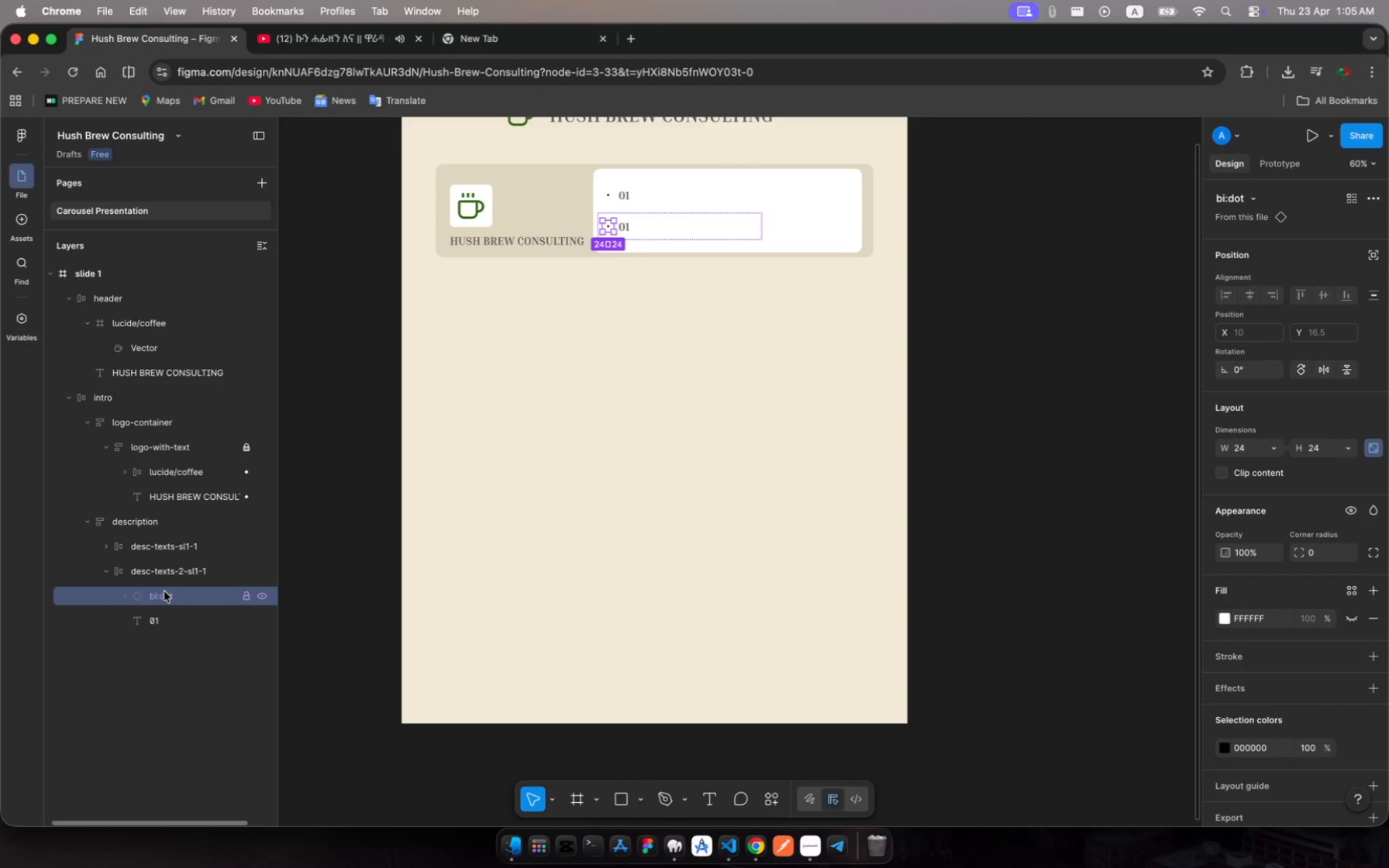 
key(Backspace)
 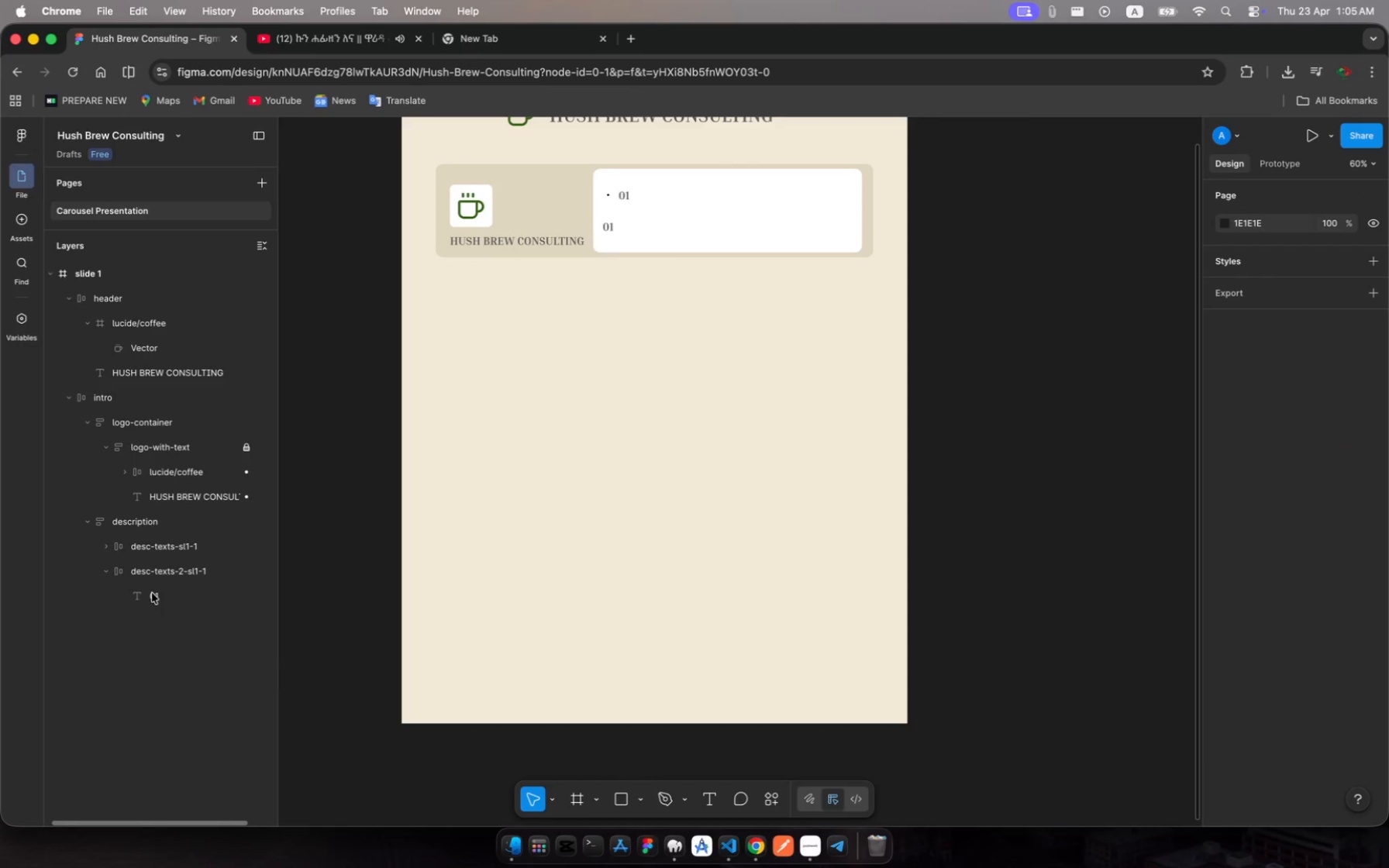 
left_click([152, 594])
 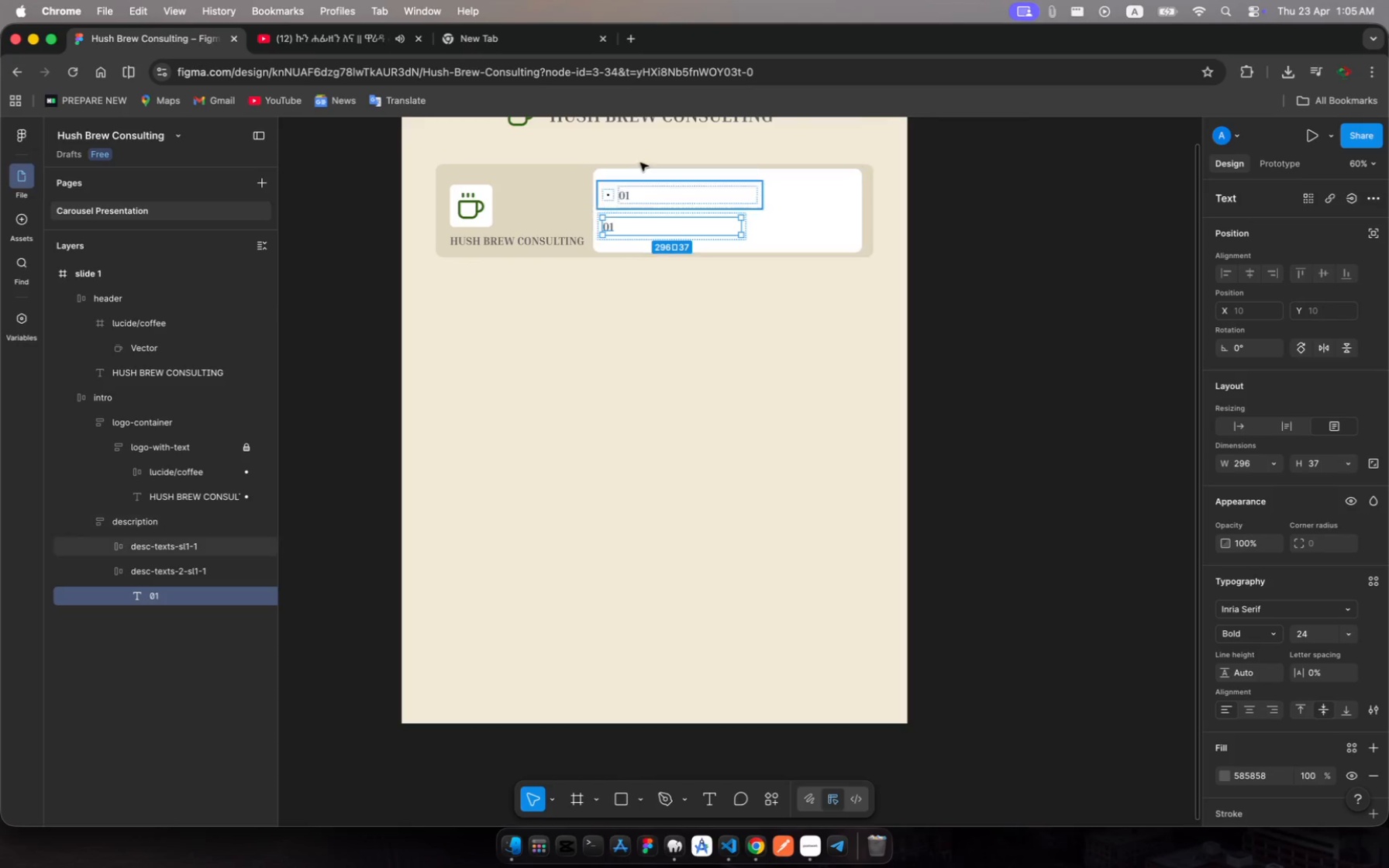 
wait(7.25)
 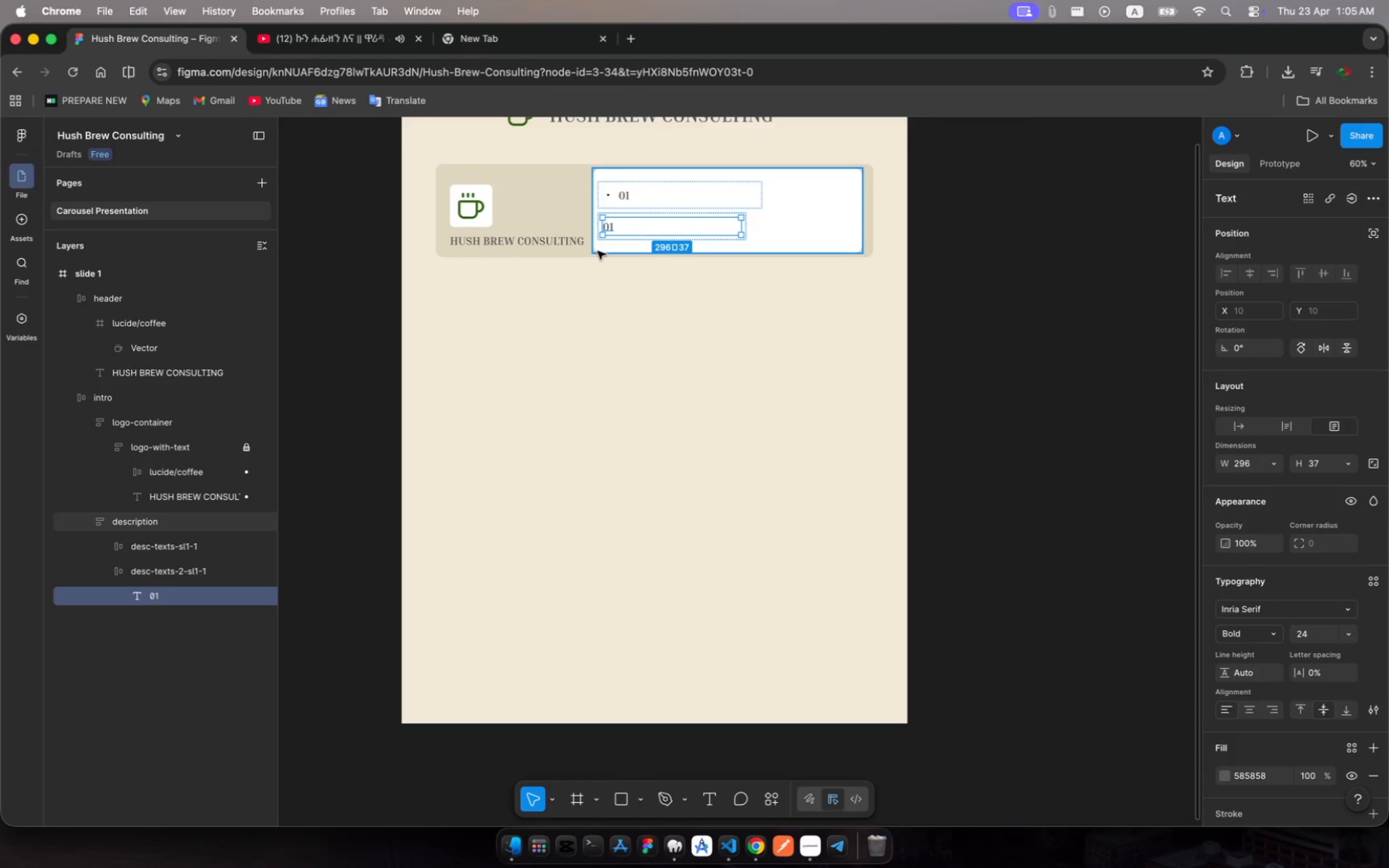 
left_click([685, 220])
 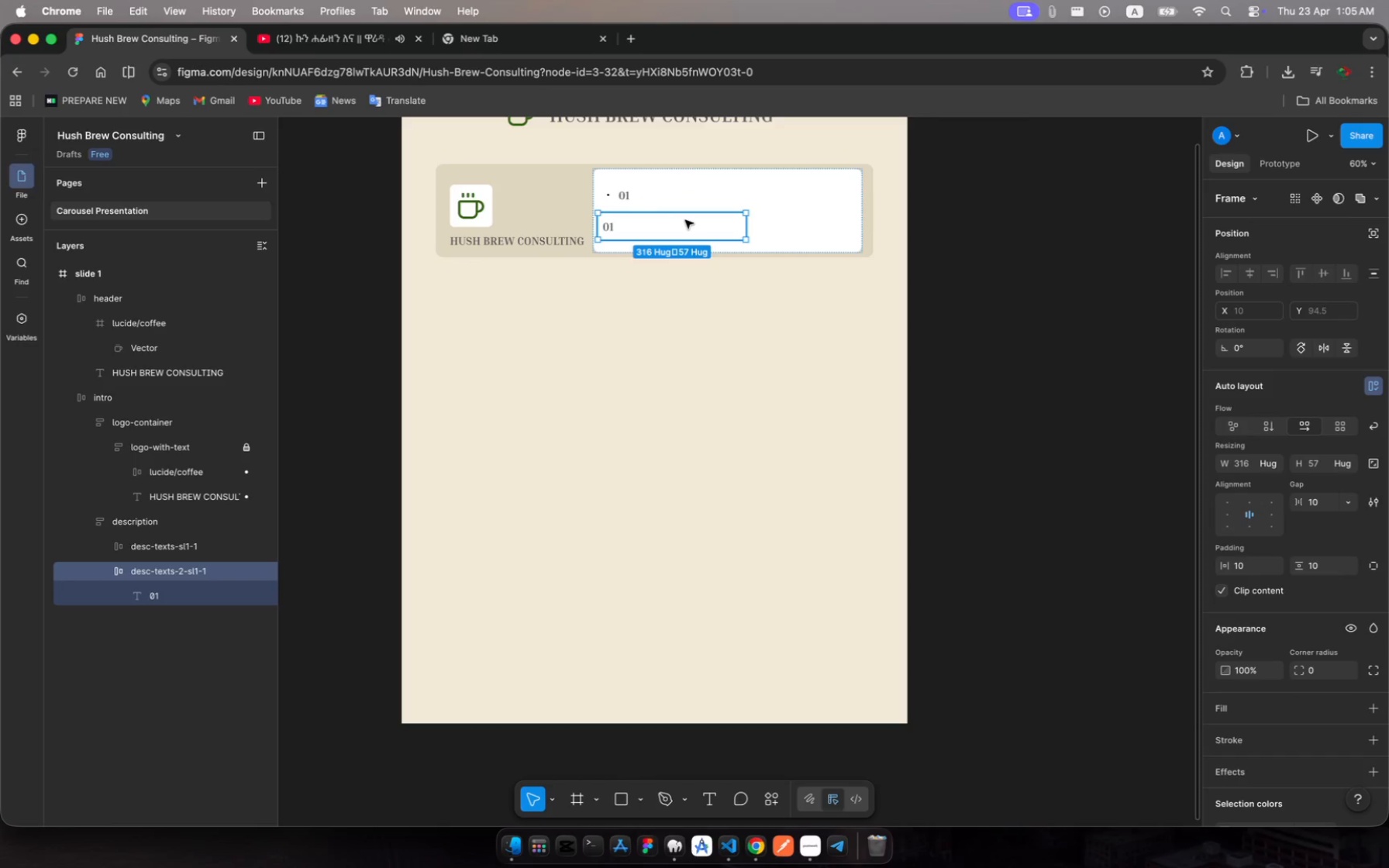 
double_click([685, 220])
 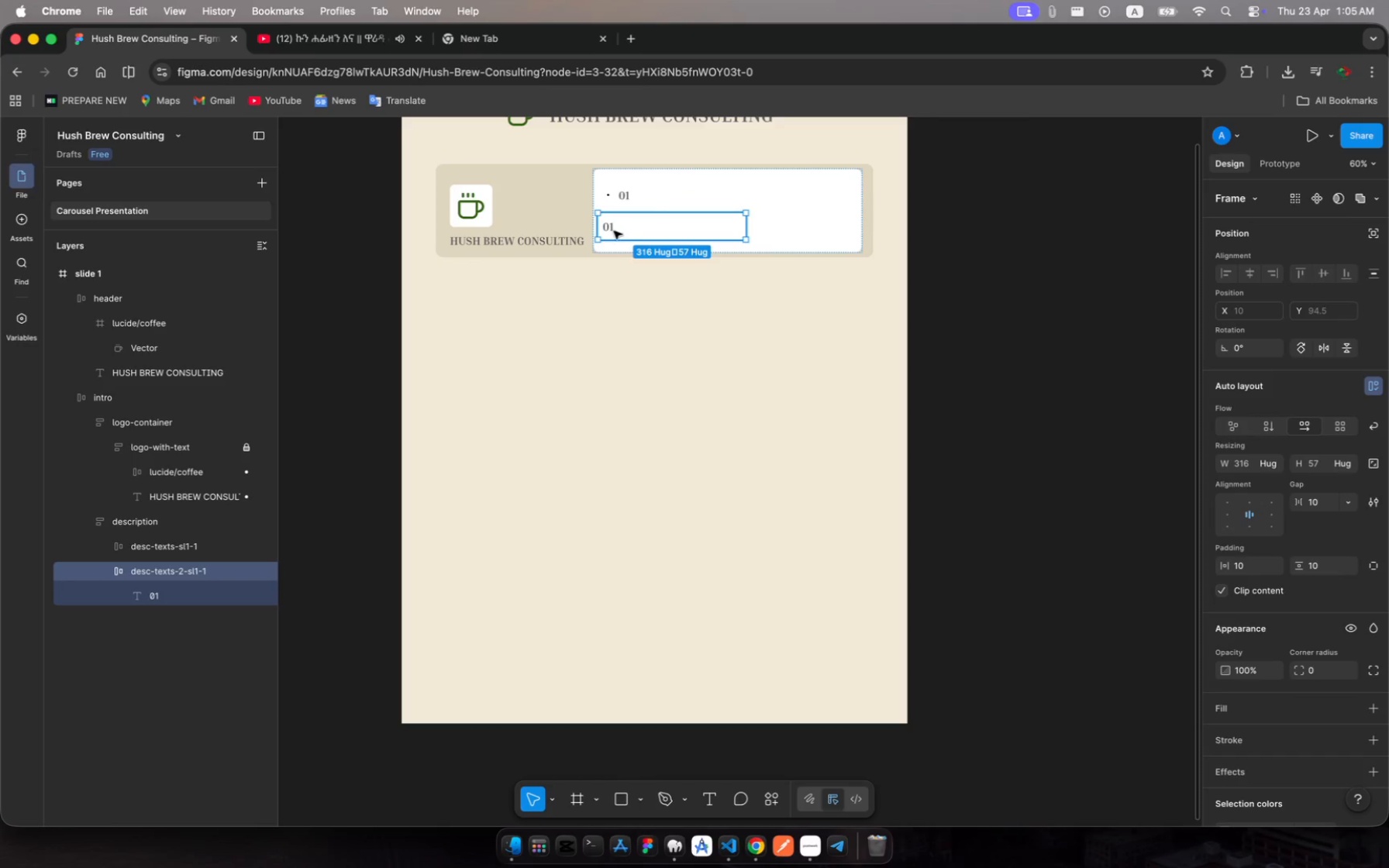 
double_click([612, 231])
 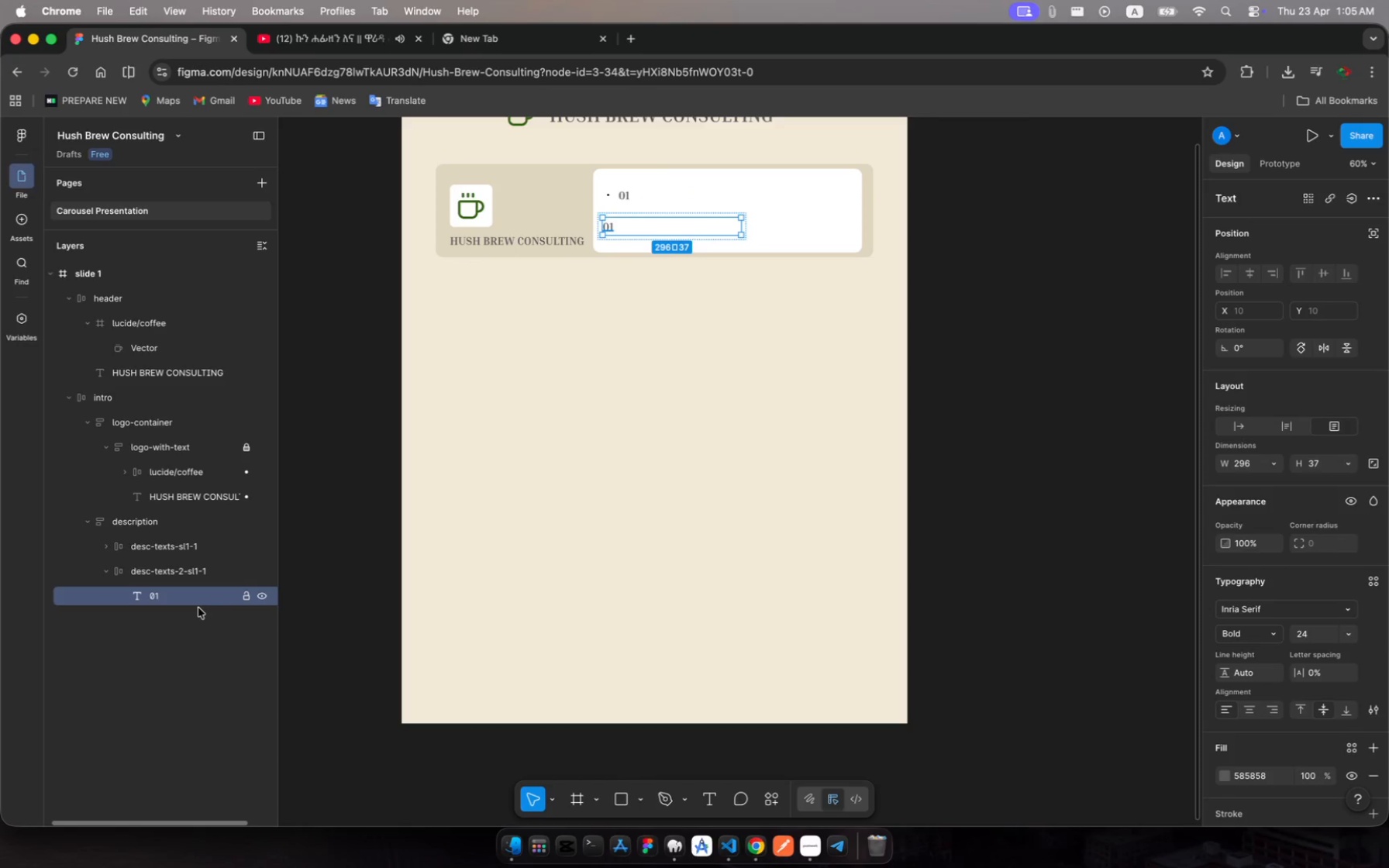 
left_click([198, 605])
 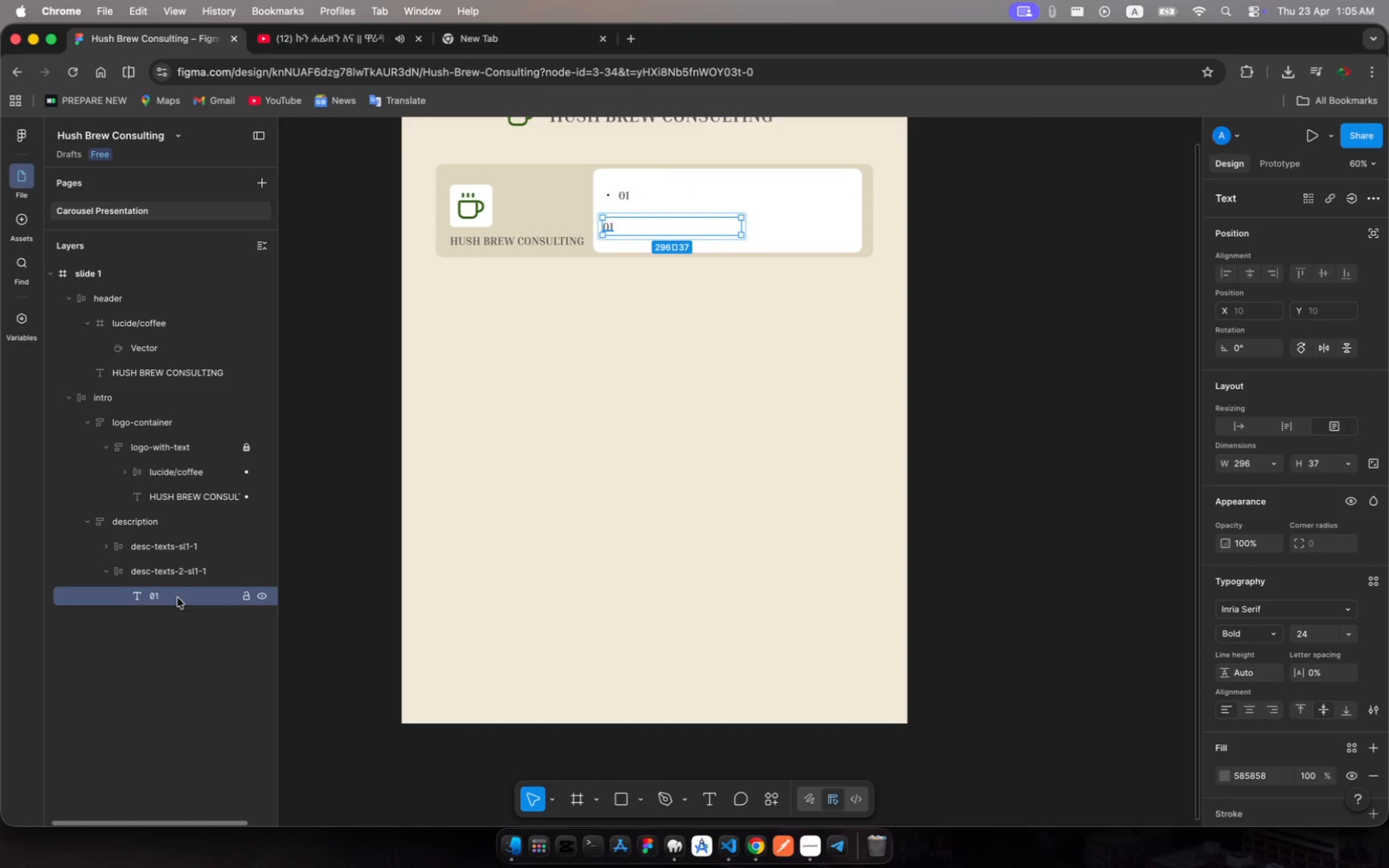 
left_click([178, 598])
 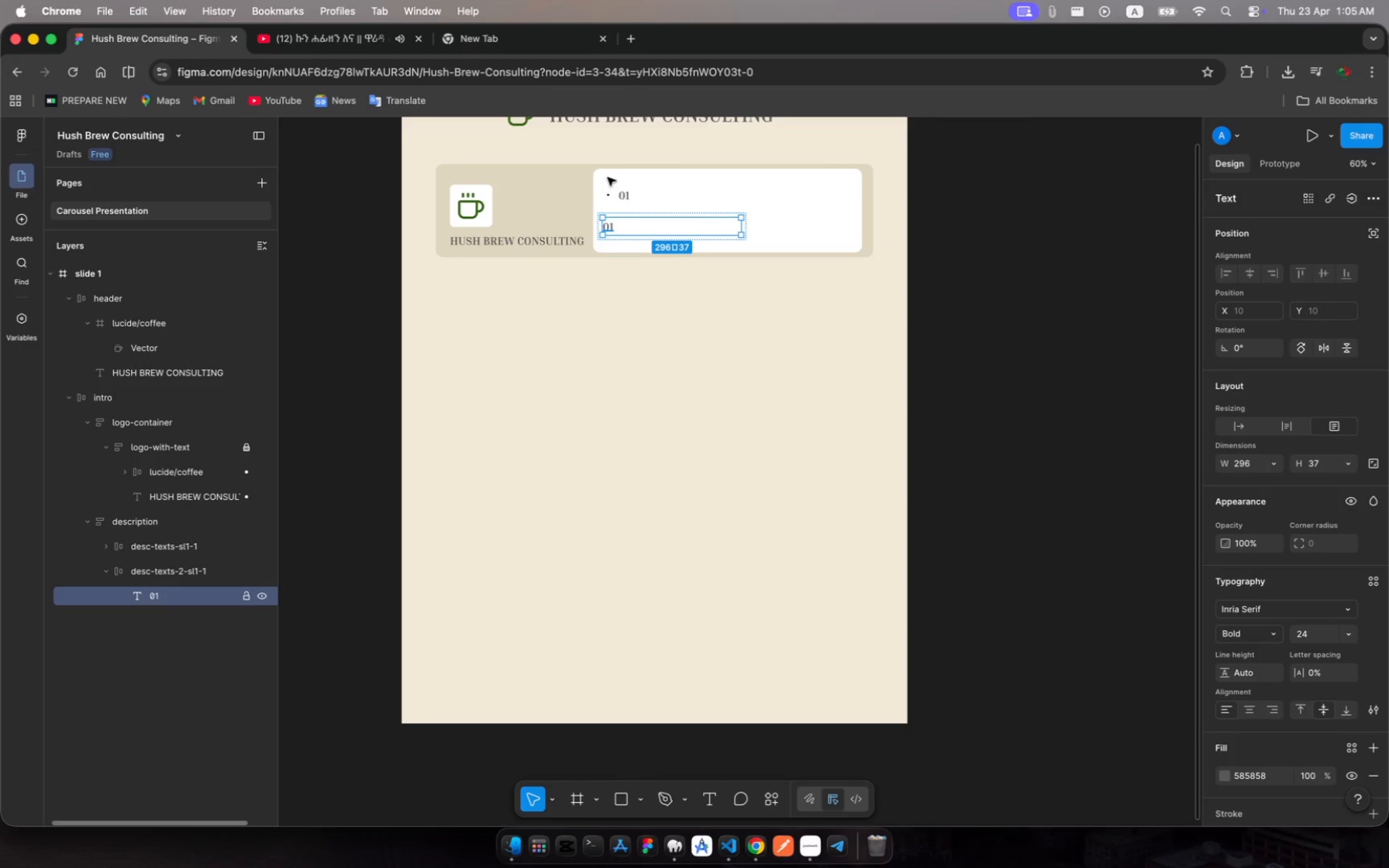 
double_click([607, 226])
 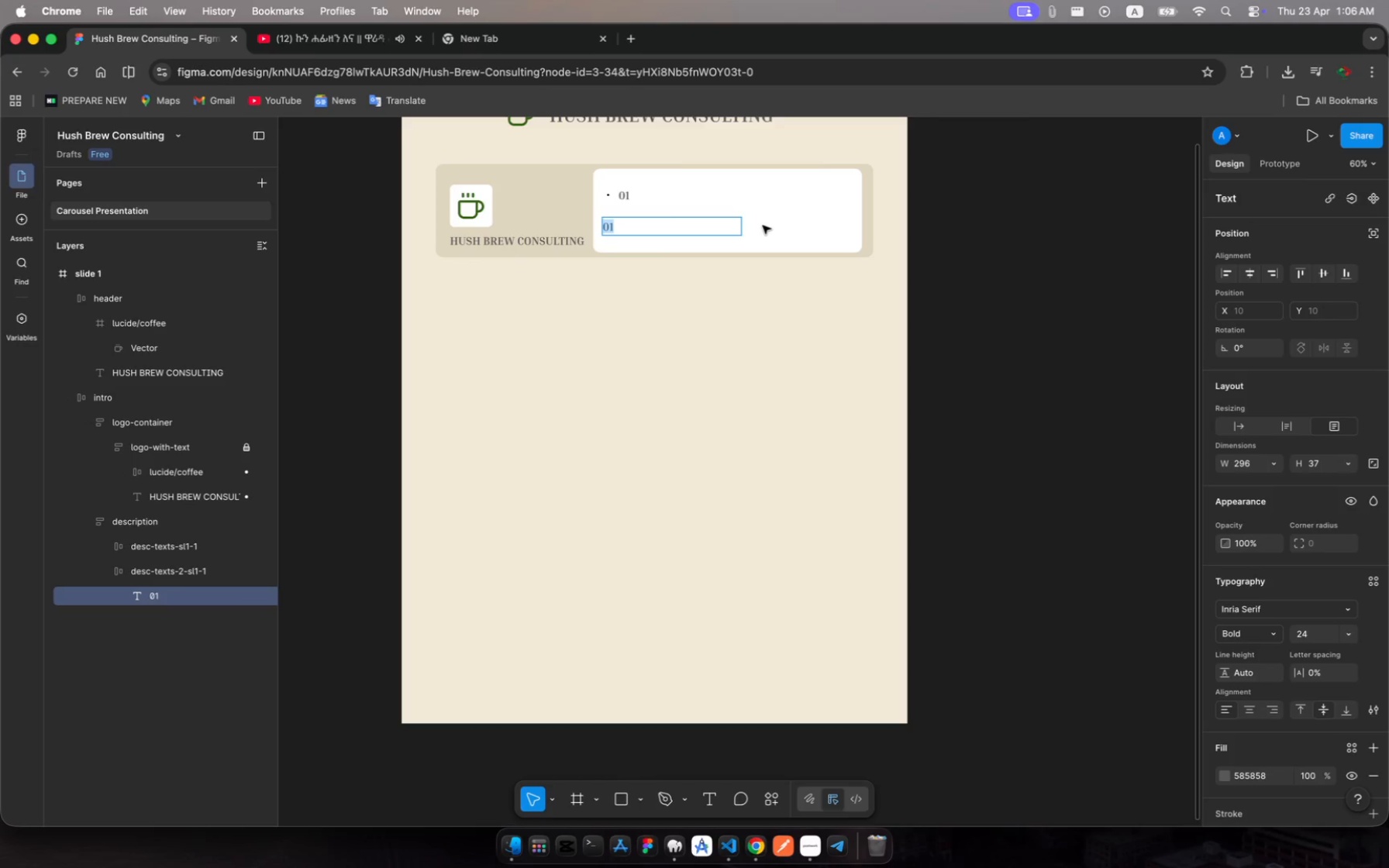 
type(Quit is )
 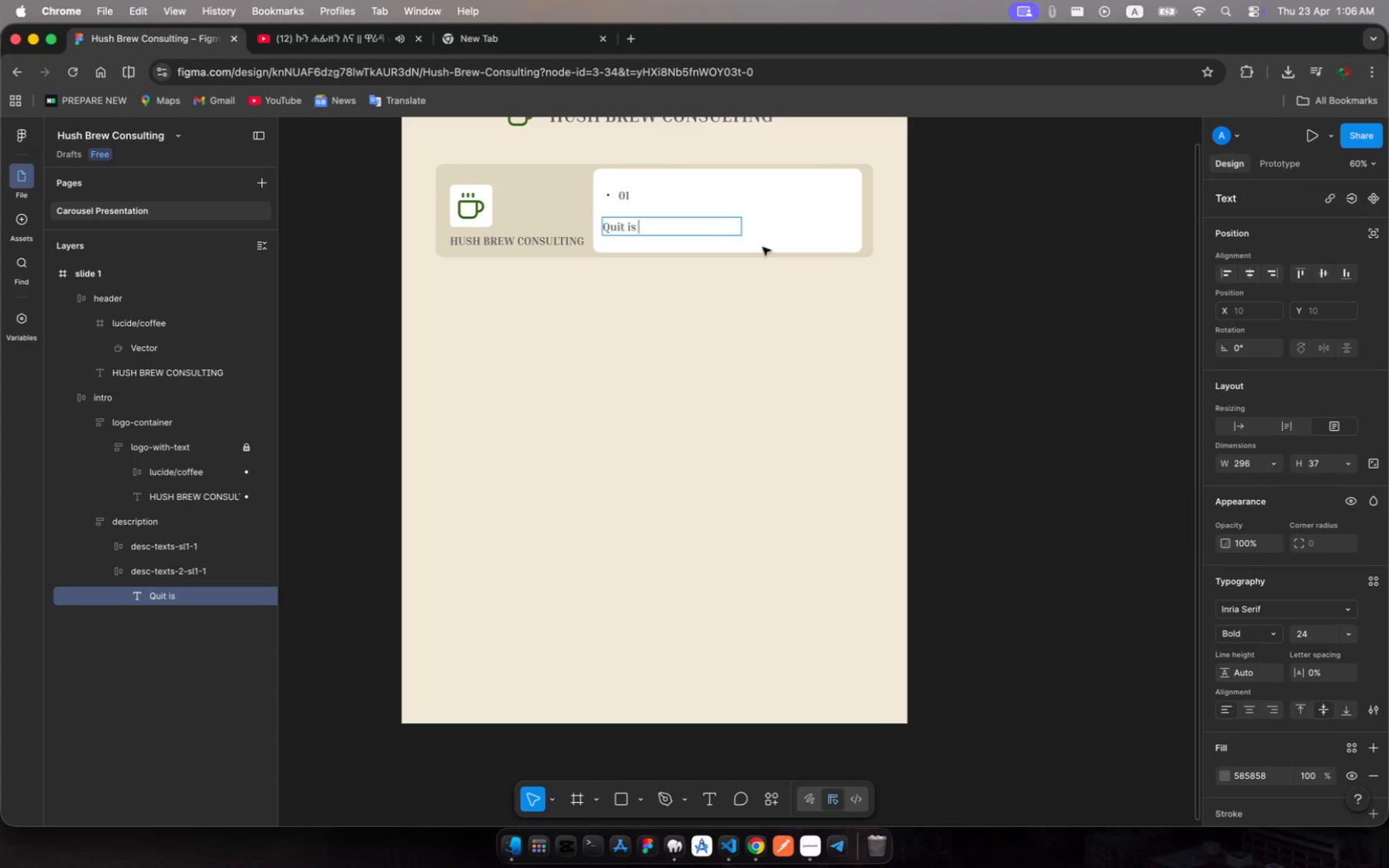 
wait(7.14)
 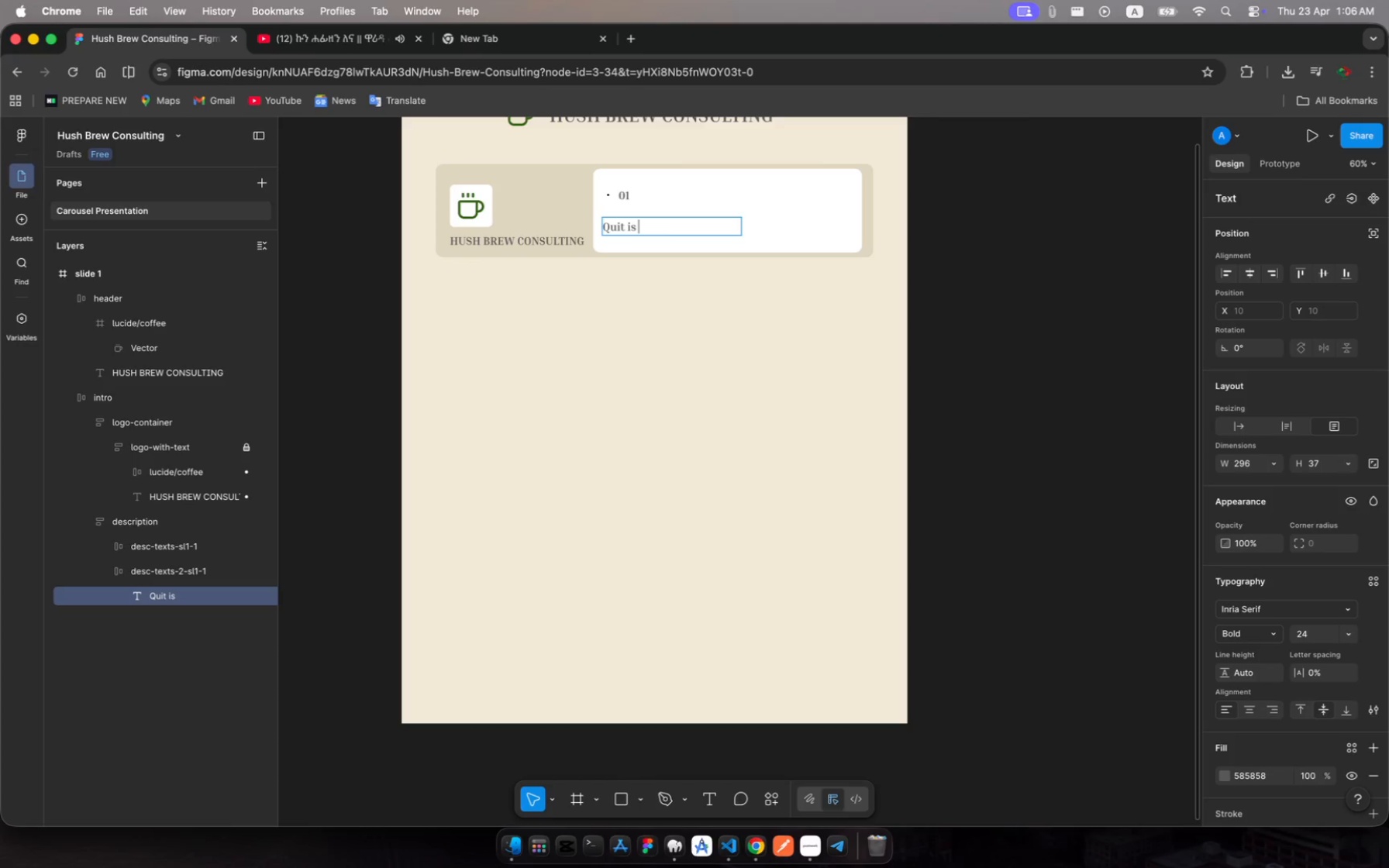 
type(the new premium)
key(Escape)
 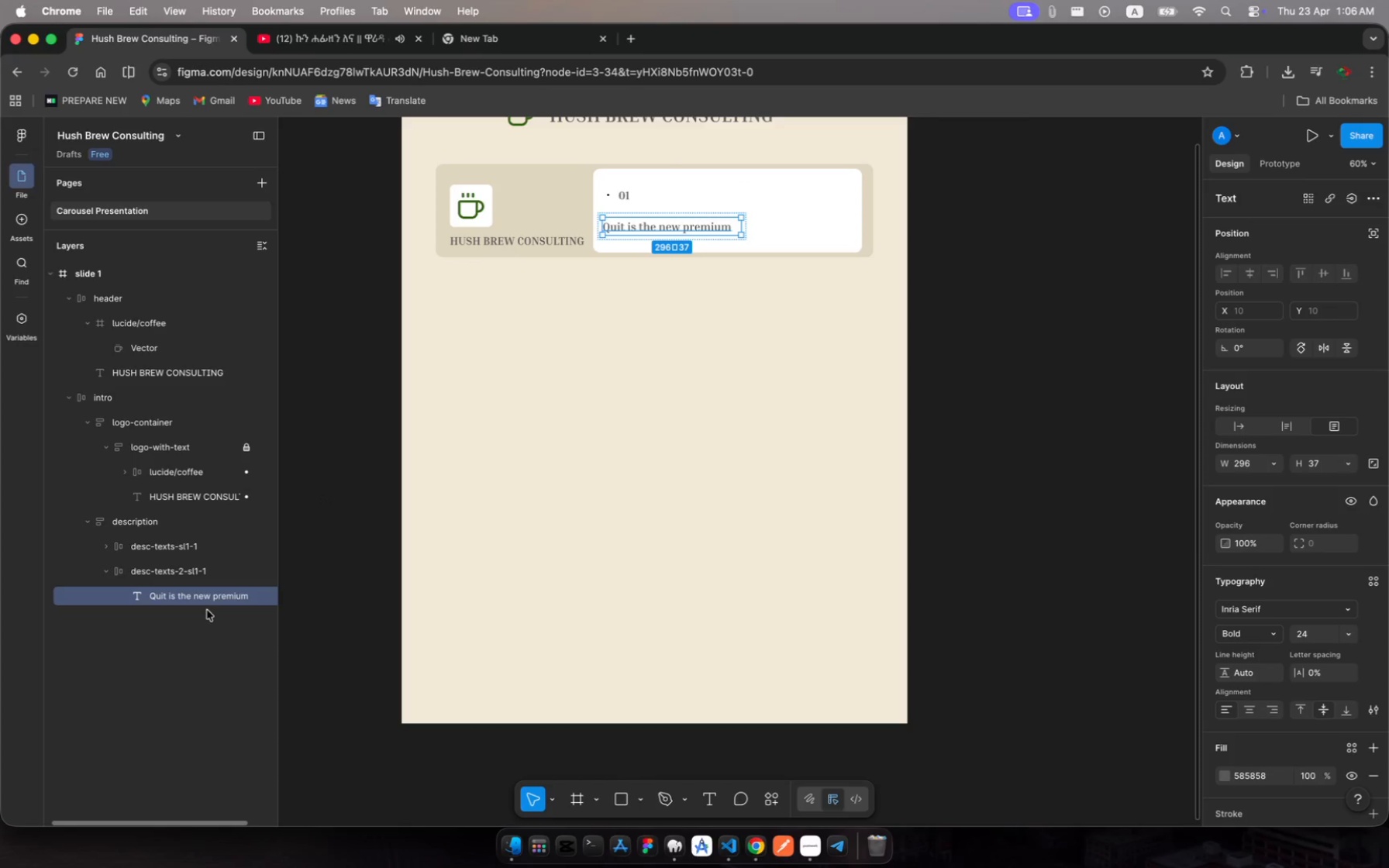 
left_click([205, 597])
 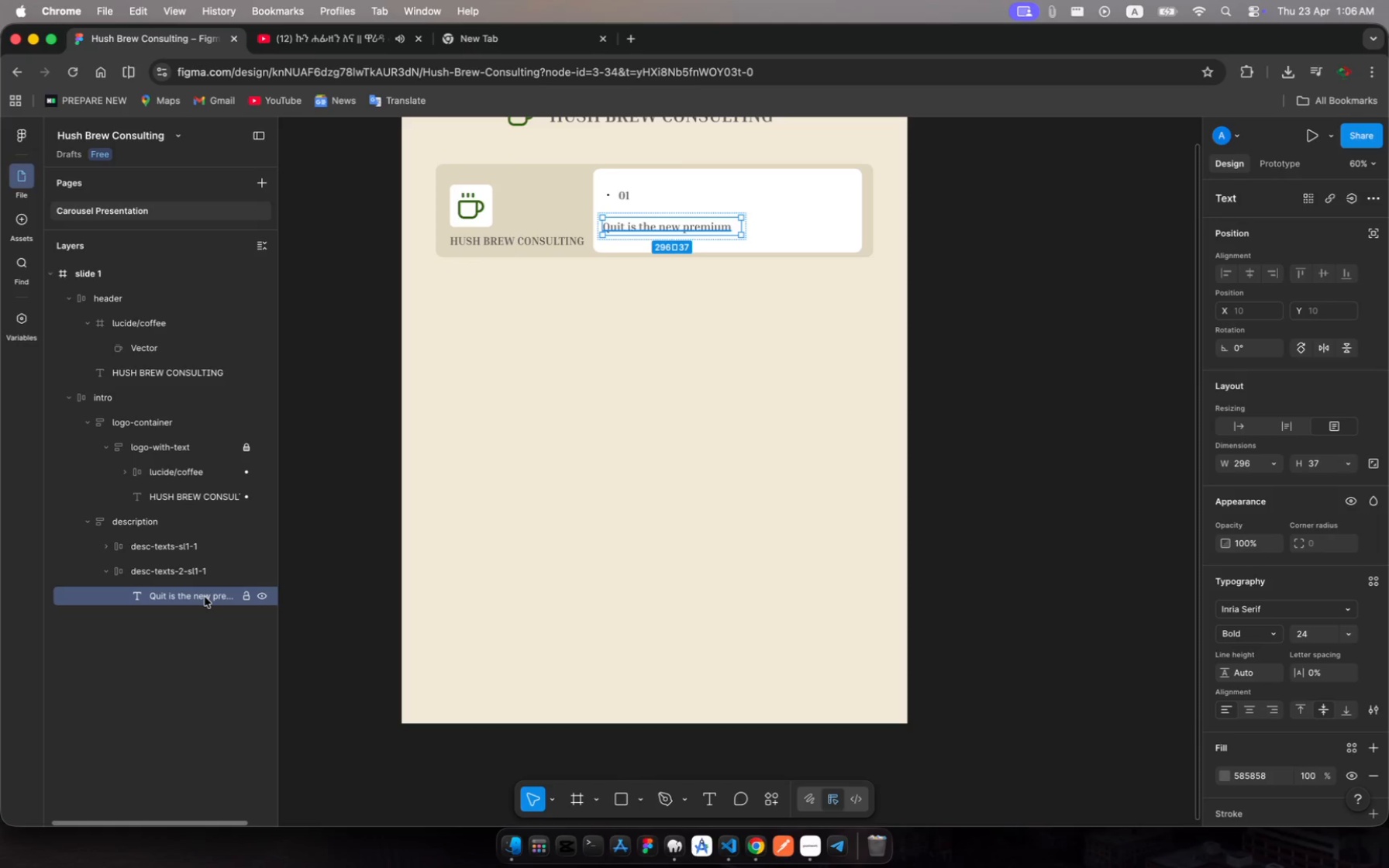 
key(Meta+C)
 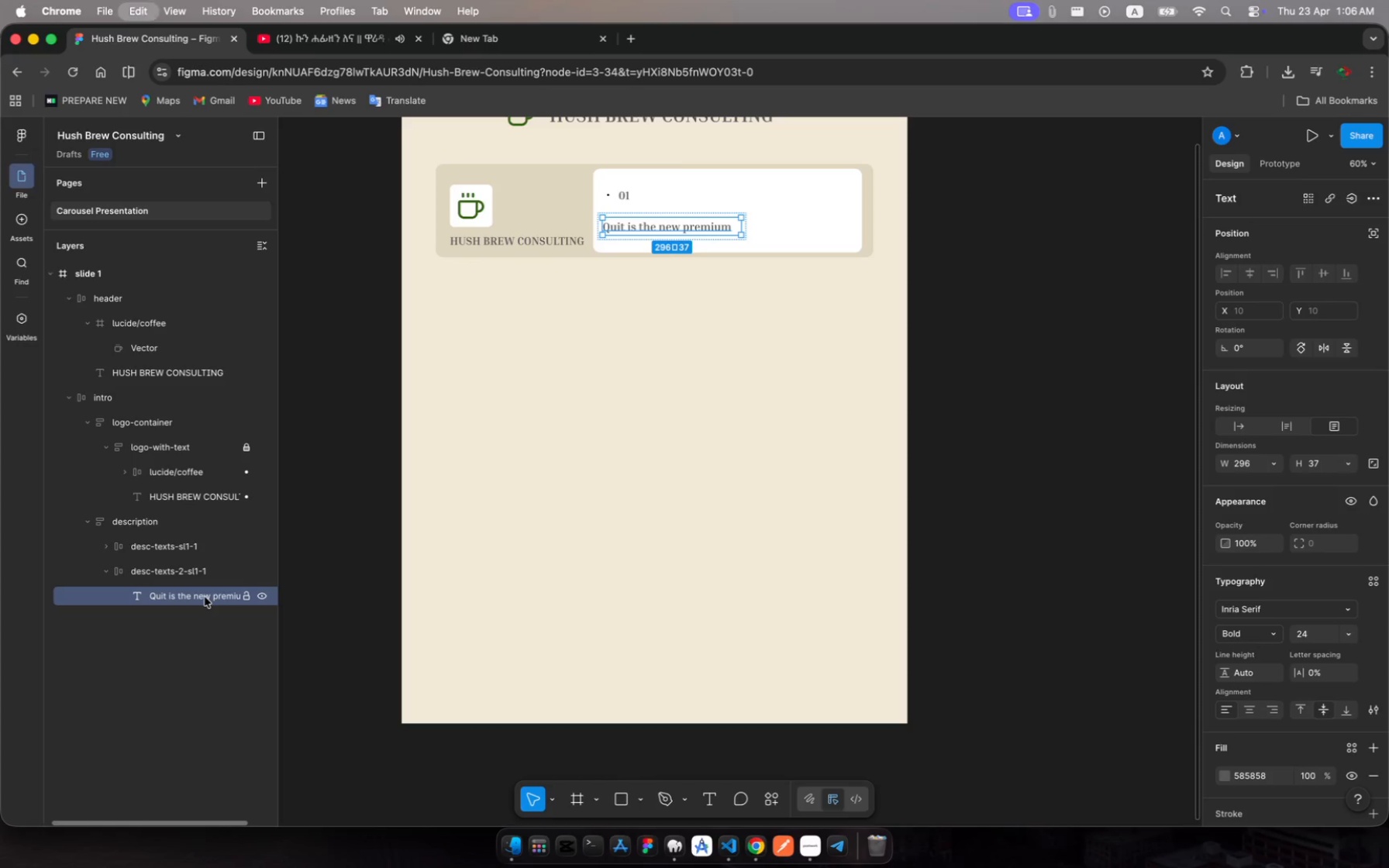 
key(Meta+V)
 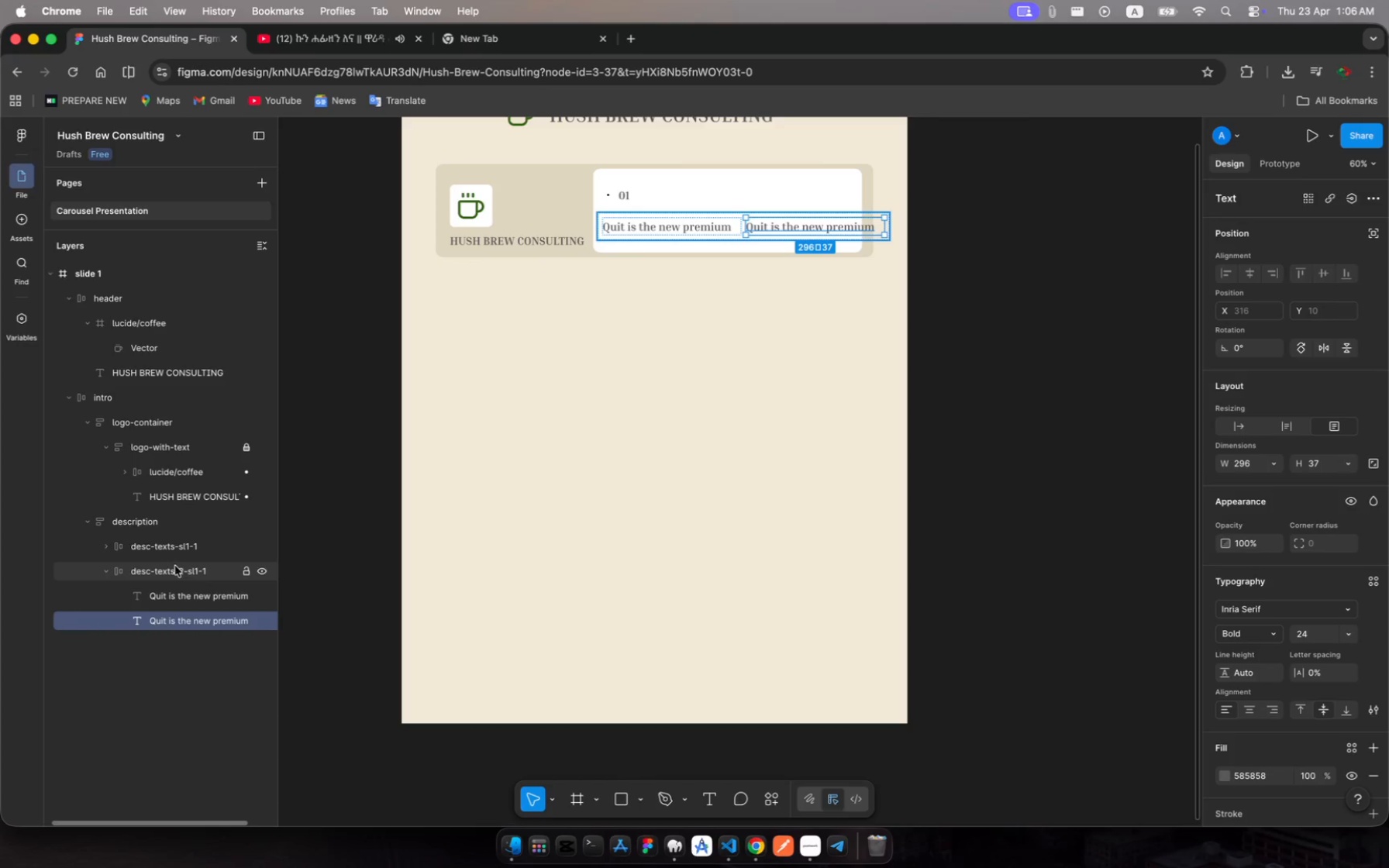 
left_click([174, 567])
 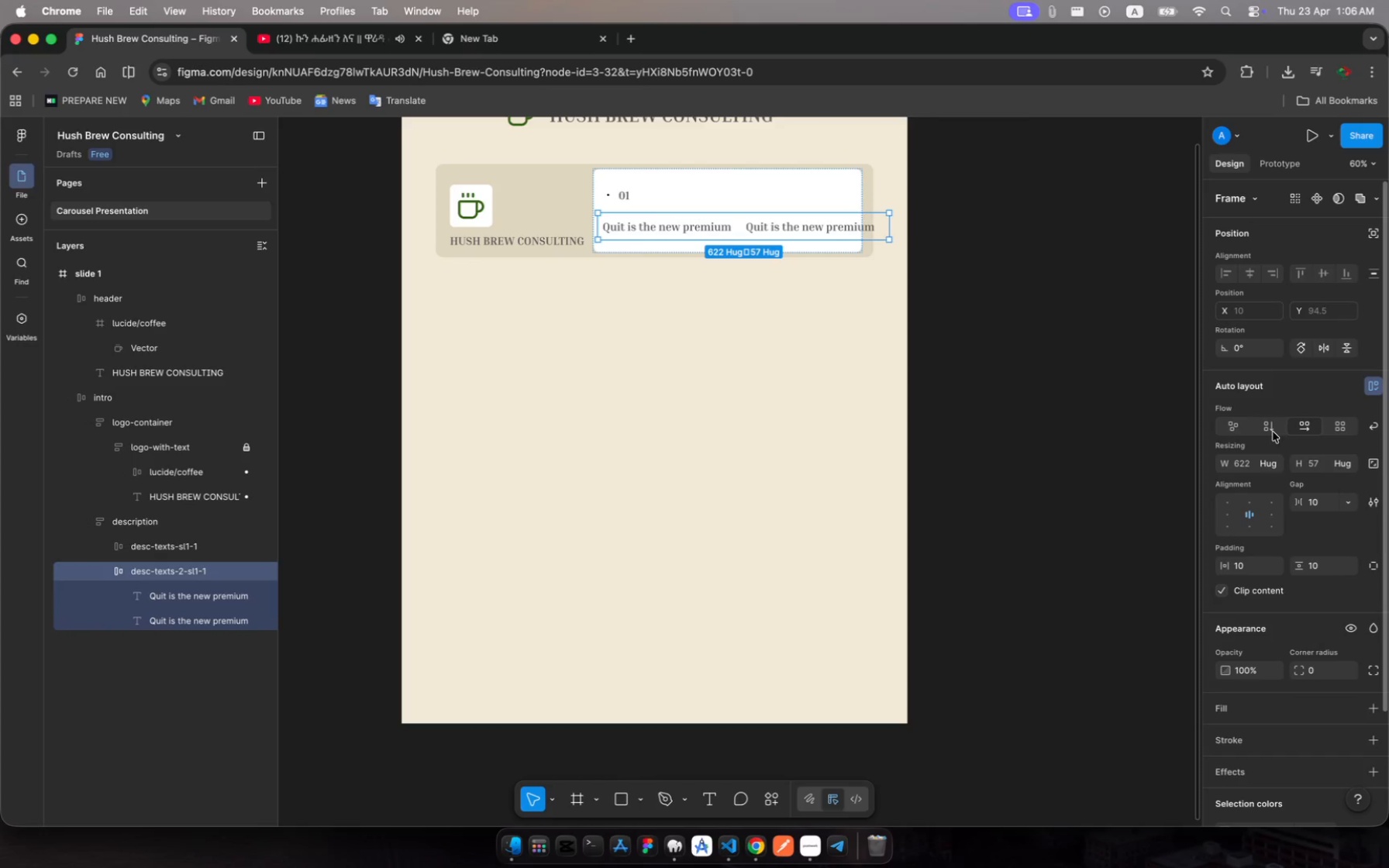 
left_click([1269, 425])
 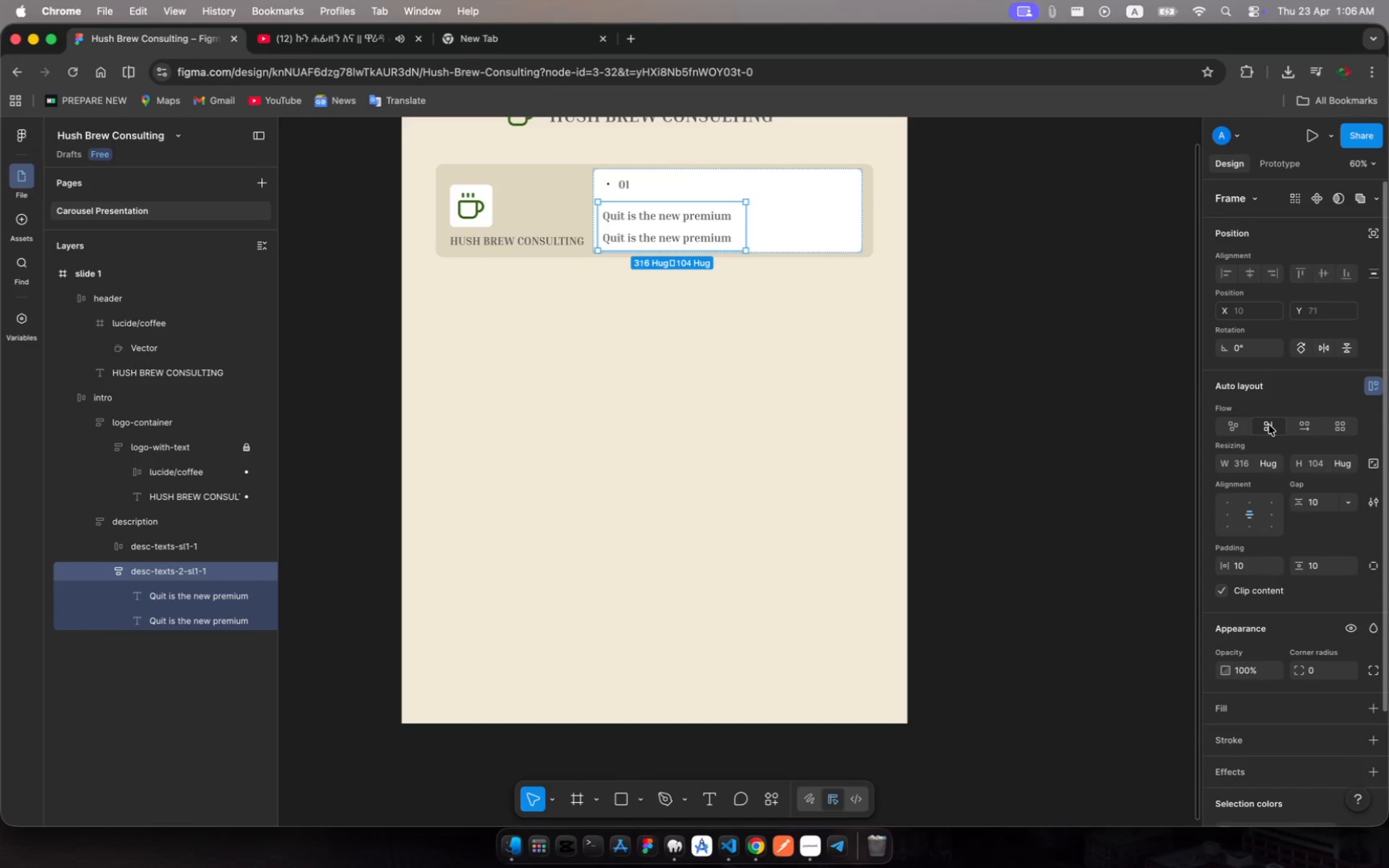 
wait(17.18)
 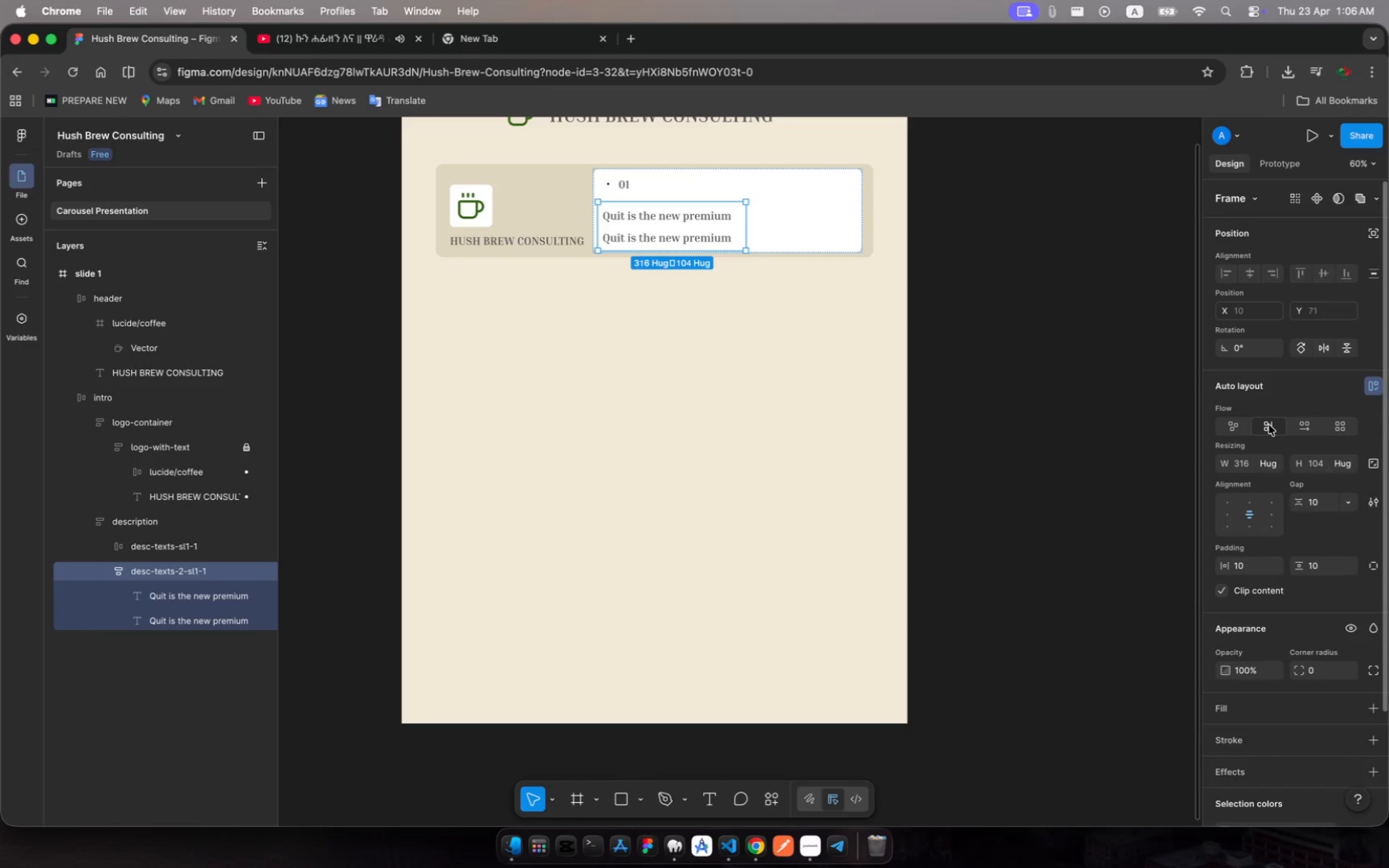 
left_click([730, 214])
 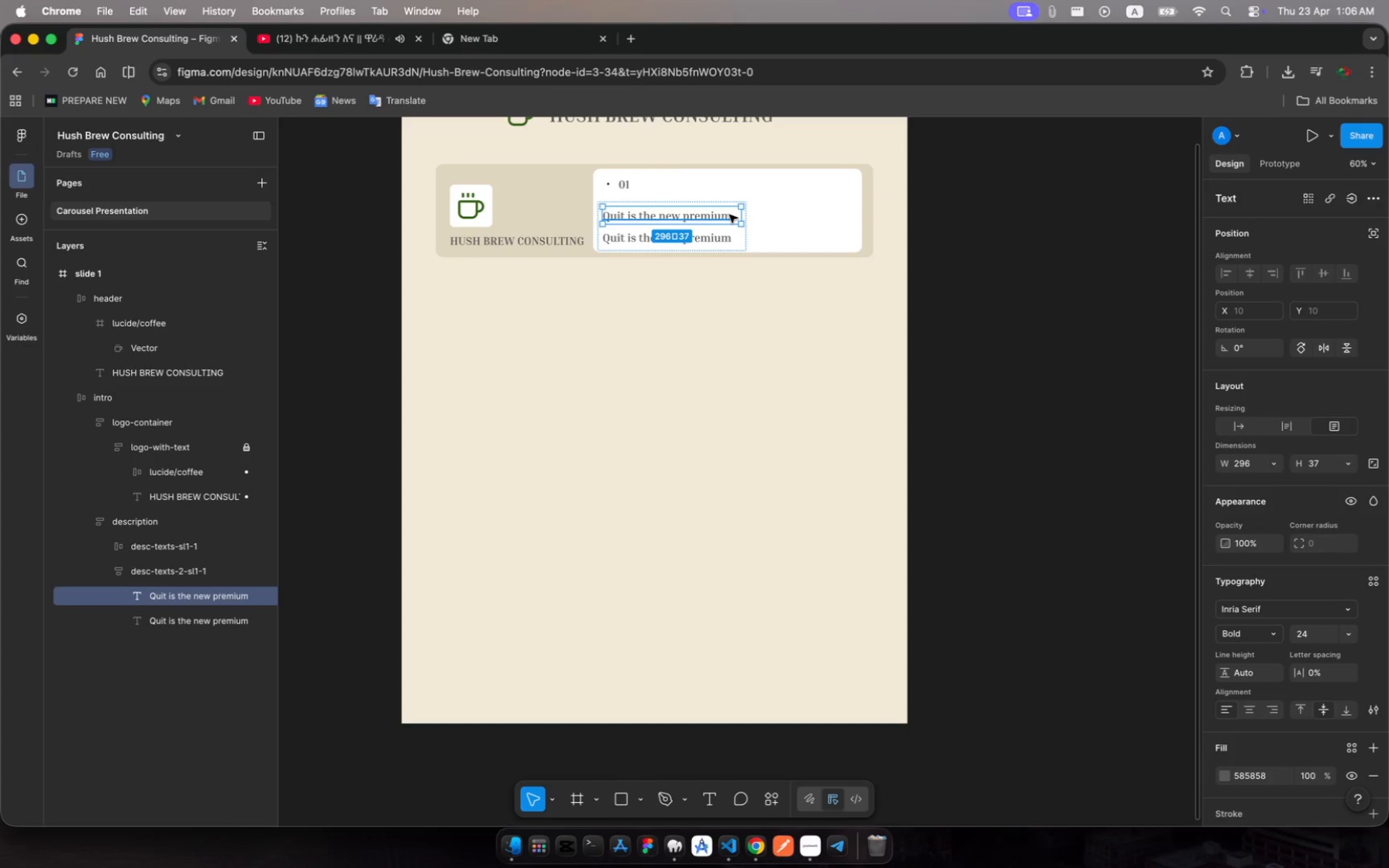 
left_click([729, 215])
 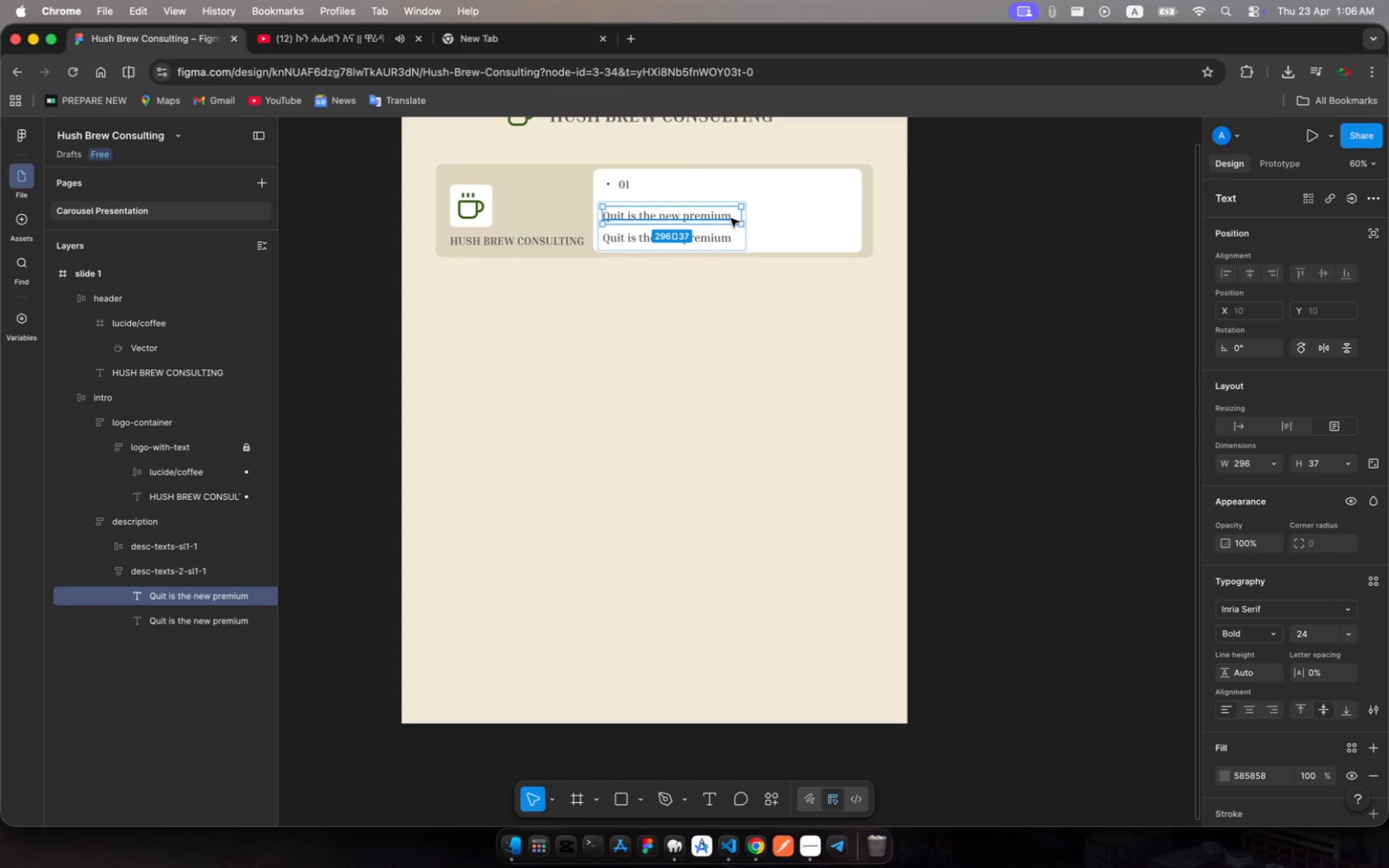 
double_click([725, 219])
 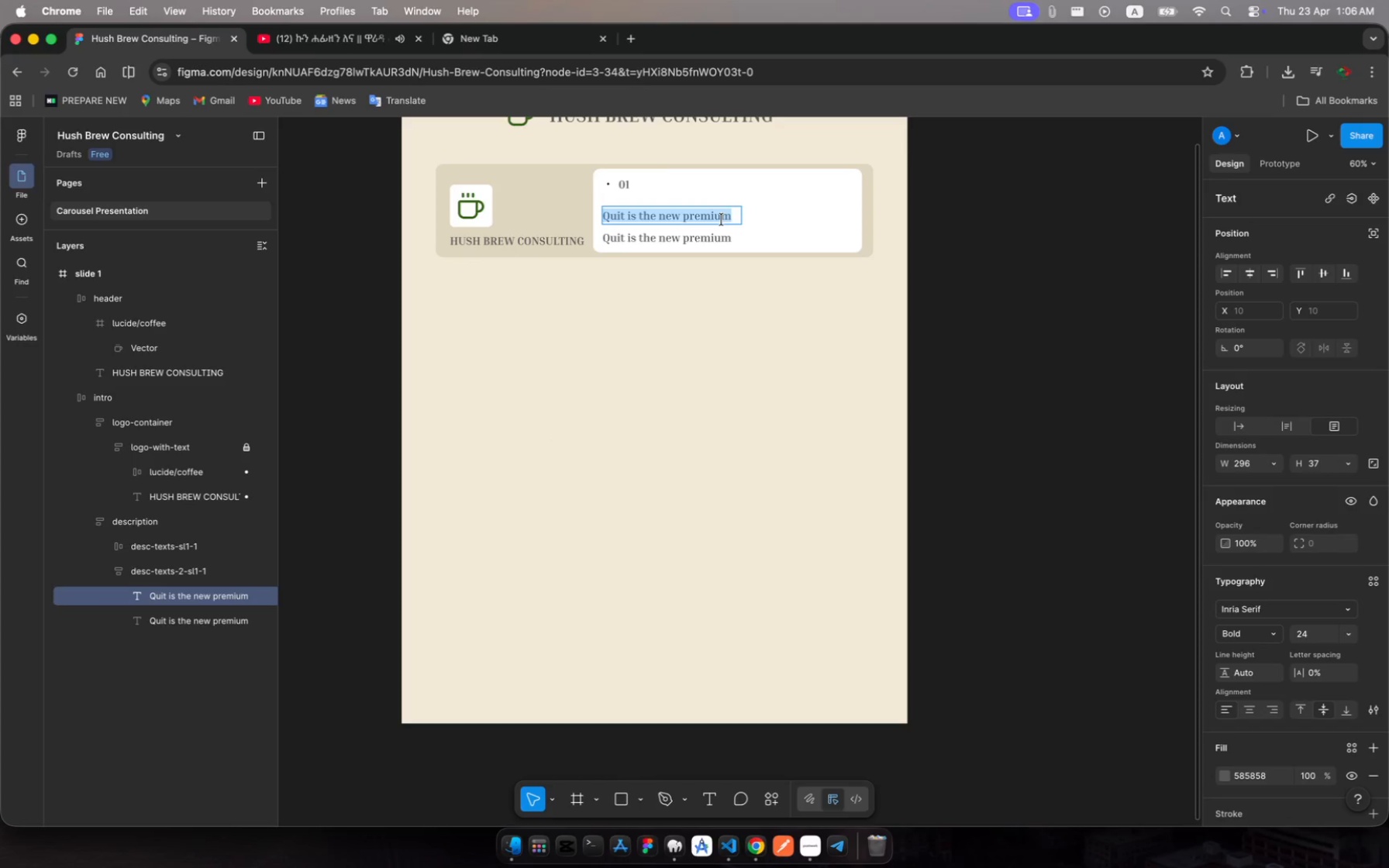 
key(ArrowRight)
 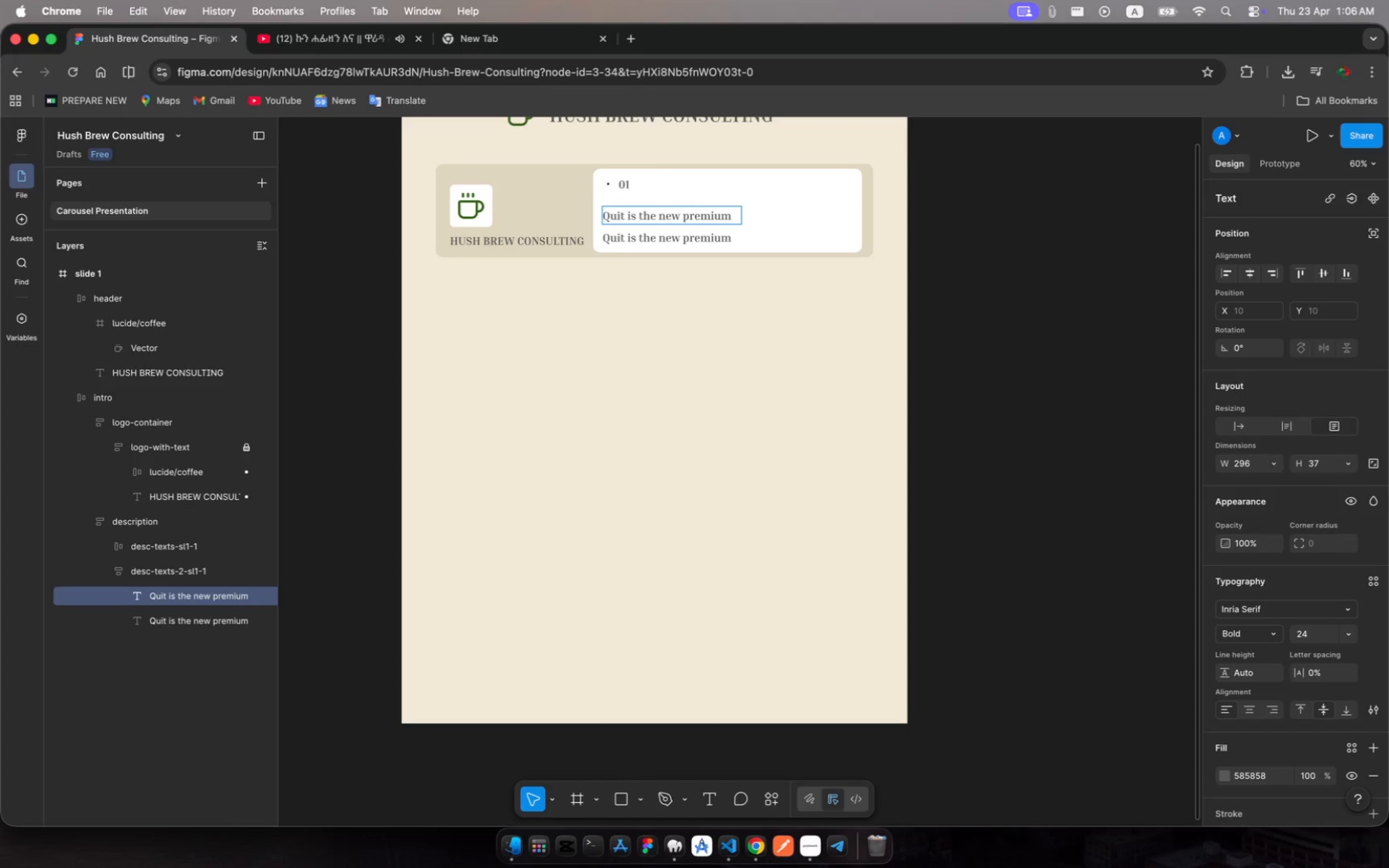 
key(Backspace)
 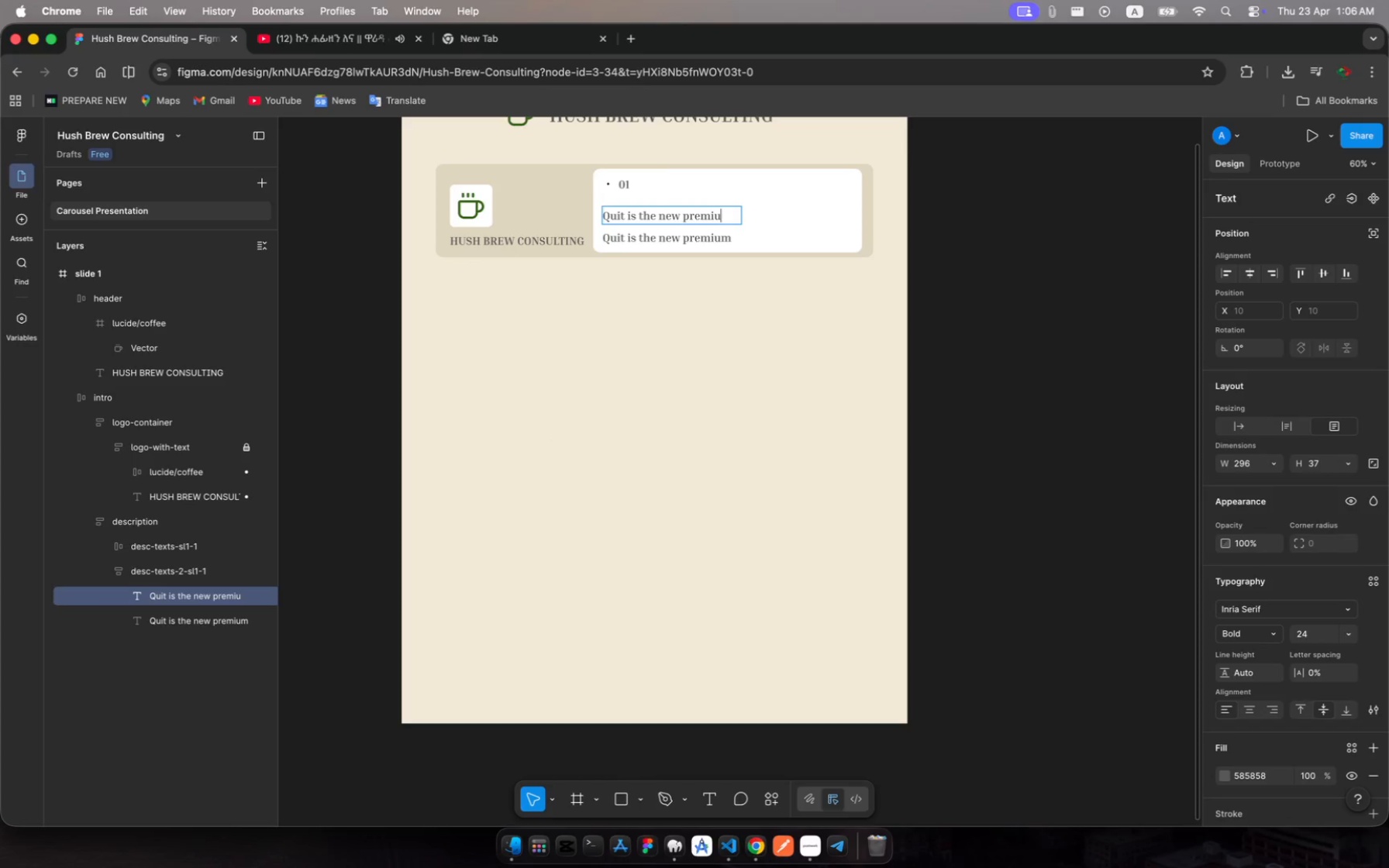 
key(Backspace)
 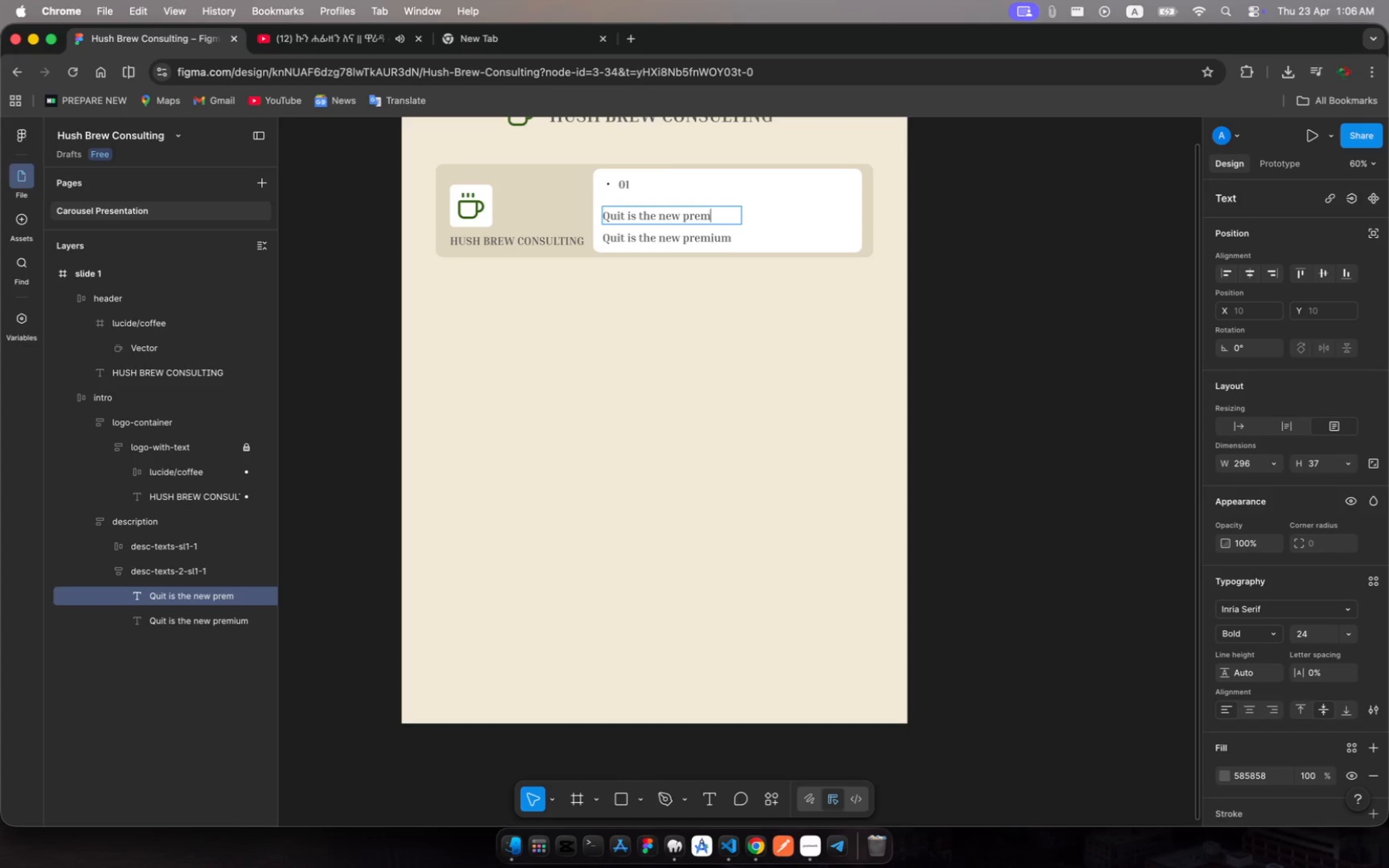 
key(Backspace)
 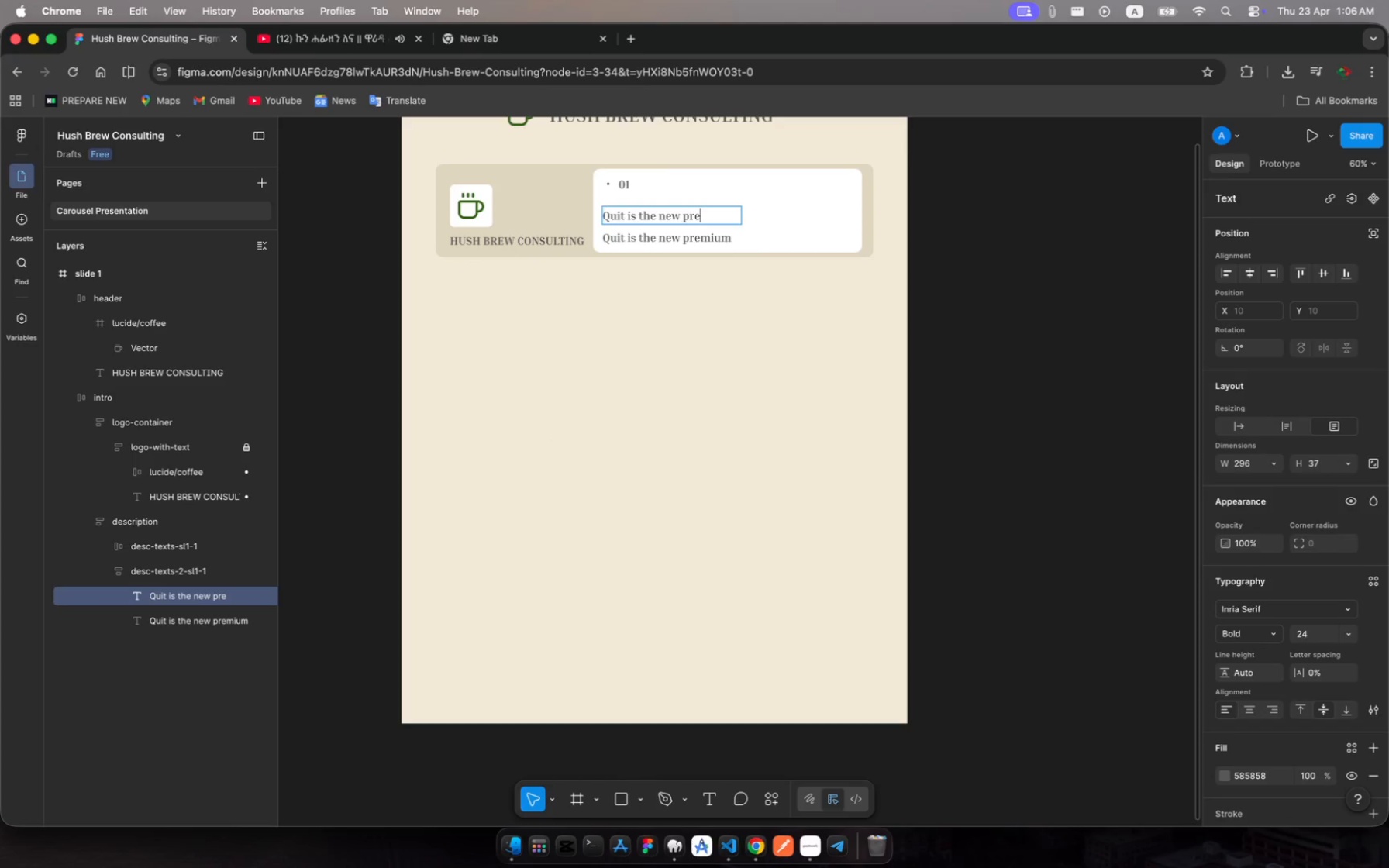 
key(Backspace)
 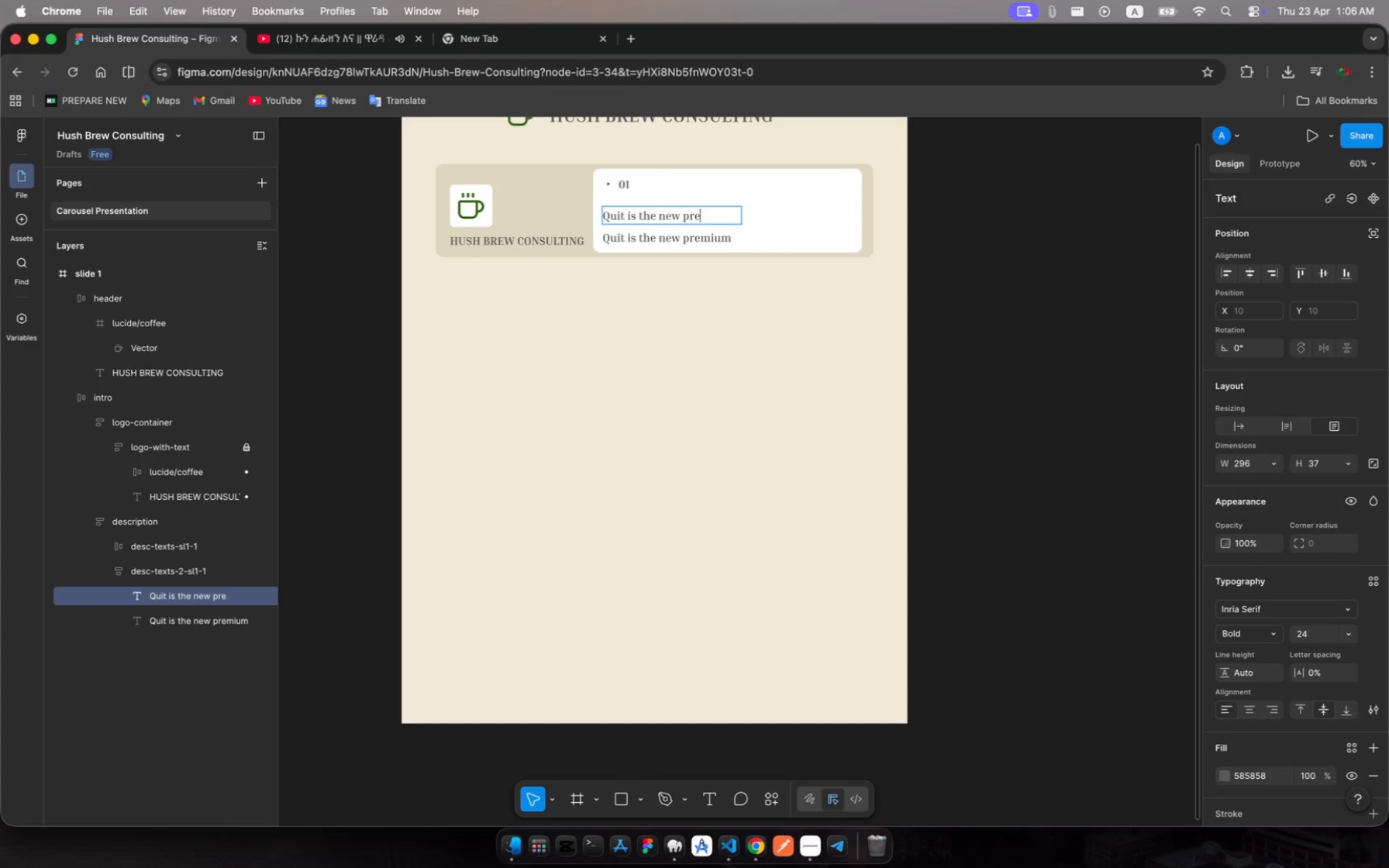 
key(Backspace)
 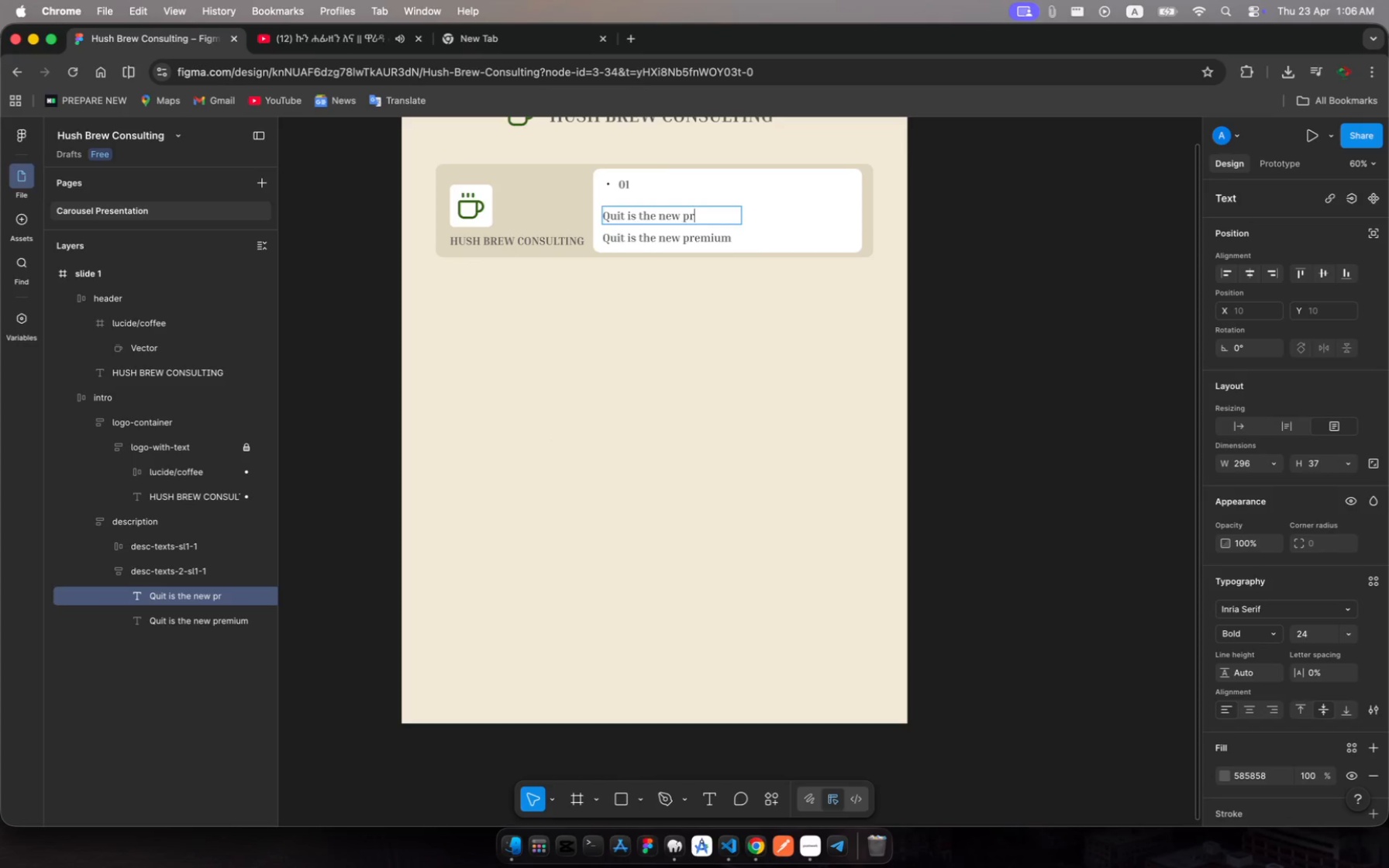 
key(Backspace)
 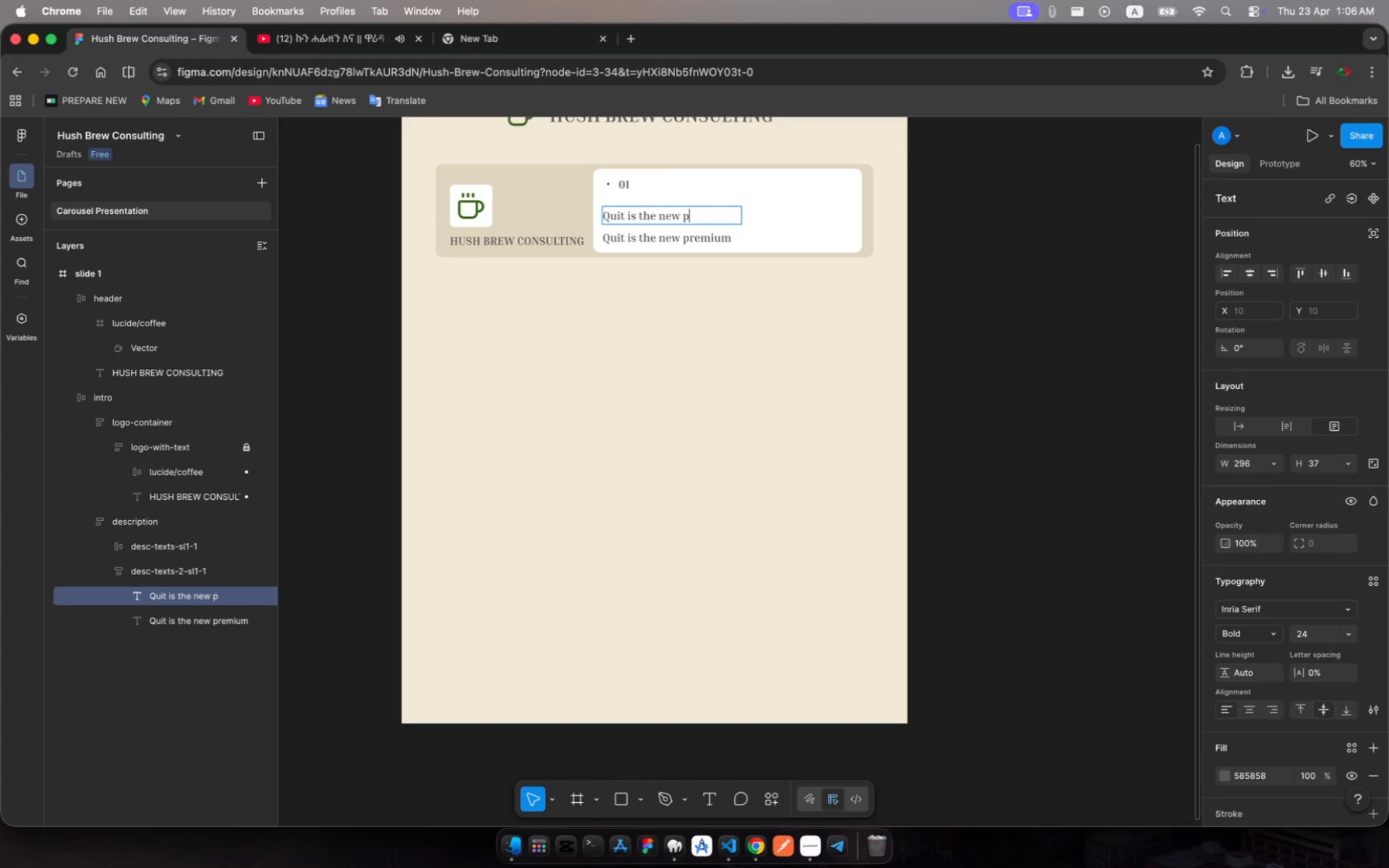 
key(Backspace)
 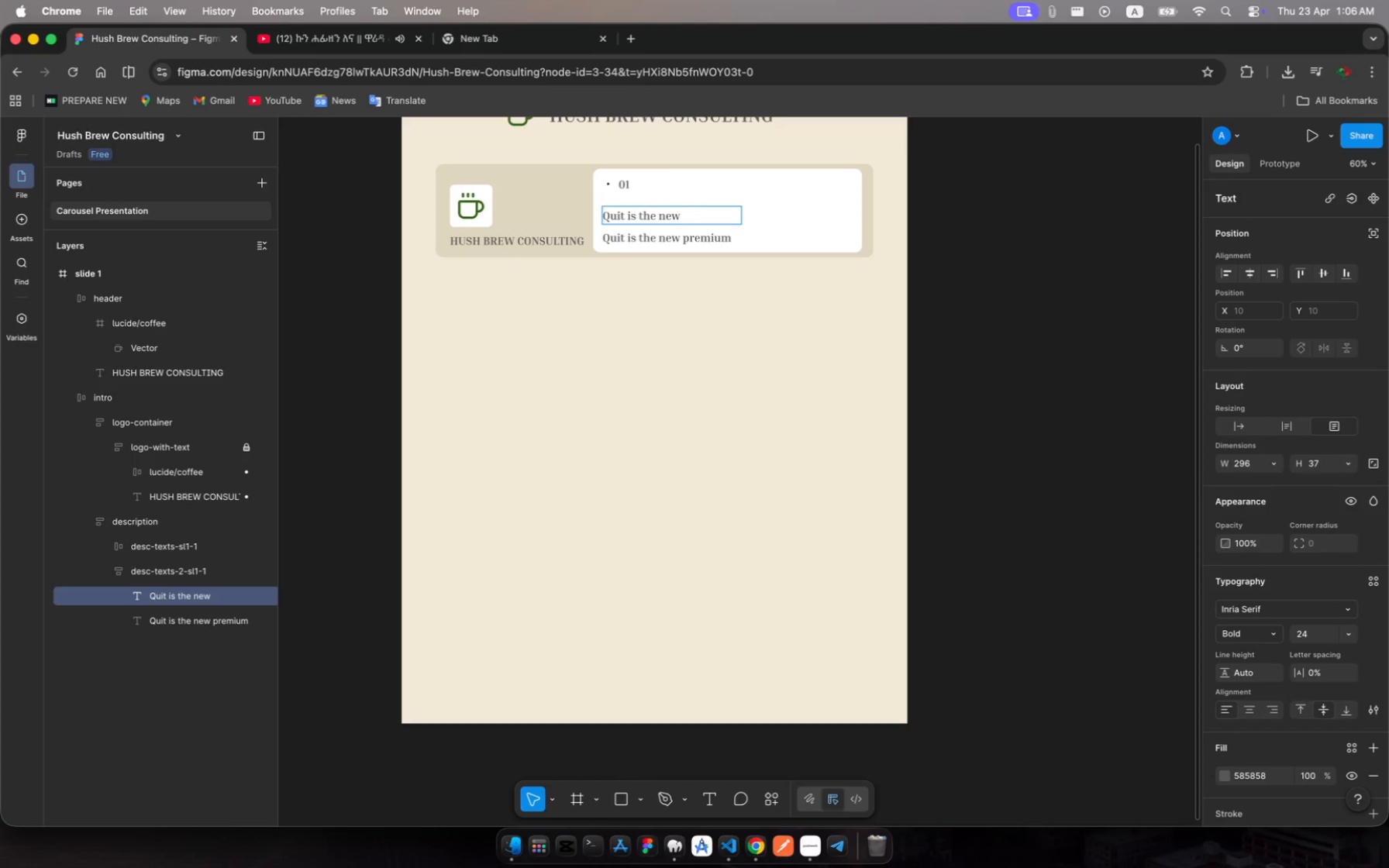 
key(Backspace)
 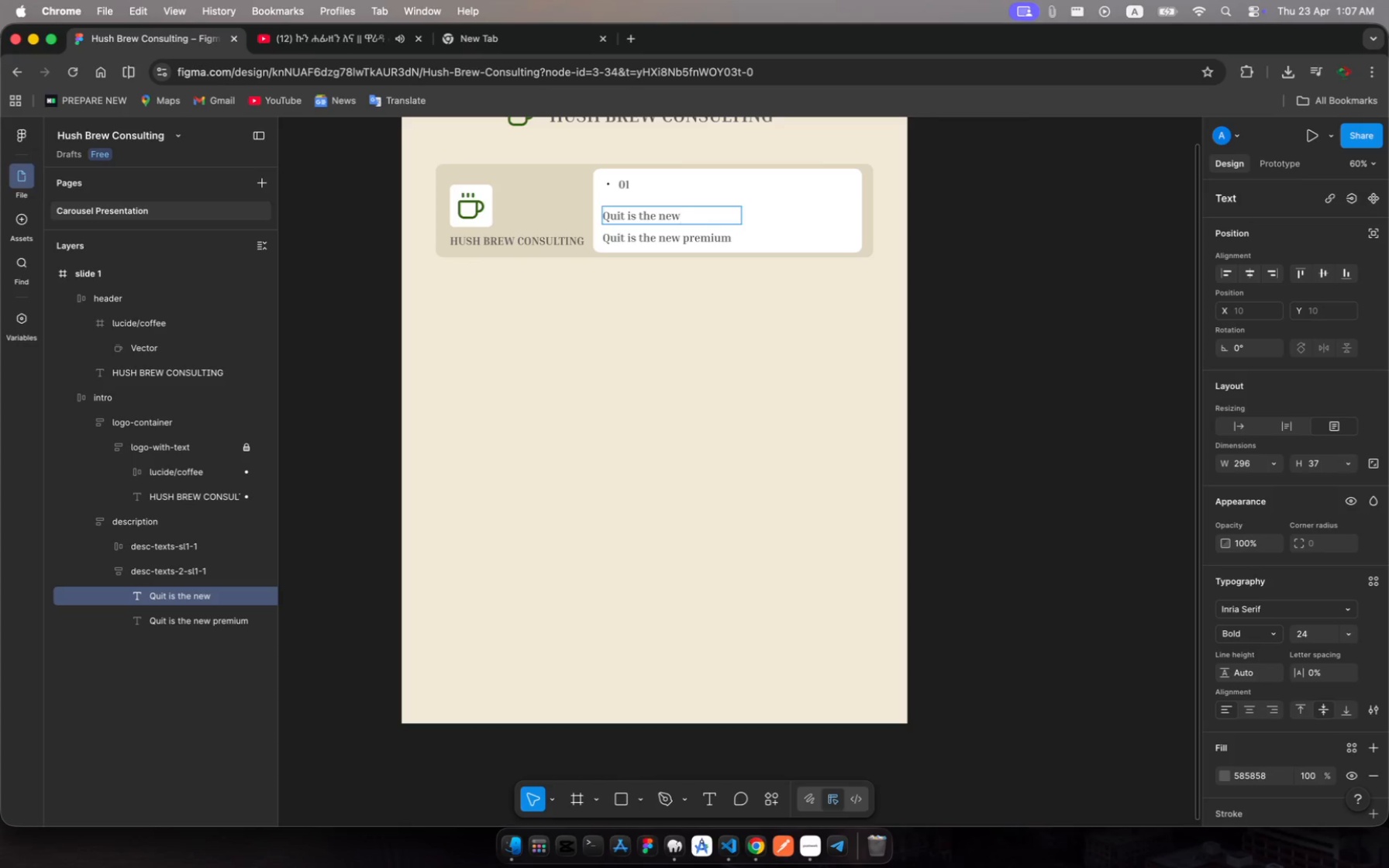 
key(Escape)
 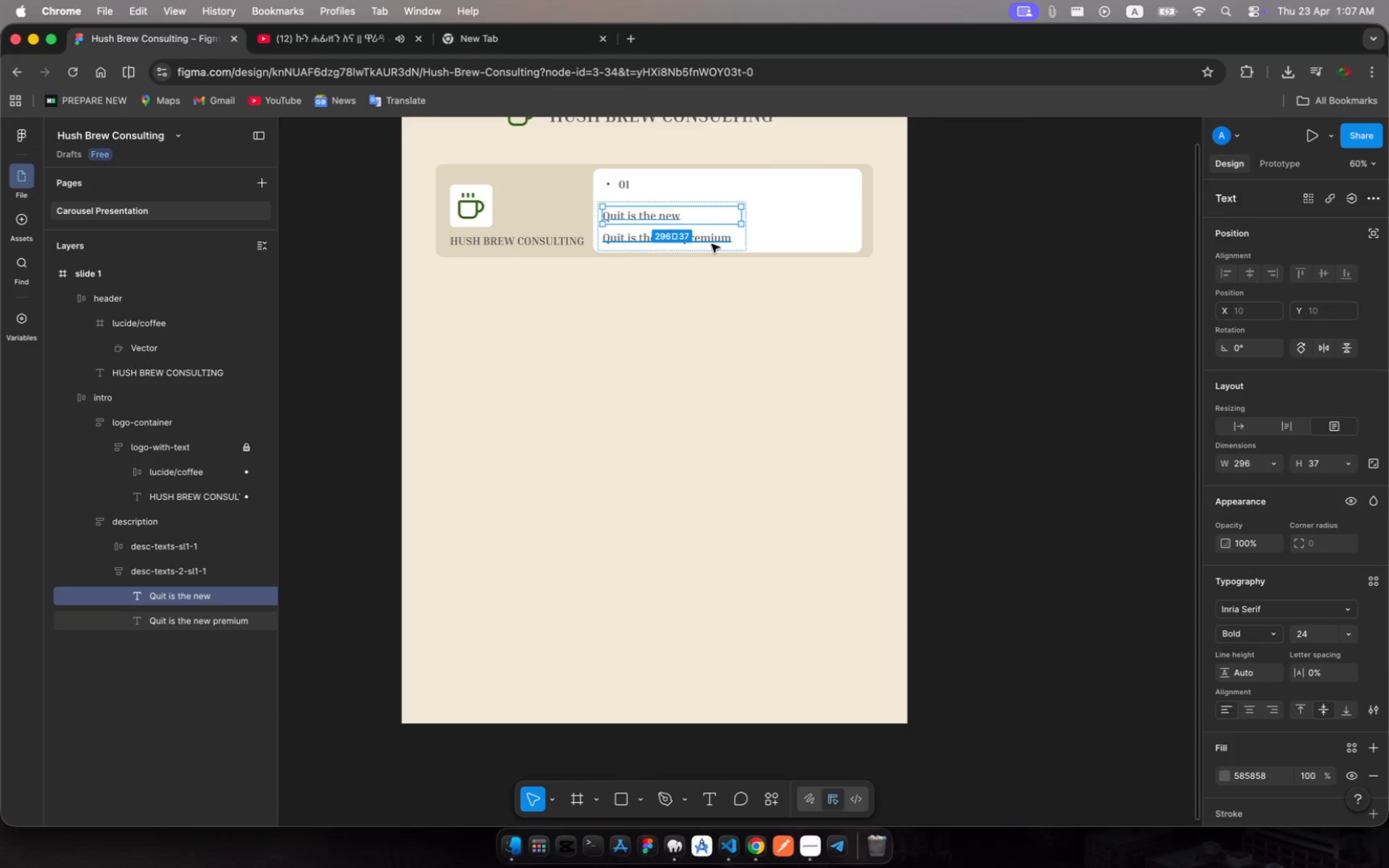 
double_click([712, 241])
 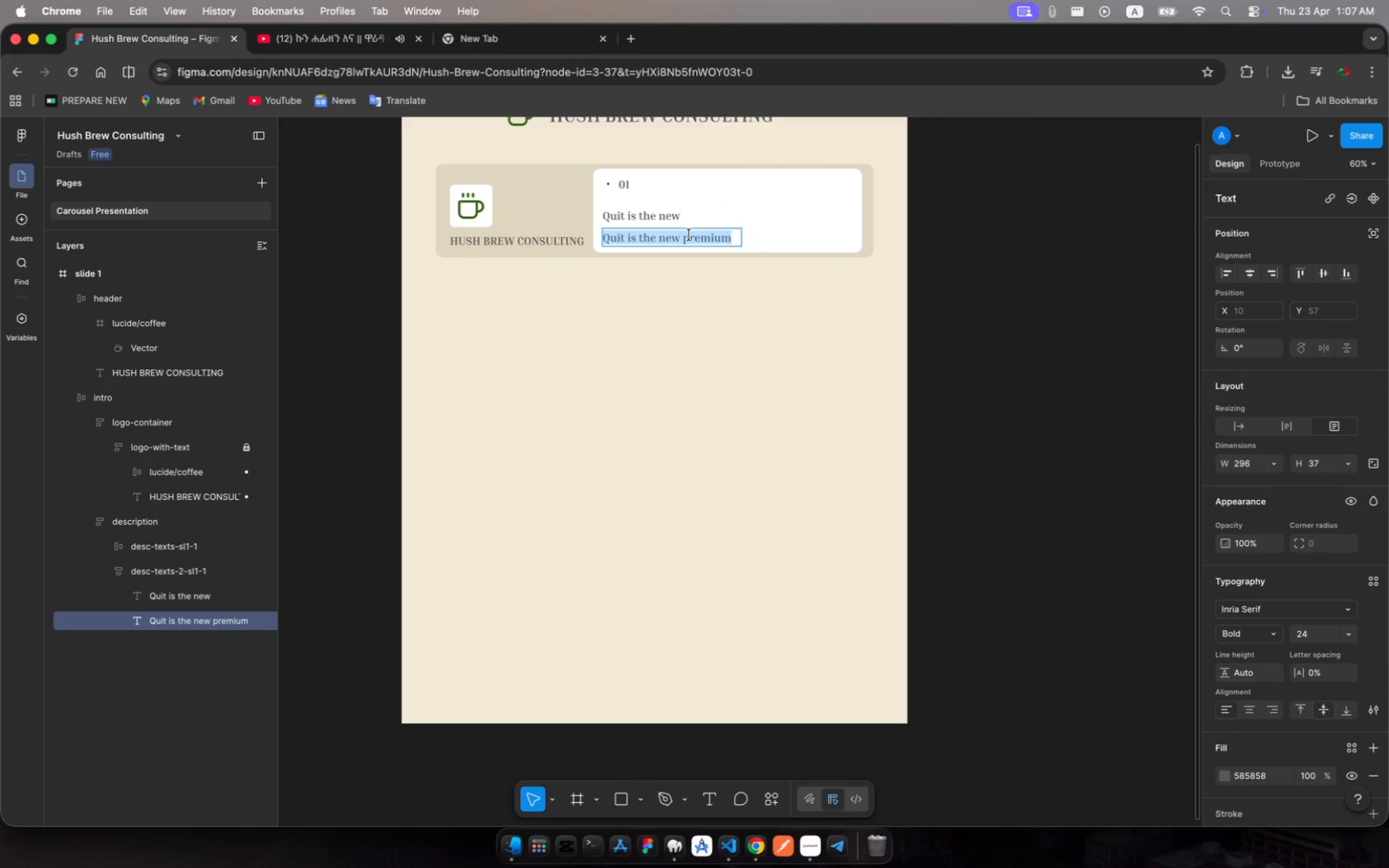 
left_click([683, 232])
 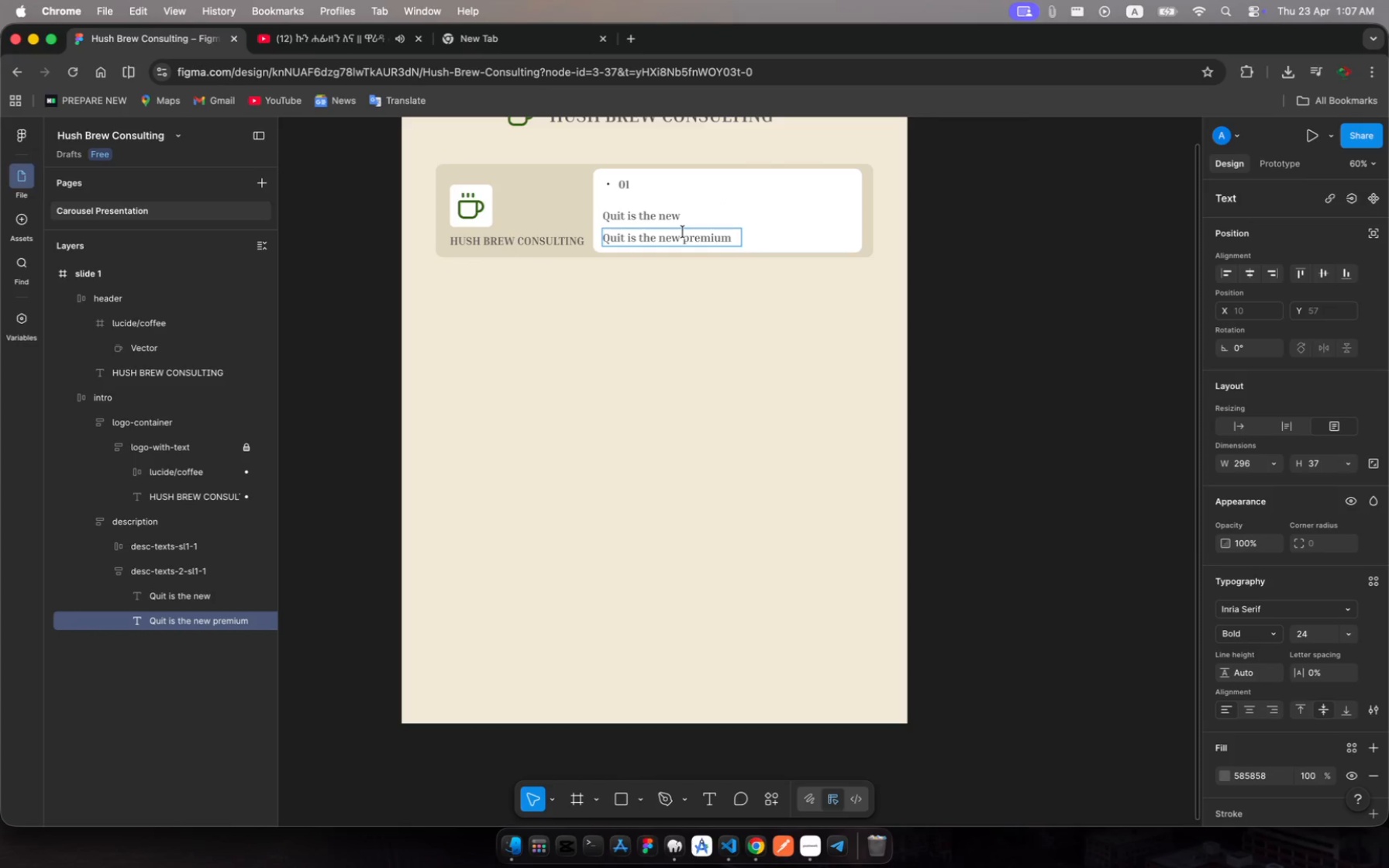 
hold_key(key=Backspace, duration=1.5)
 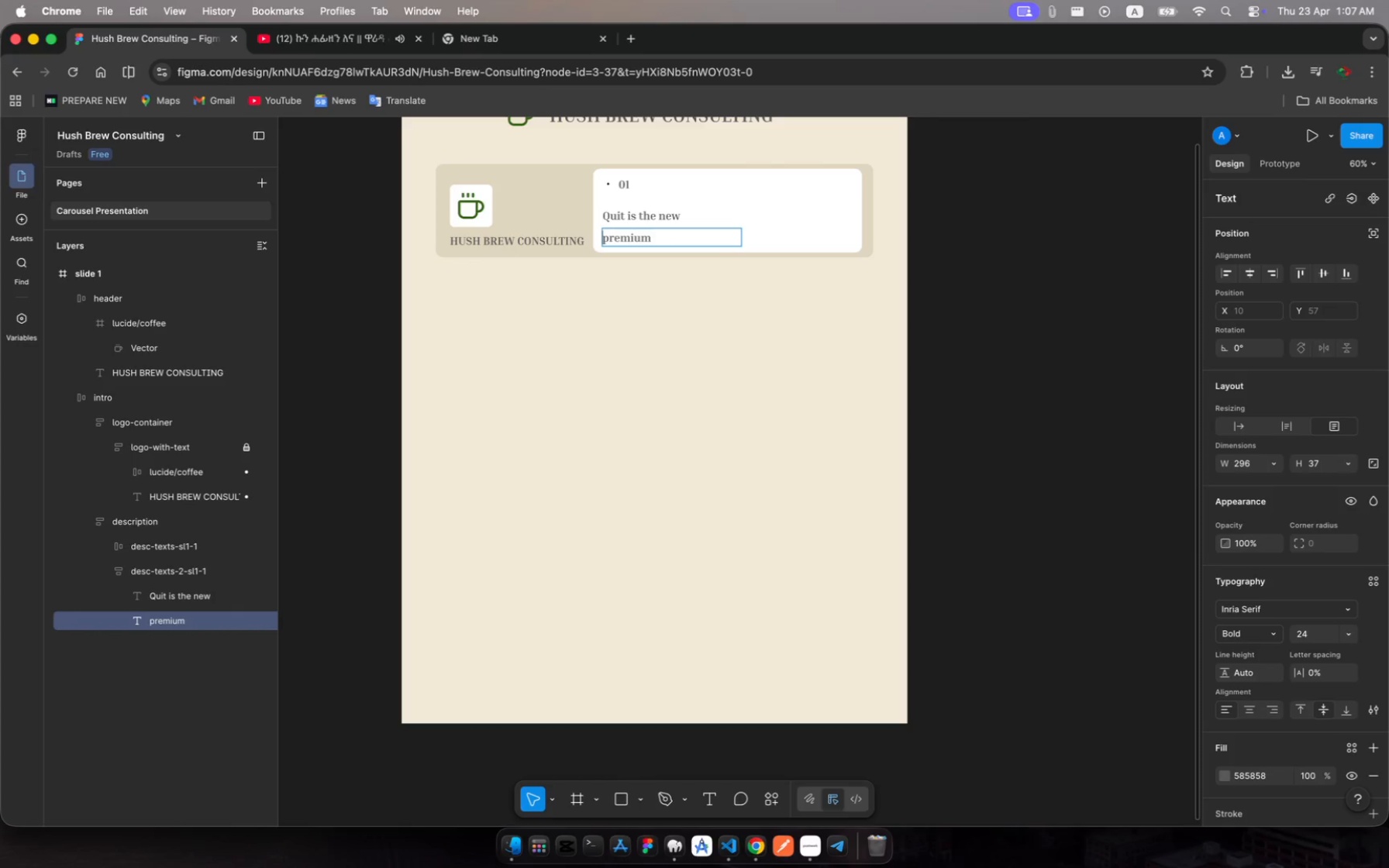 
hold_key(key=Backspace, duration=0.69)
 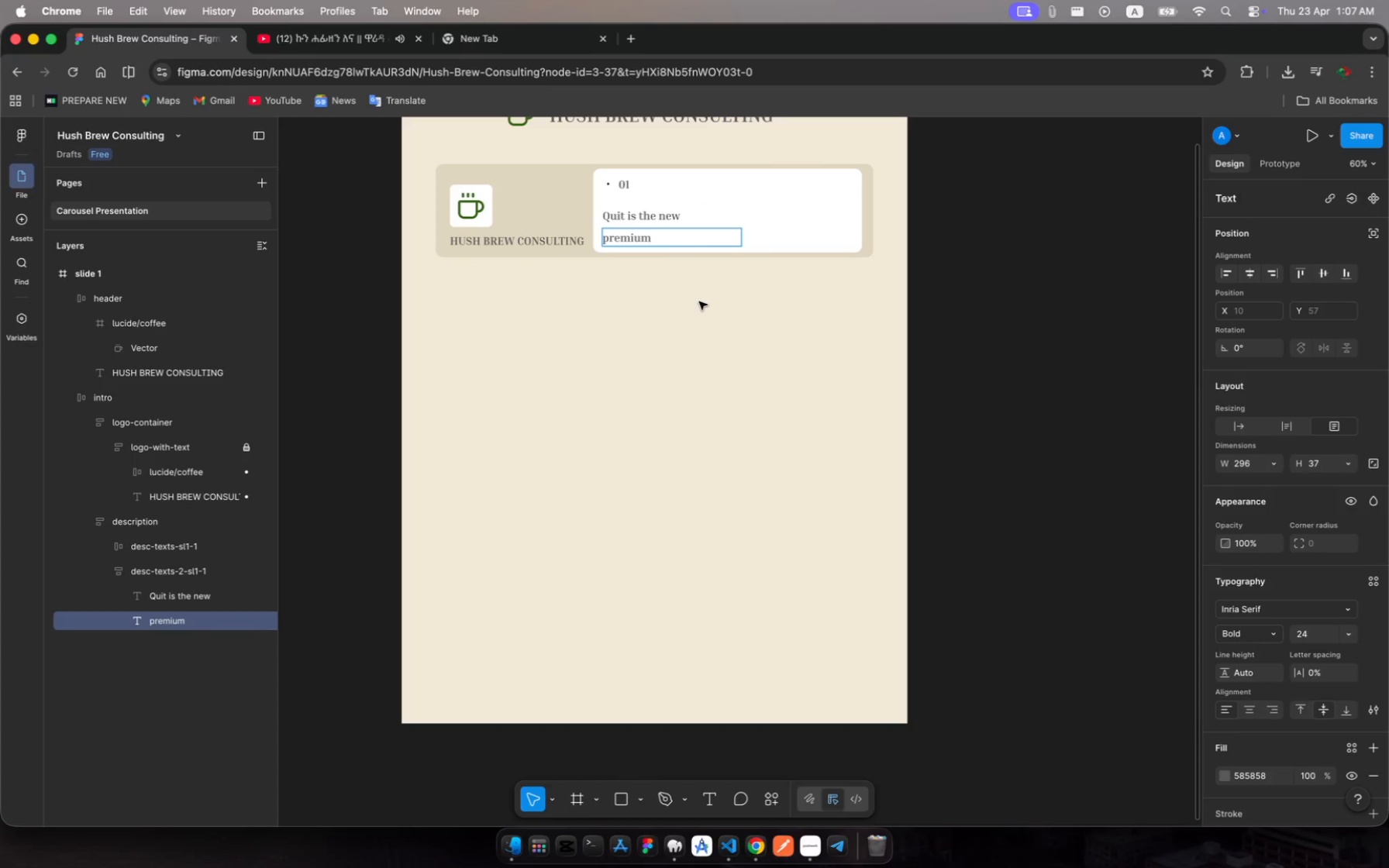 
left_click([699, 301])
 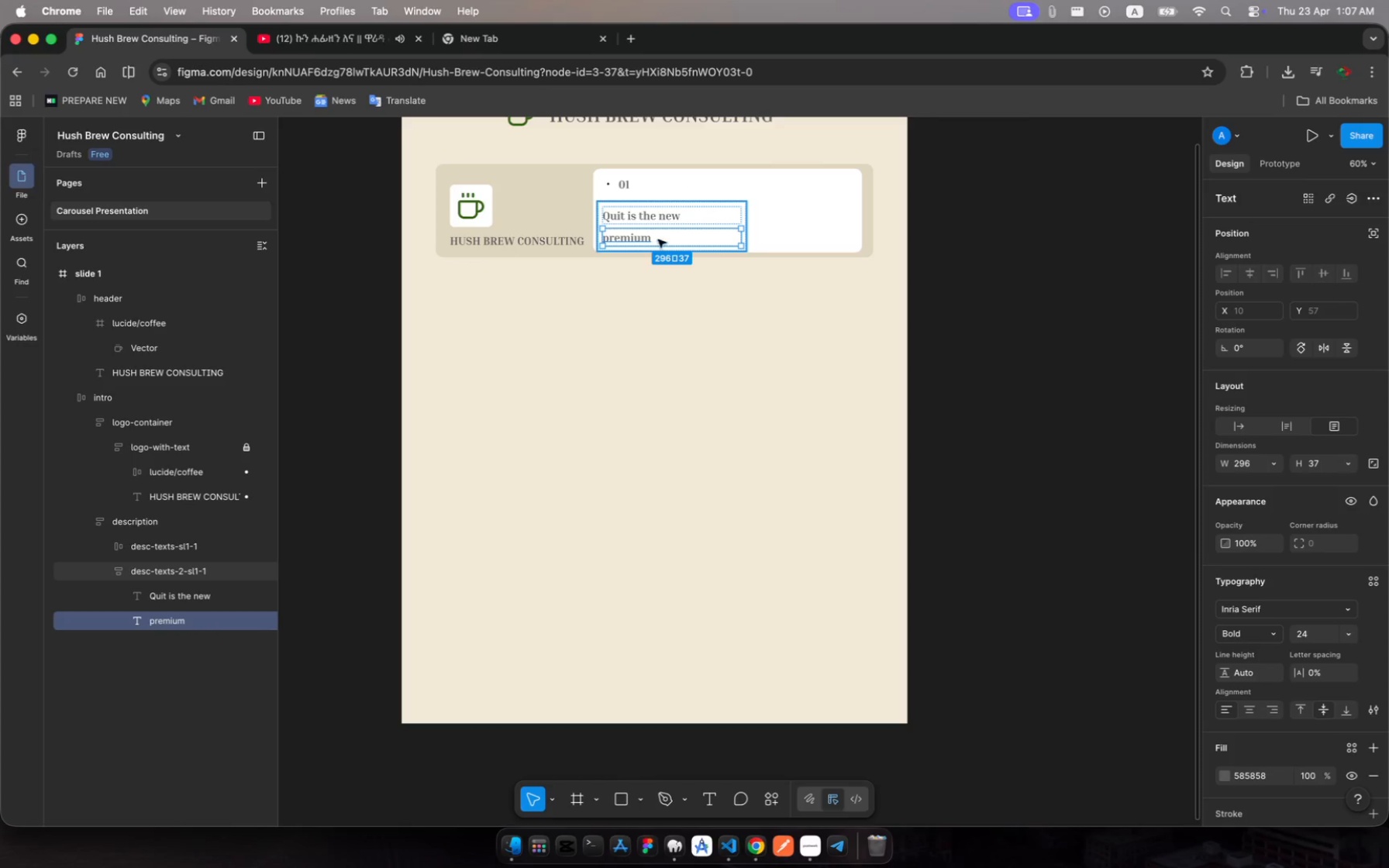 
double_click([647, 243])
 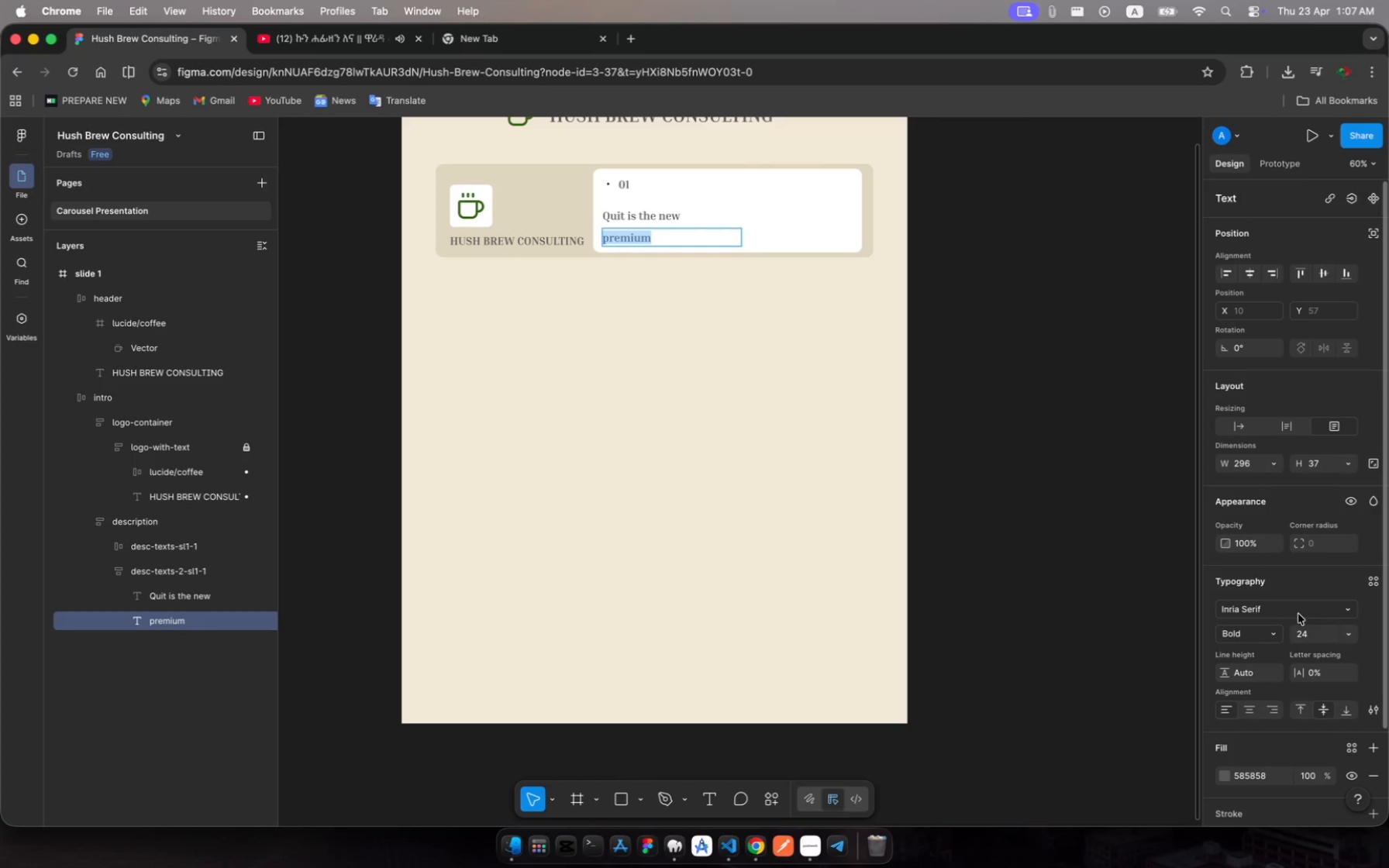 
wait(6.61)
 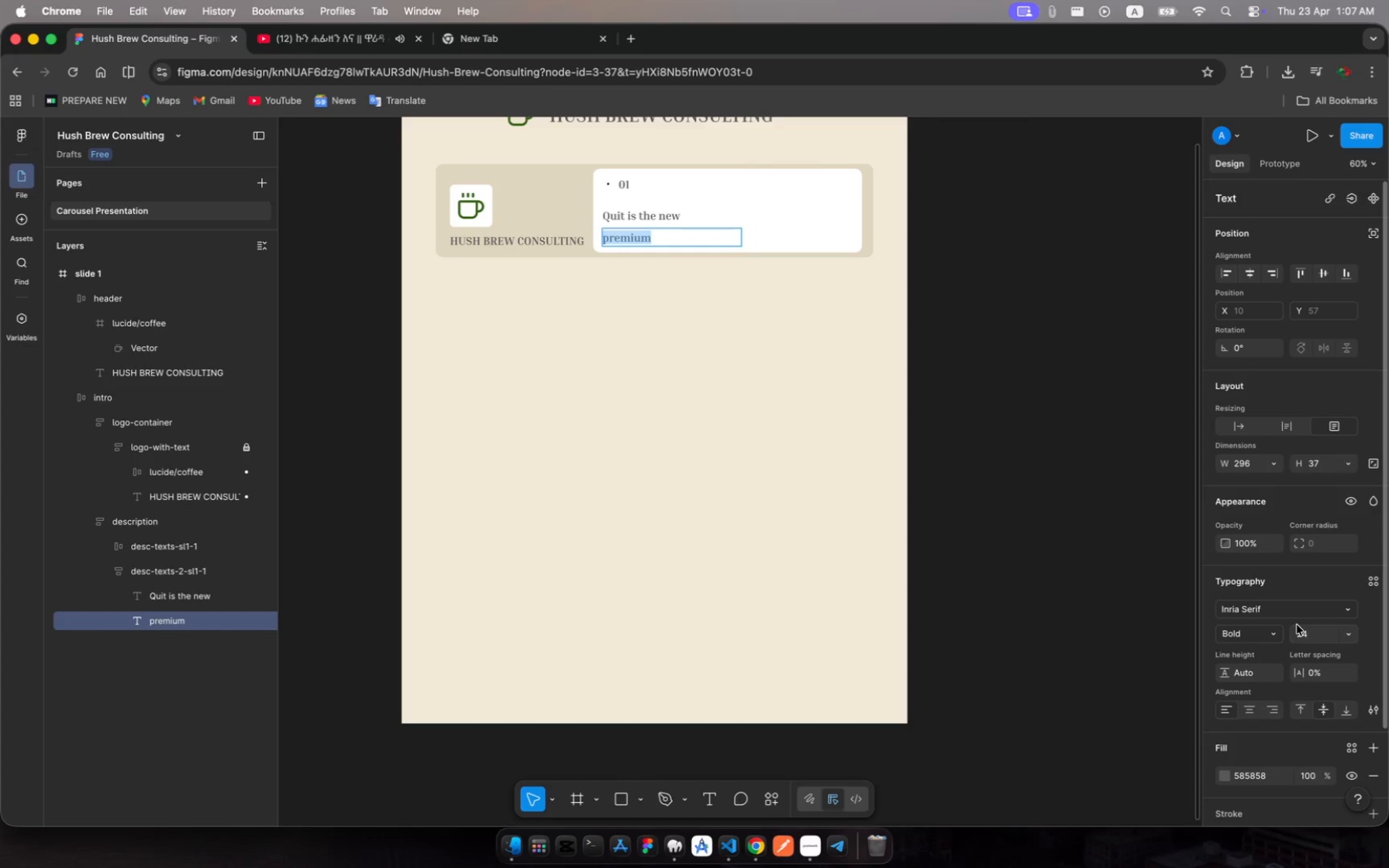 
left_click([1273, 635])
 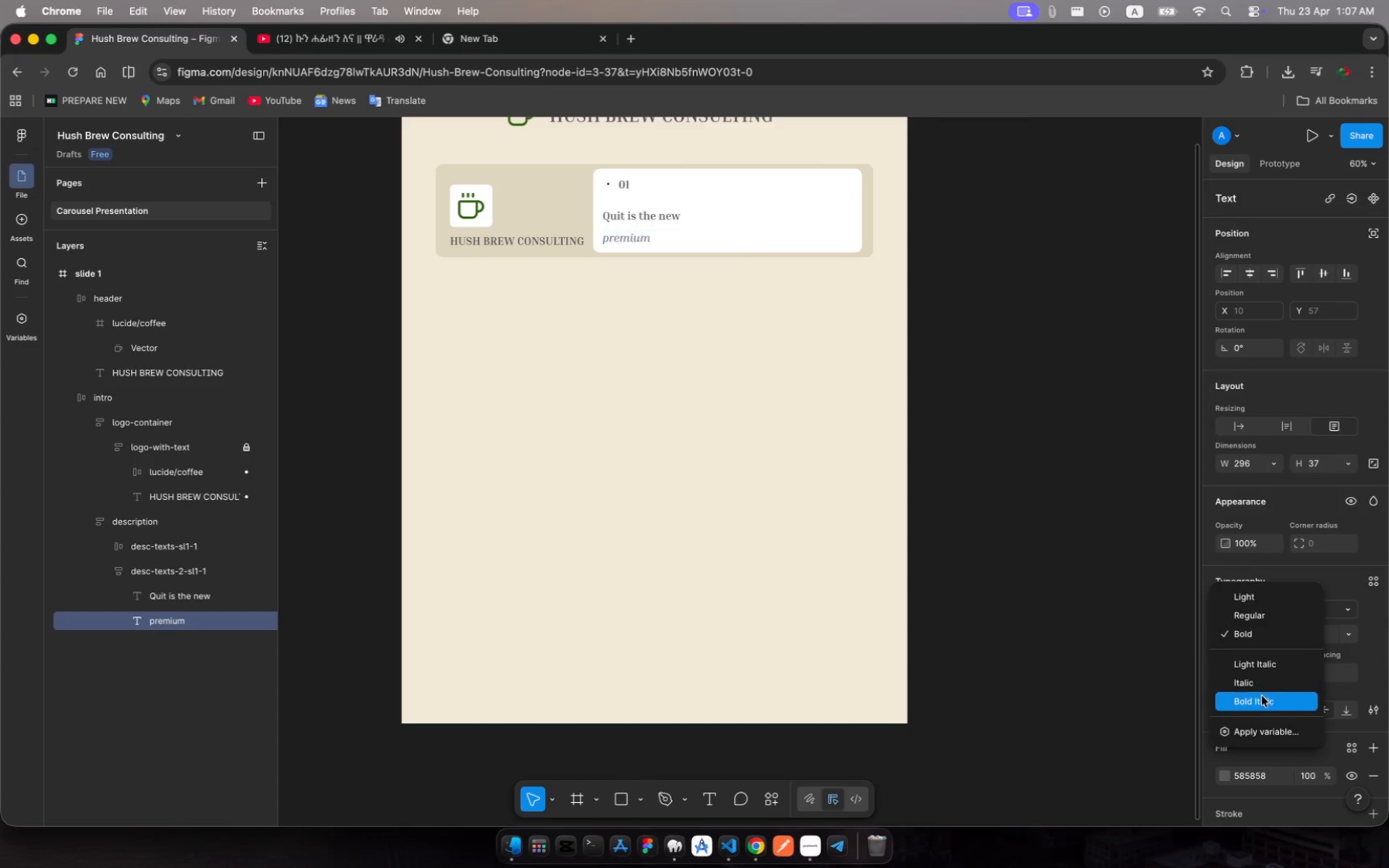 
left_click([1262, 698])
 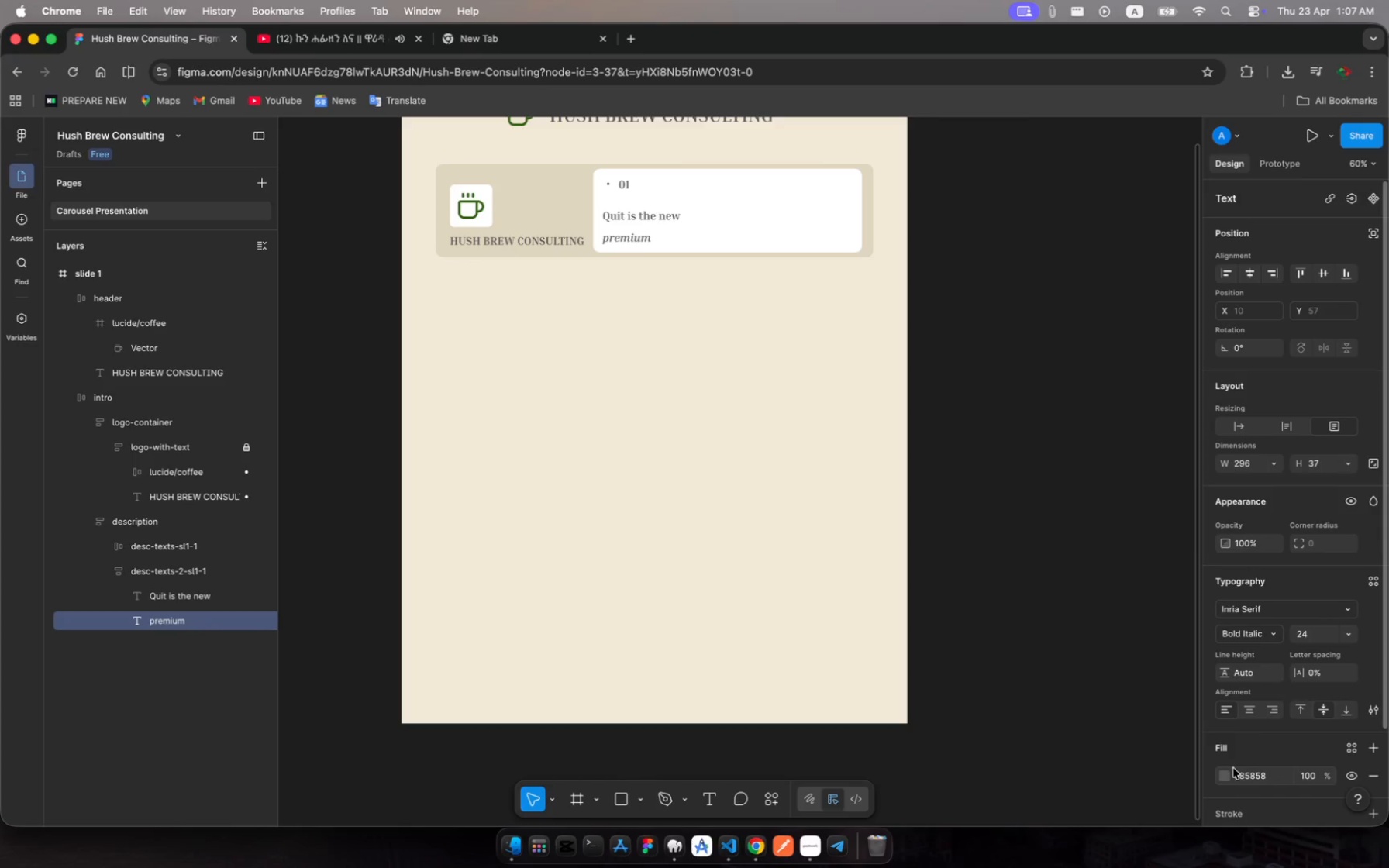 
left_click([1228, 778])
 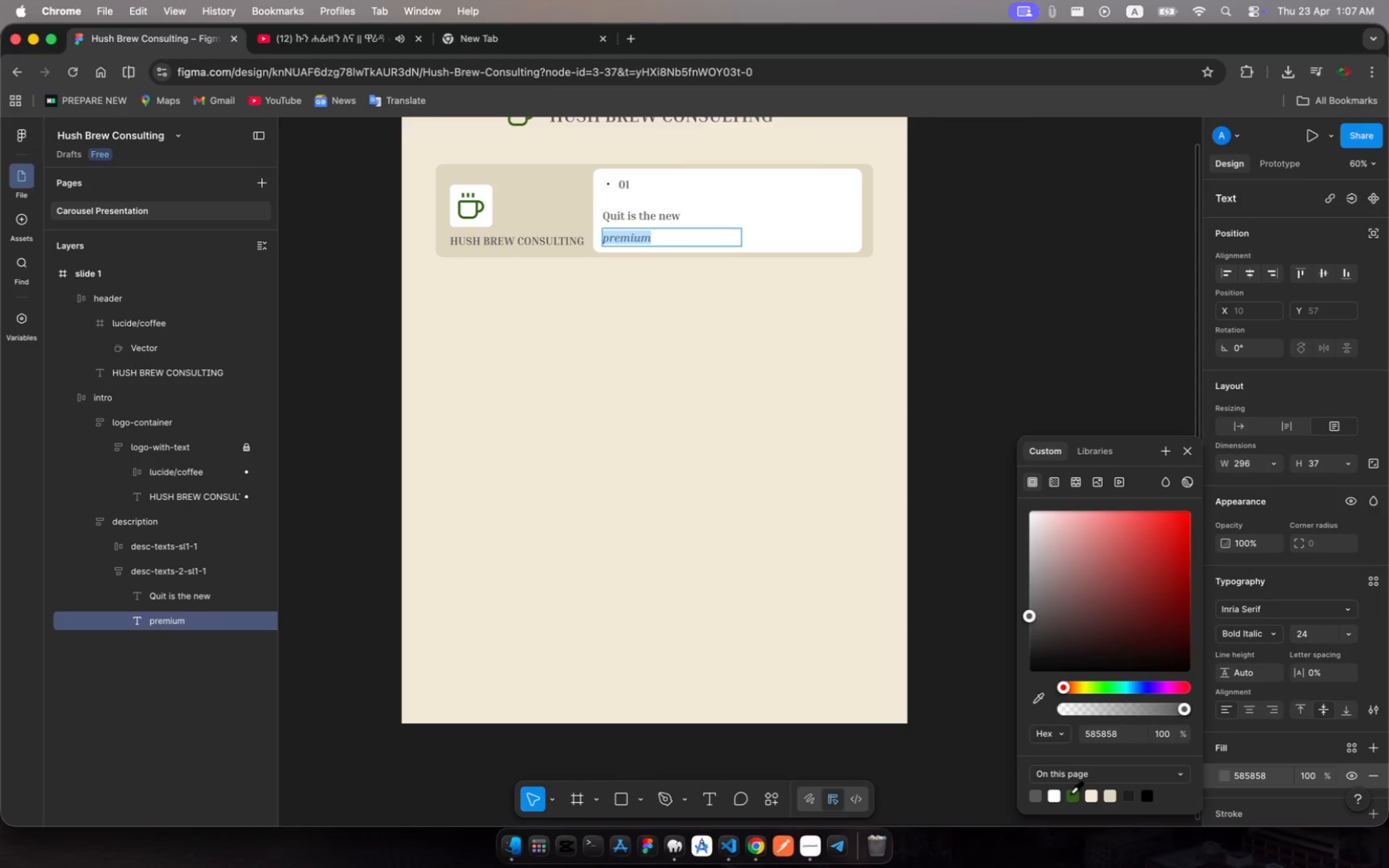 
left_click([1071, 794])
 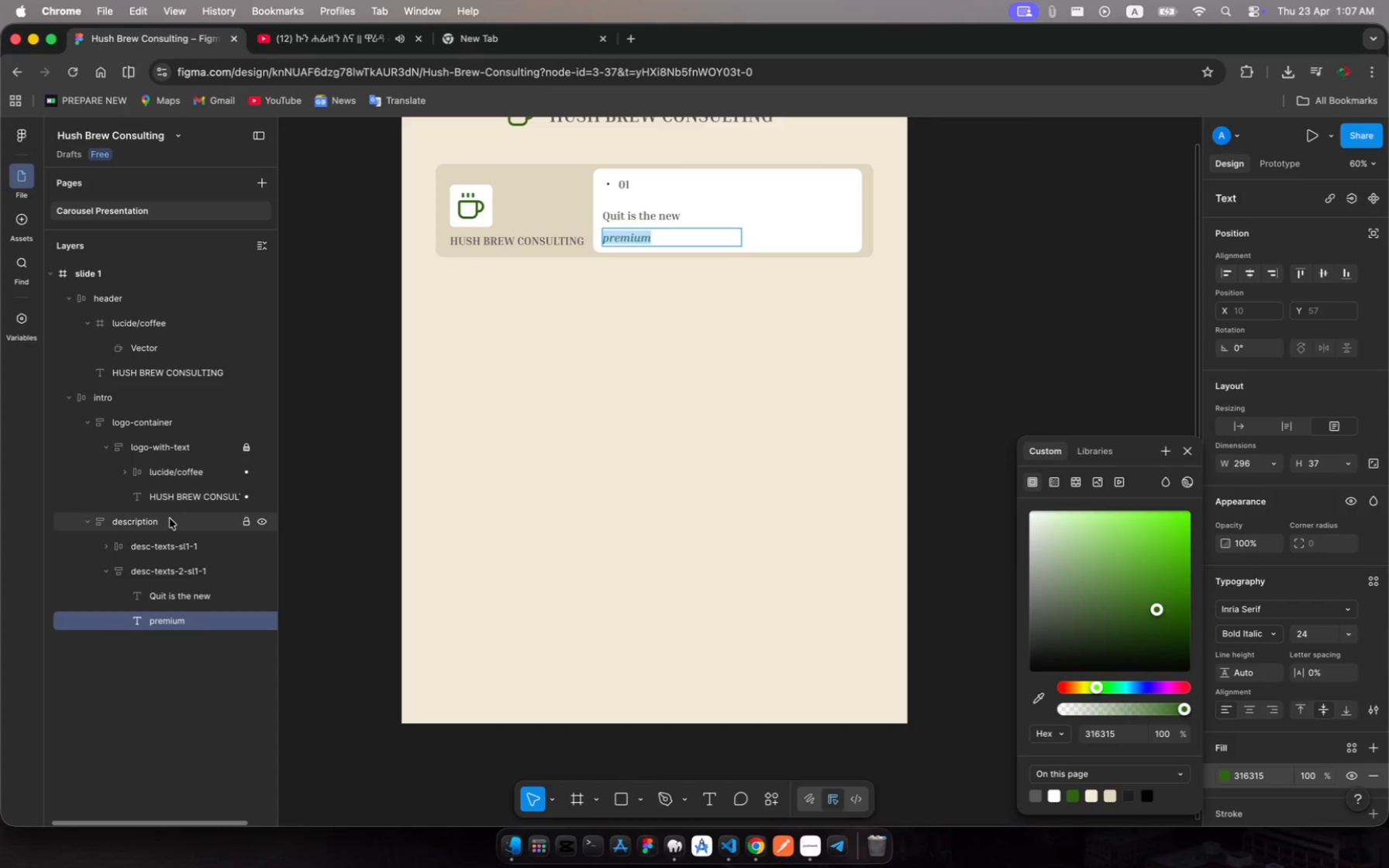 
wait(7.06)
 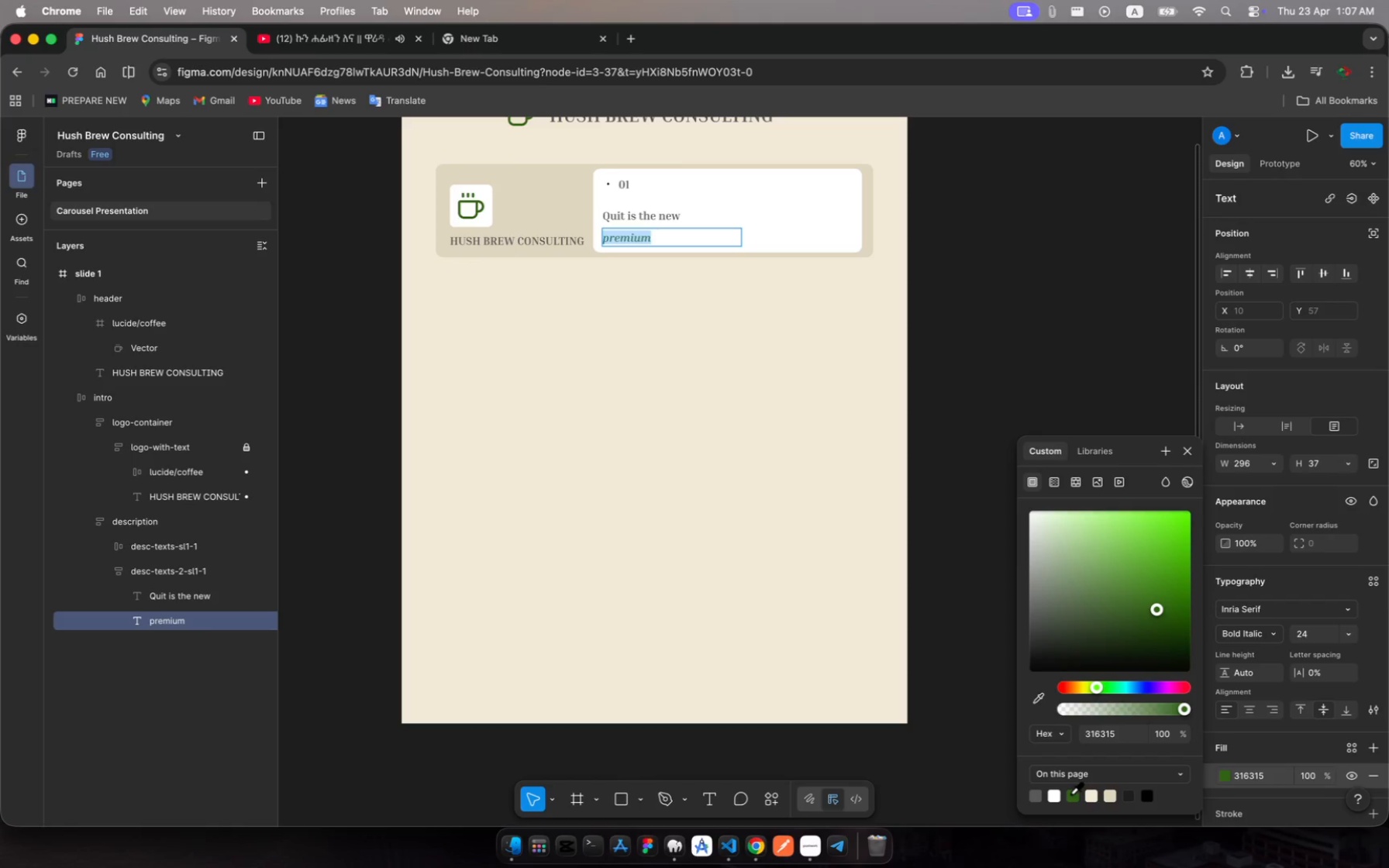 
left_click([167, 571])
 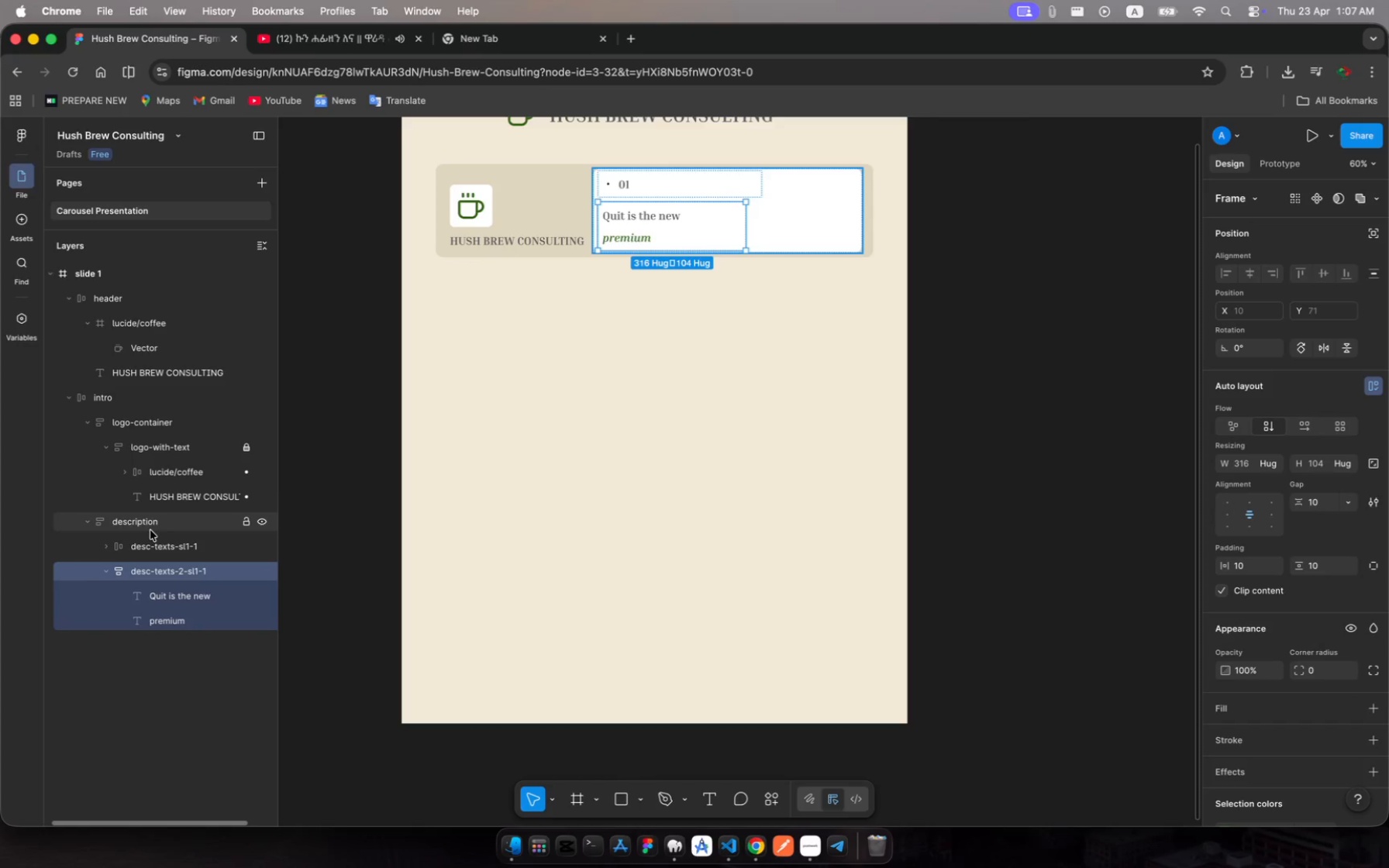 
left_click([150, 525])
 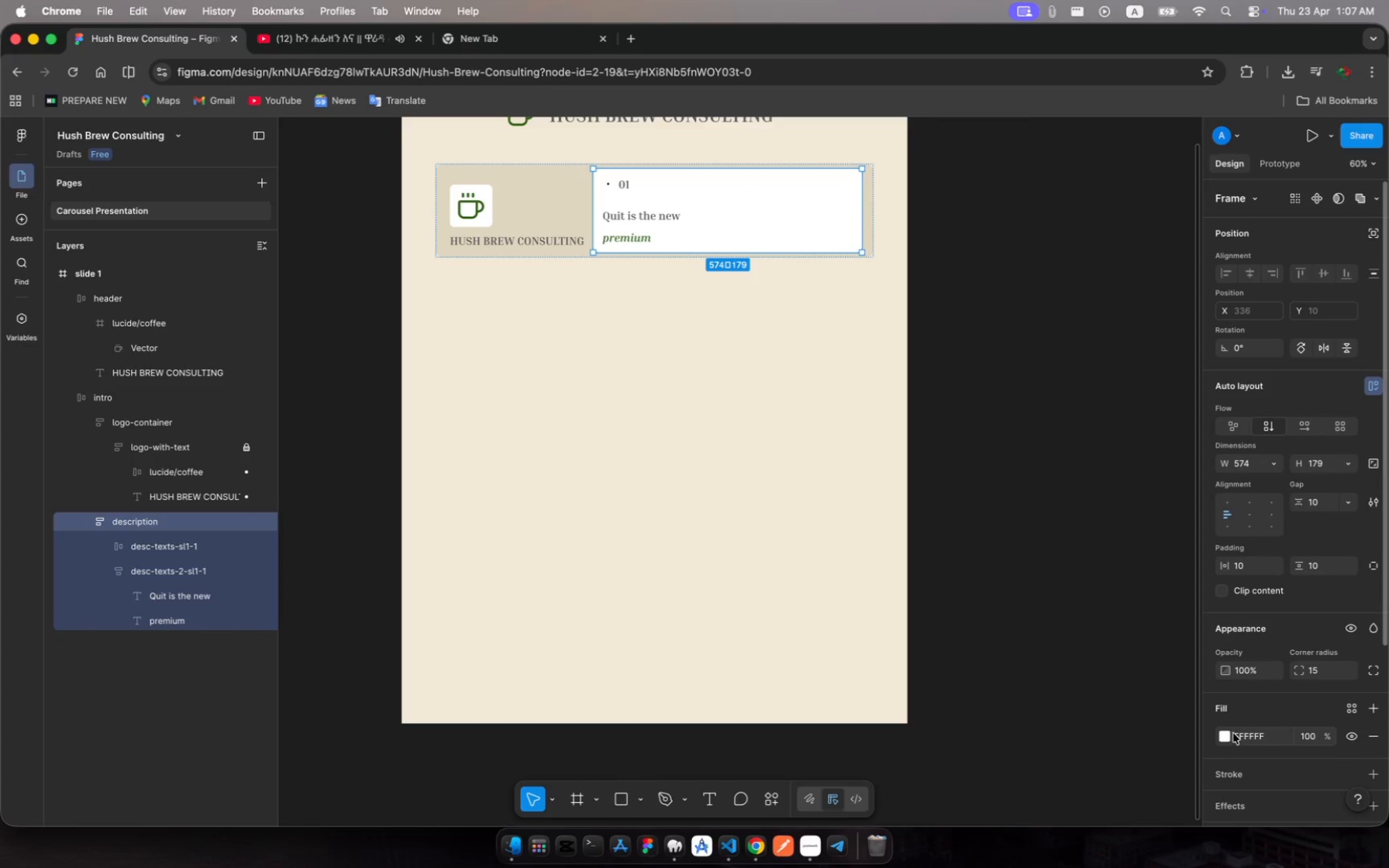 
left_click([1228, 736])
 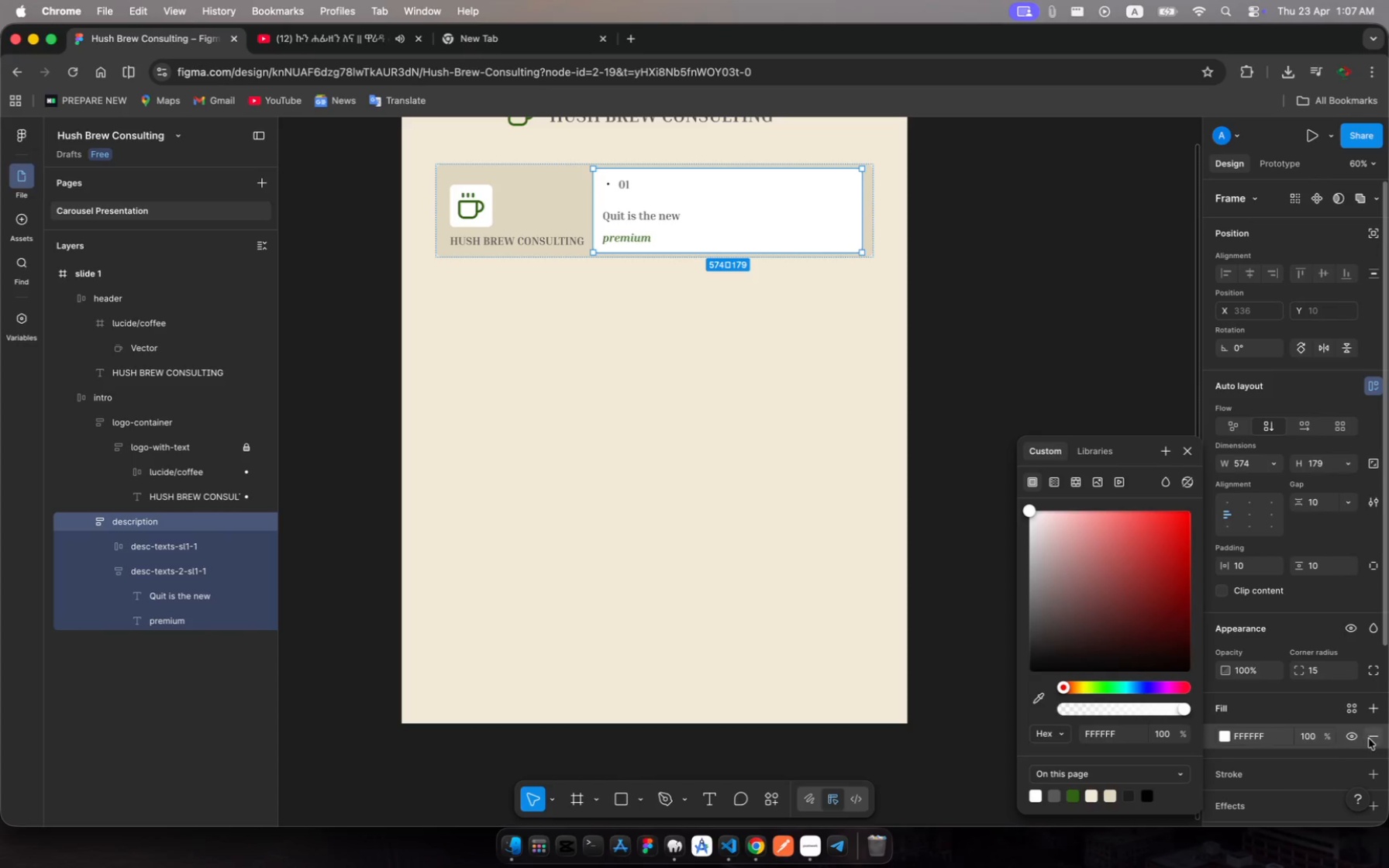 
left_click([1377, 735])
 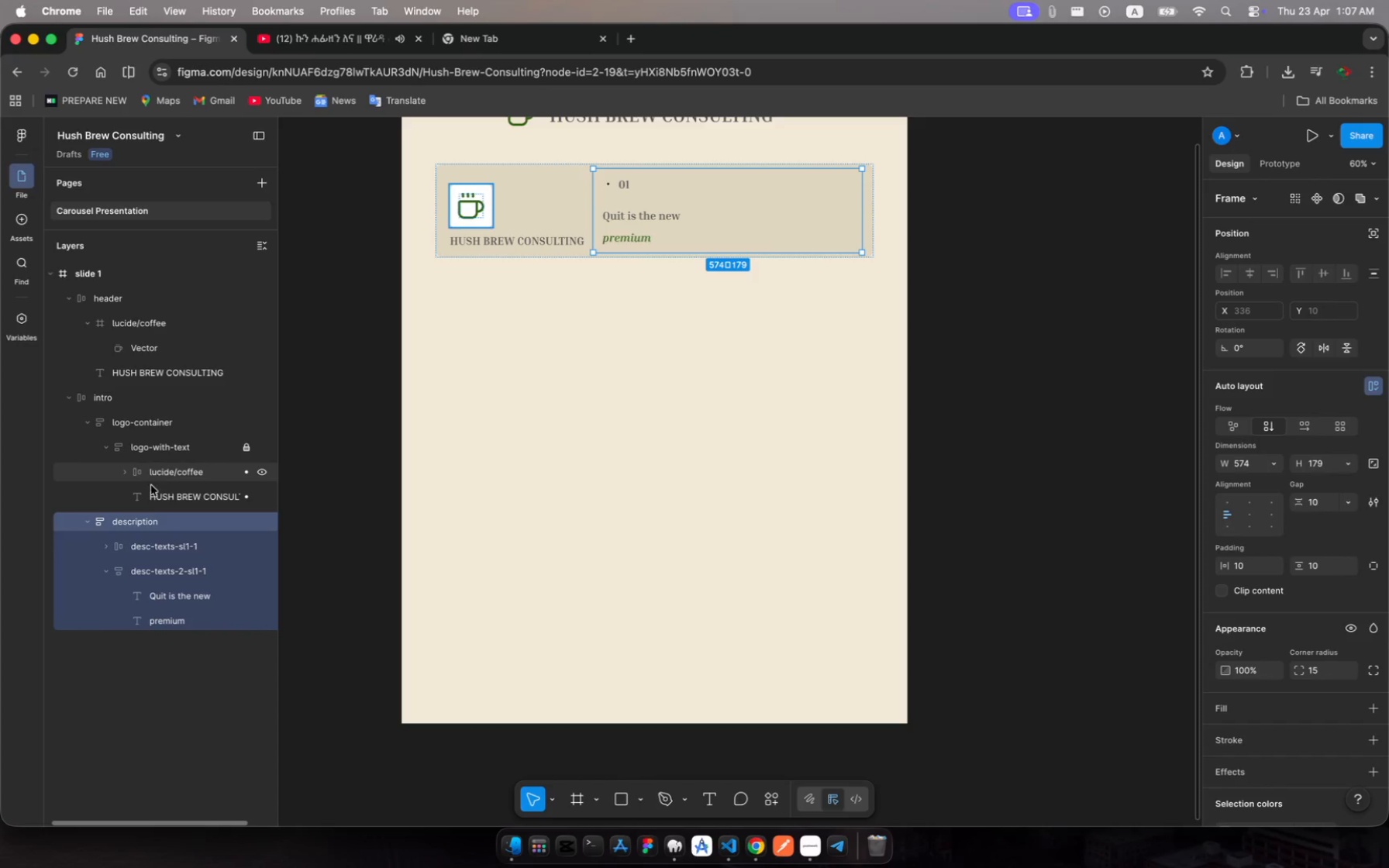 
wait(6.0)
 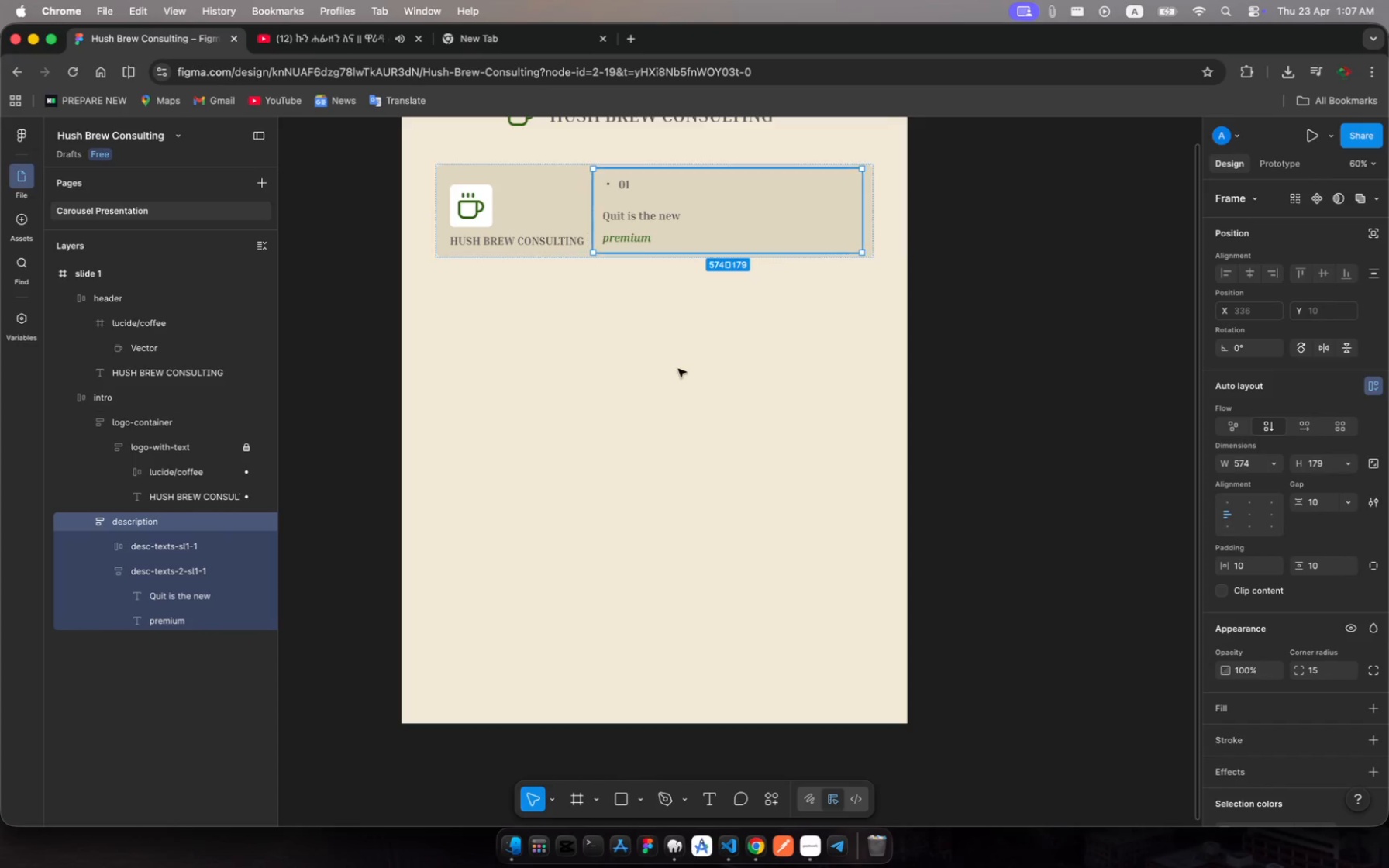 
left_click([115, 420])
 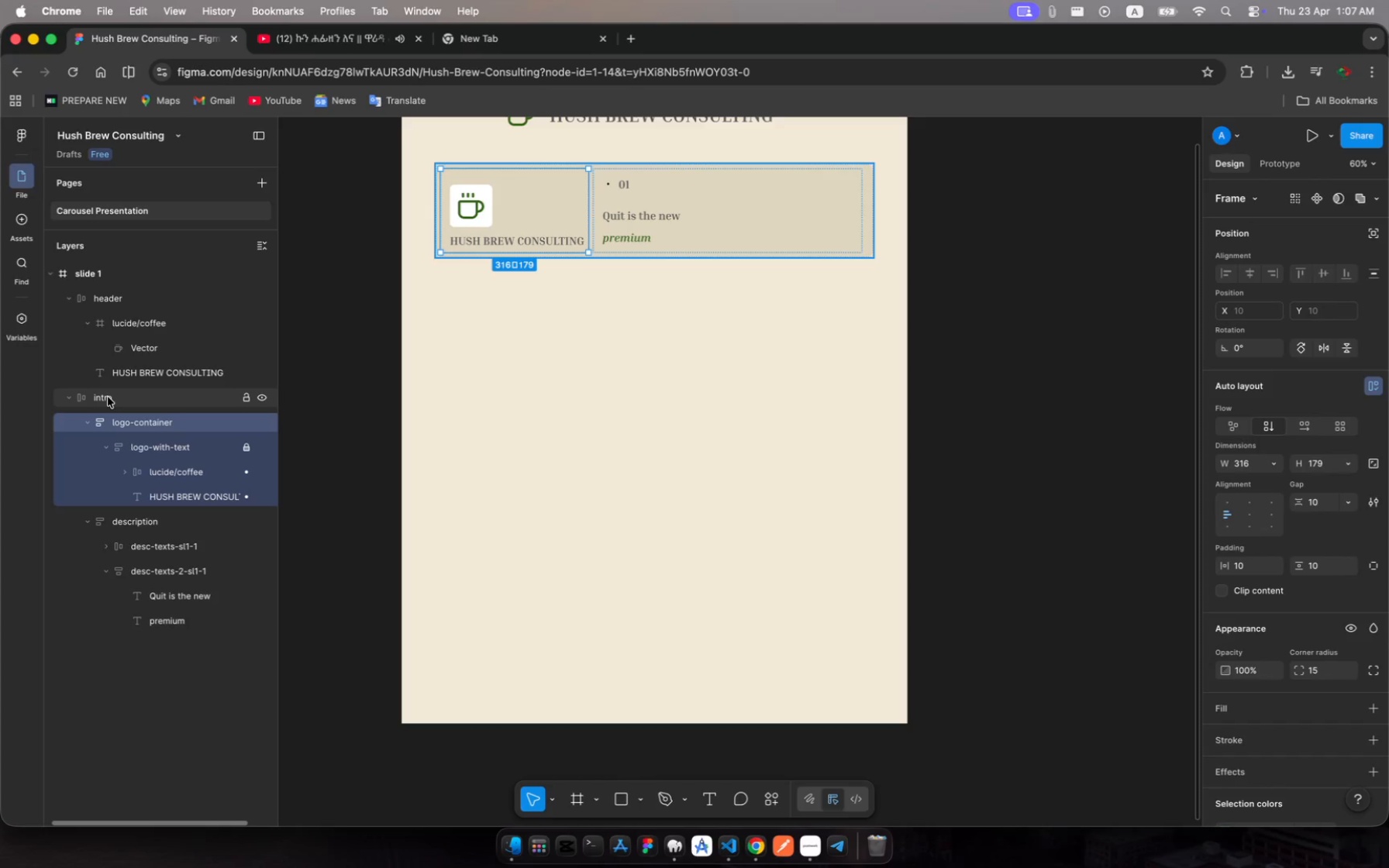 
left_click([108, 397])
 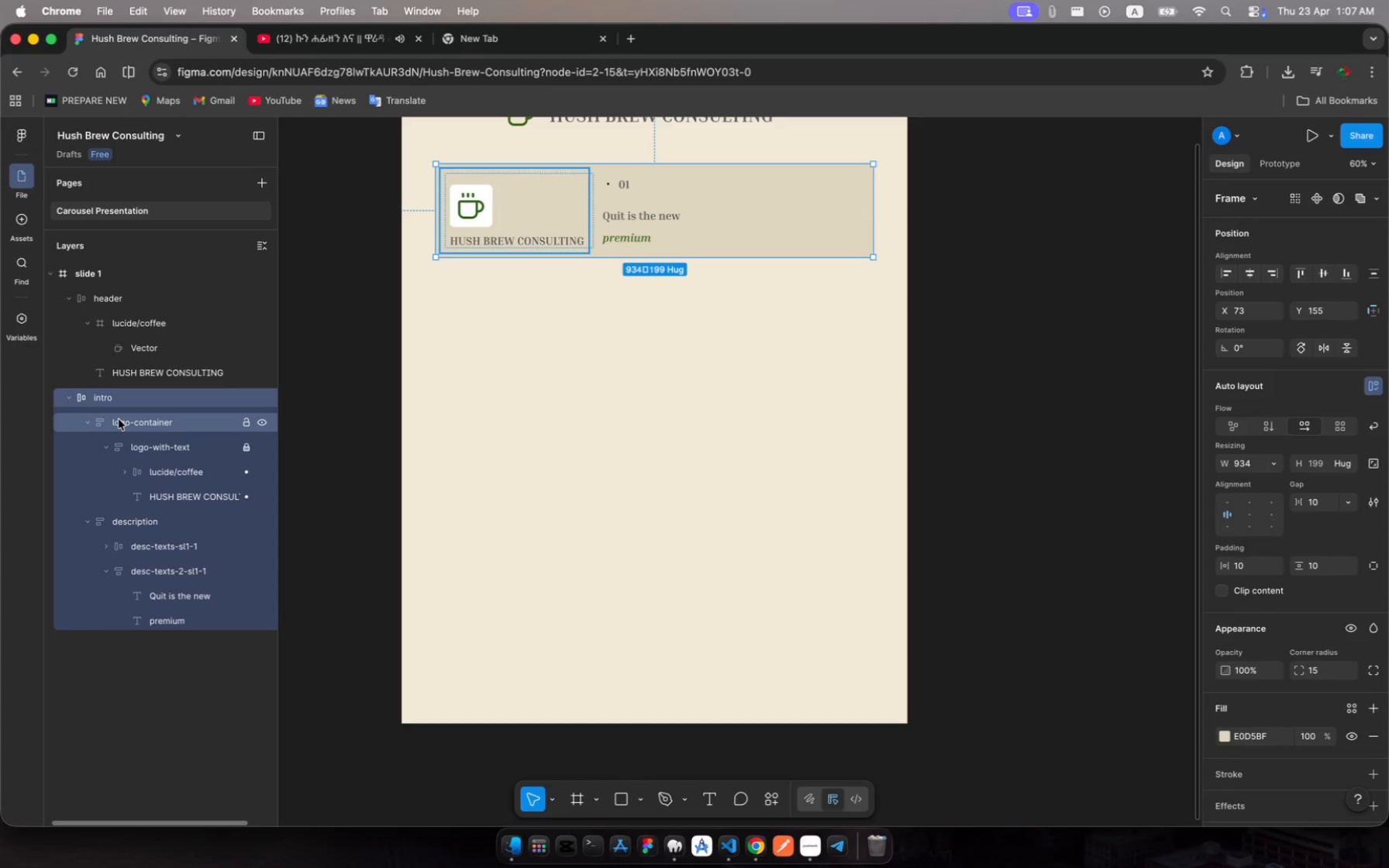 
wait(8.33)
 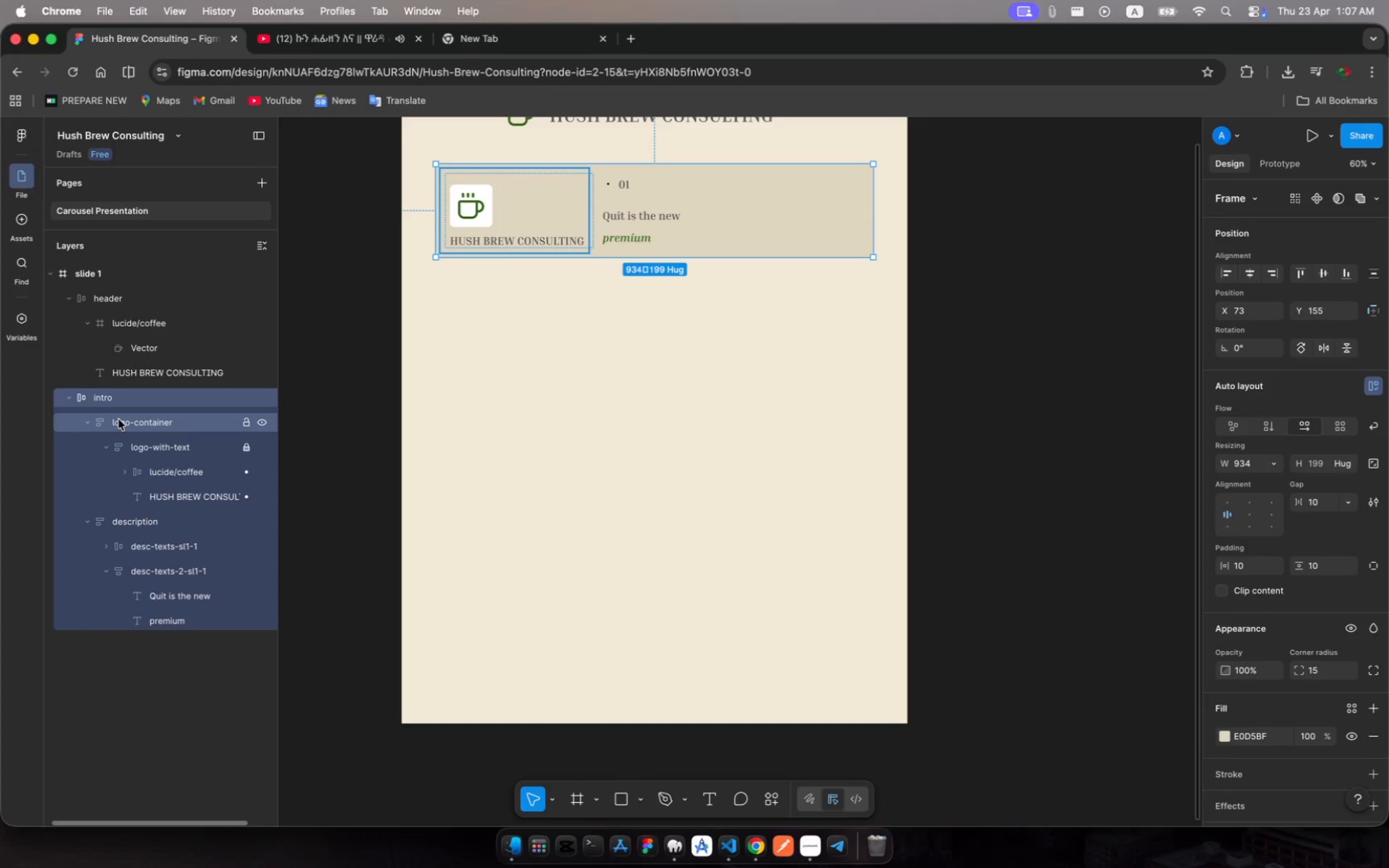 
left_click([119, 398])
 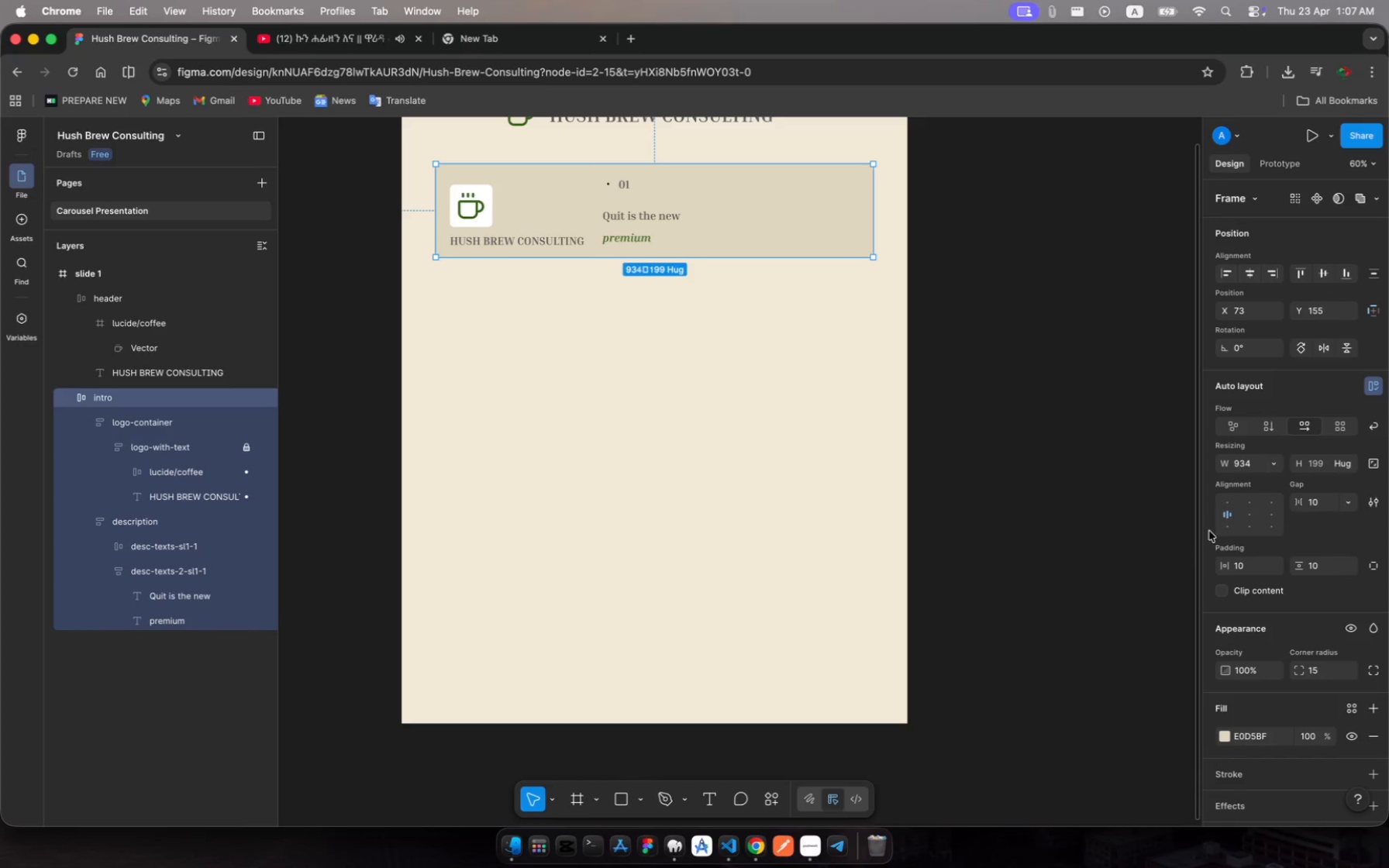 
mouse_move([1227, 520])
 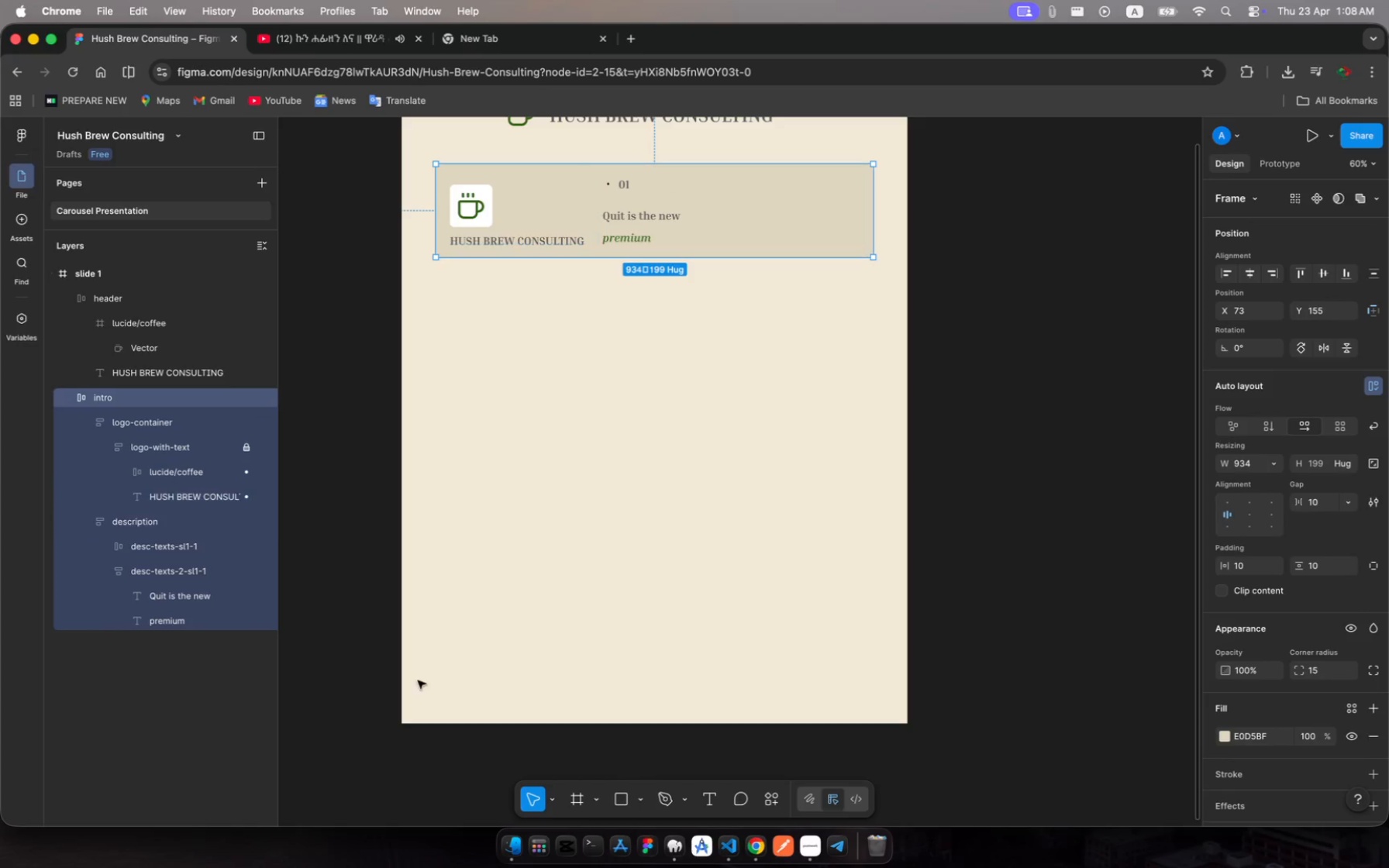 
wait(6.73)
 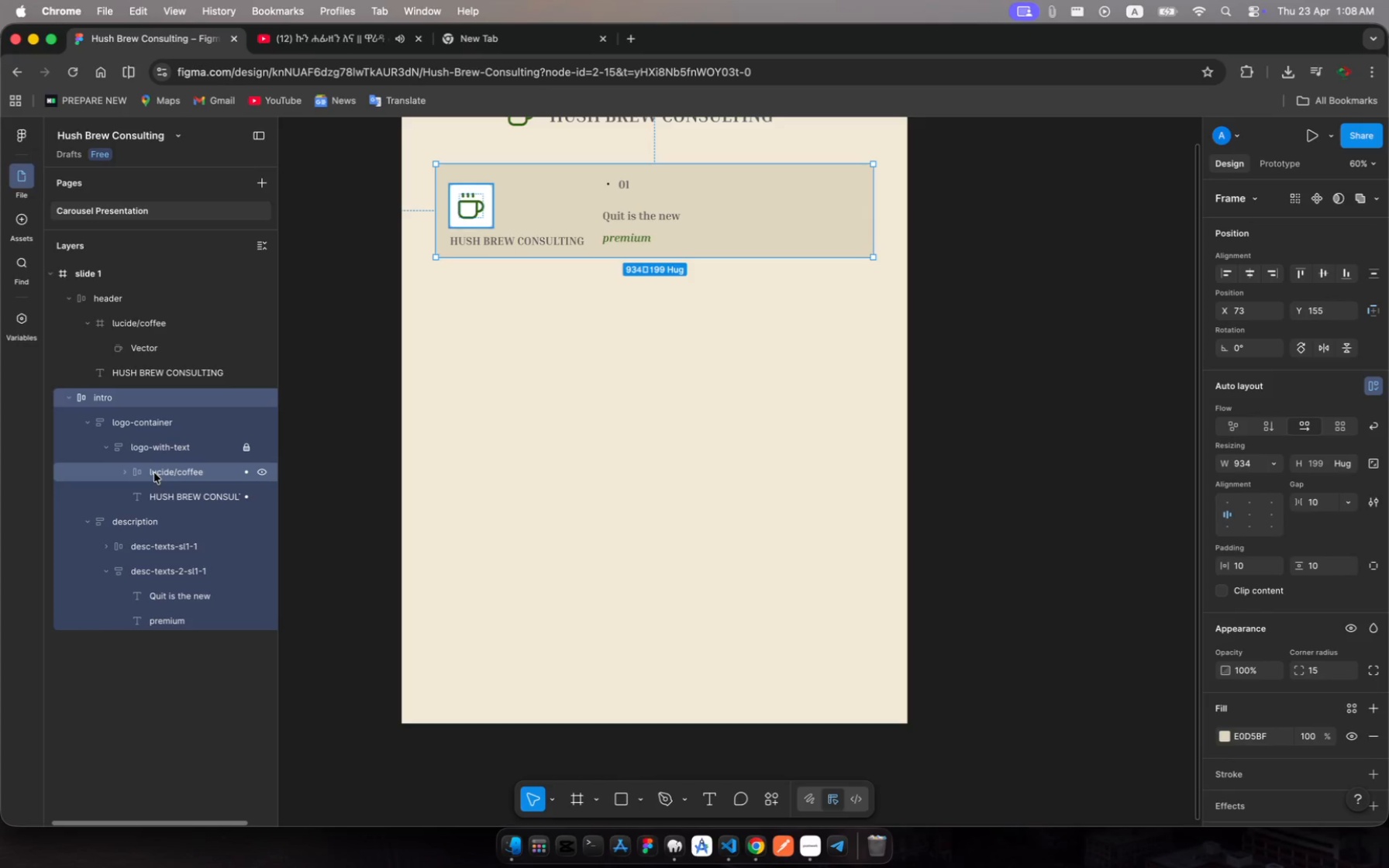 
left_click([576, 799])
 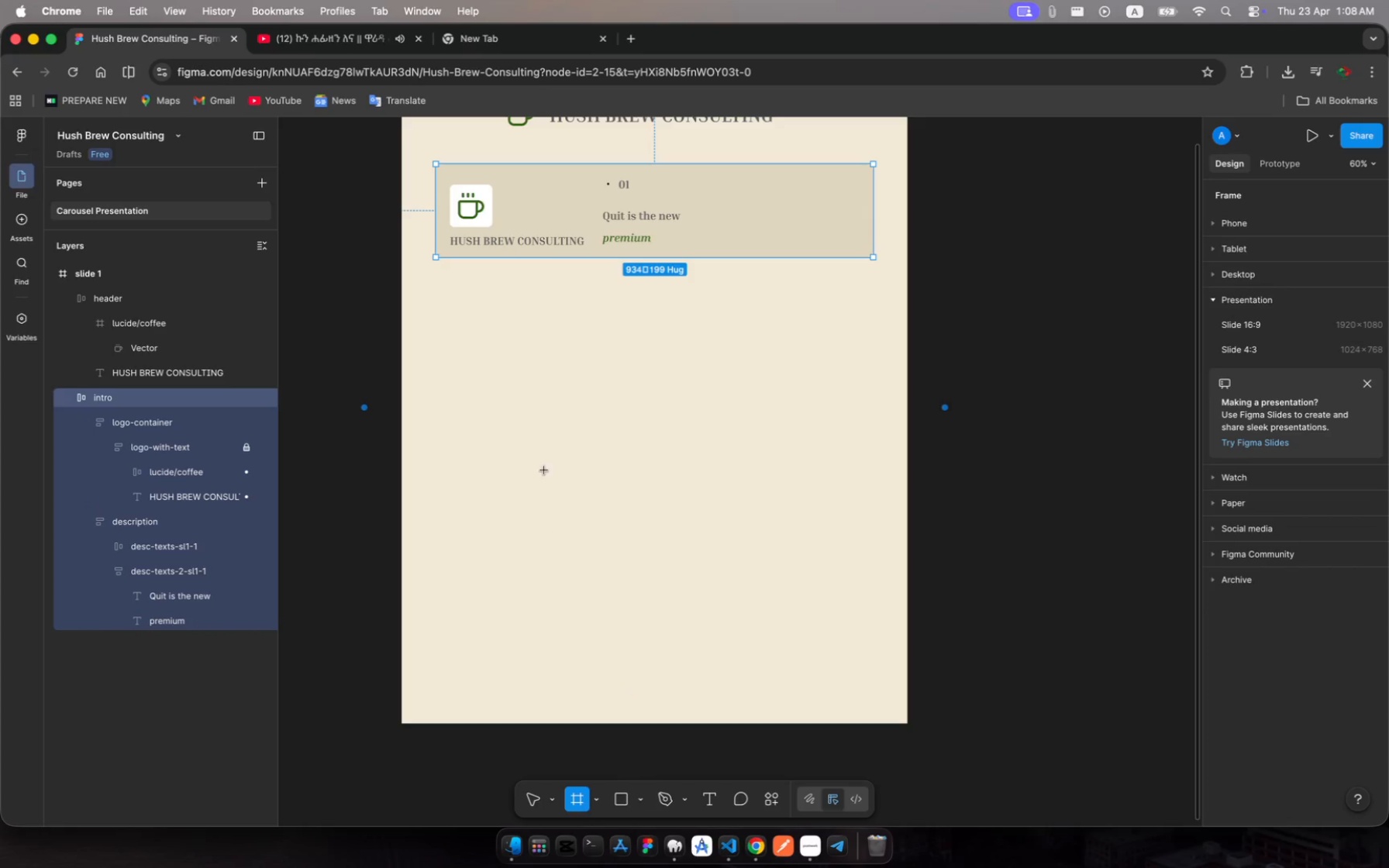 
left_click_drag(start_coordinate=[536, 441], to_coordinate=[806, 591])
 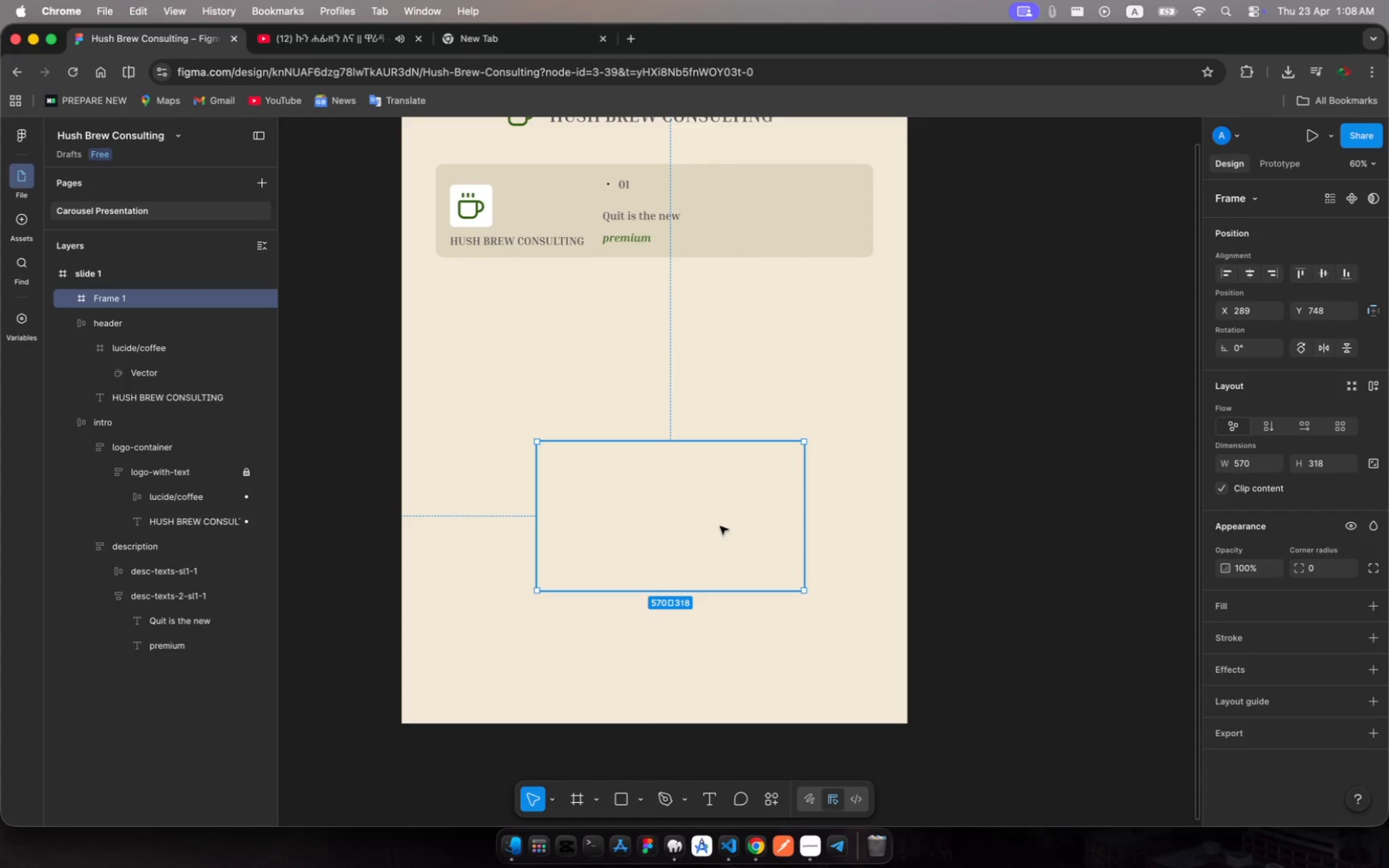 
wait(5.57)
 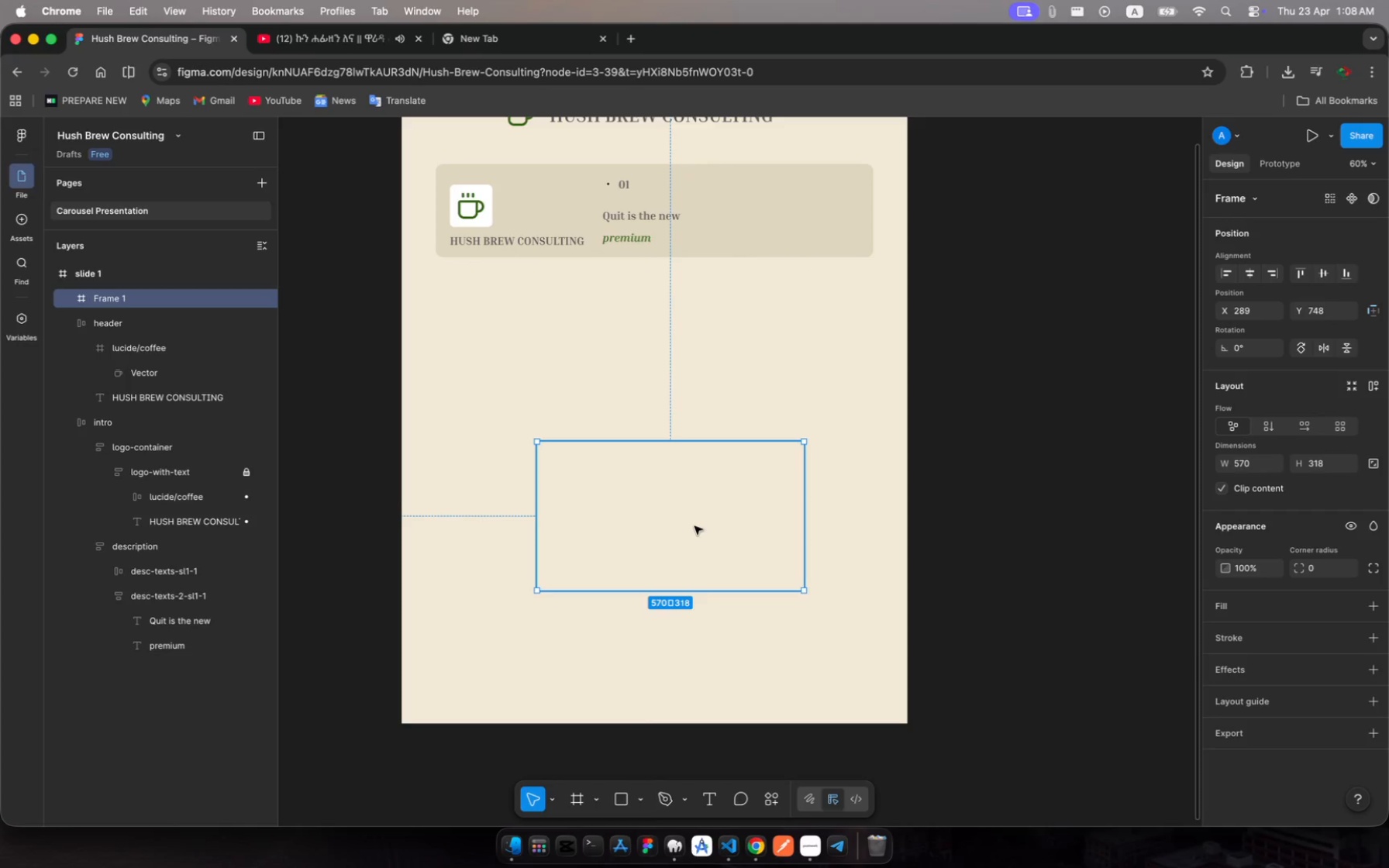 
key(Meta+R)
 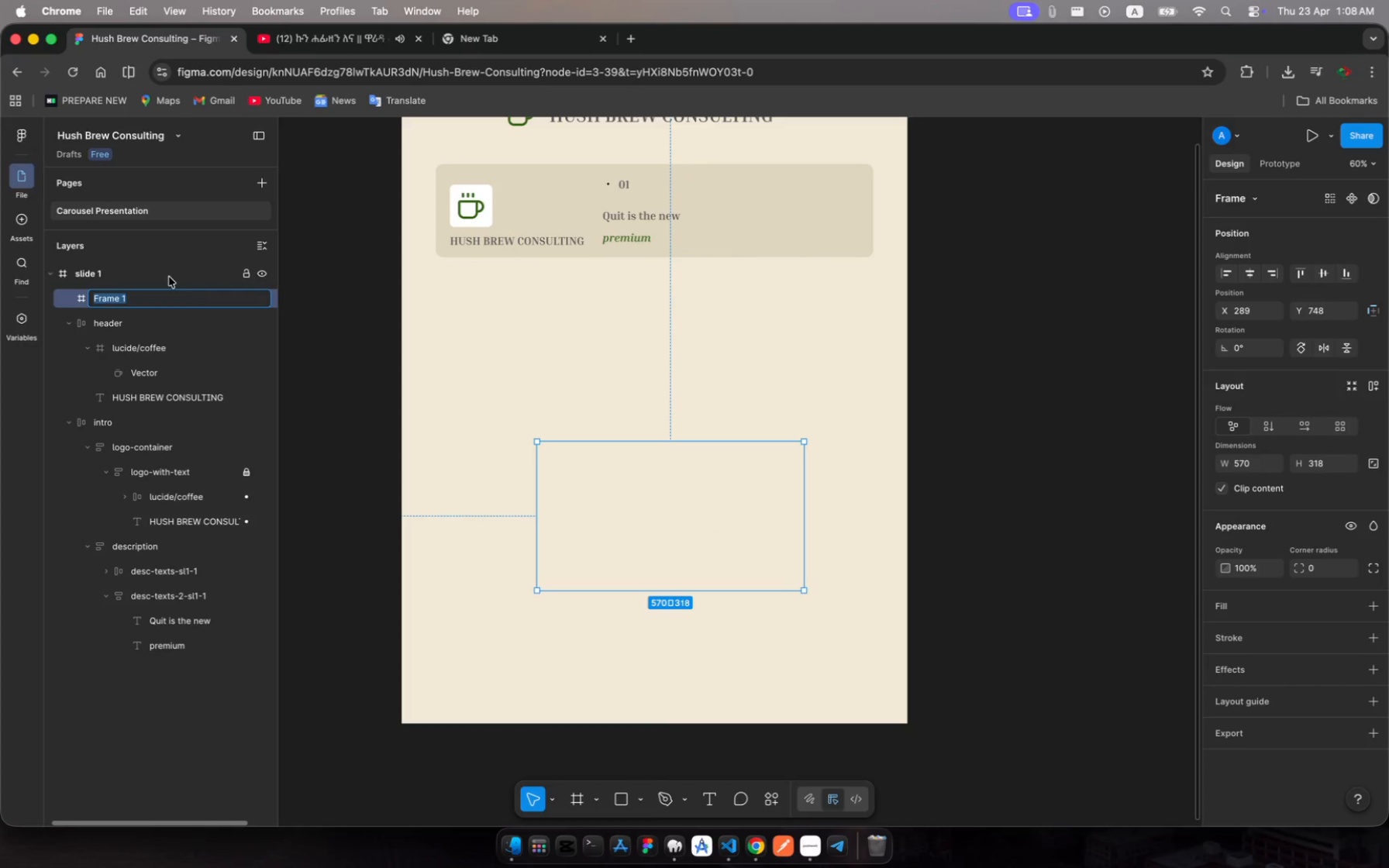 
type(intro-main-cont)
 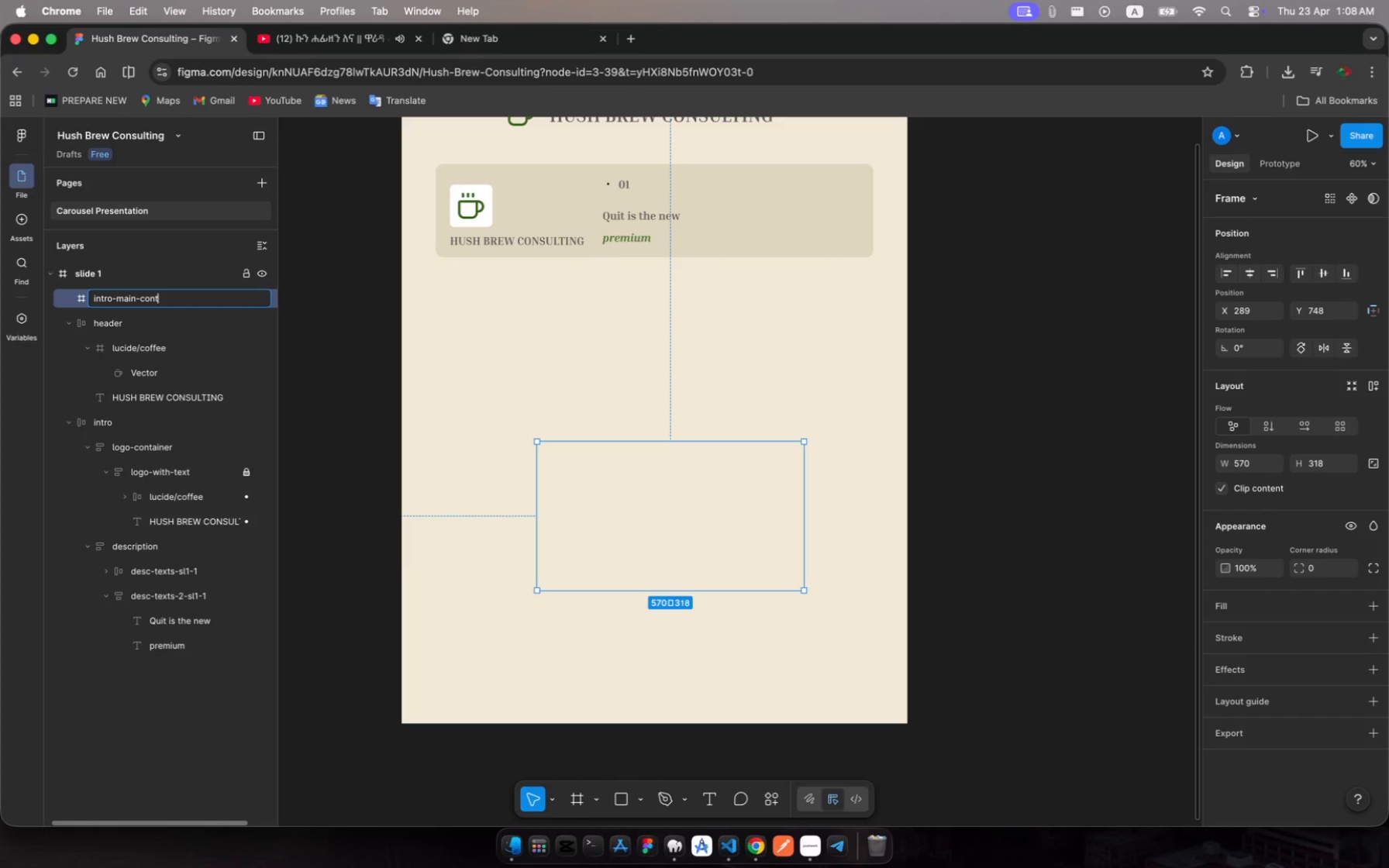 
key(Enter)
 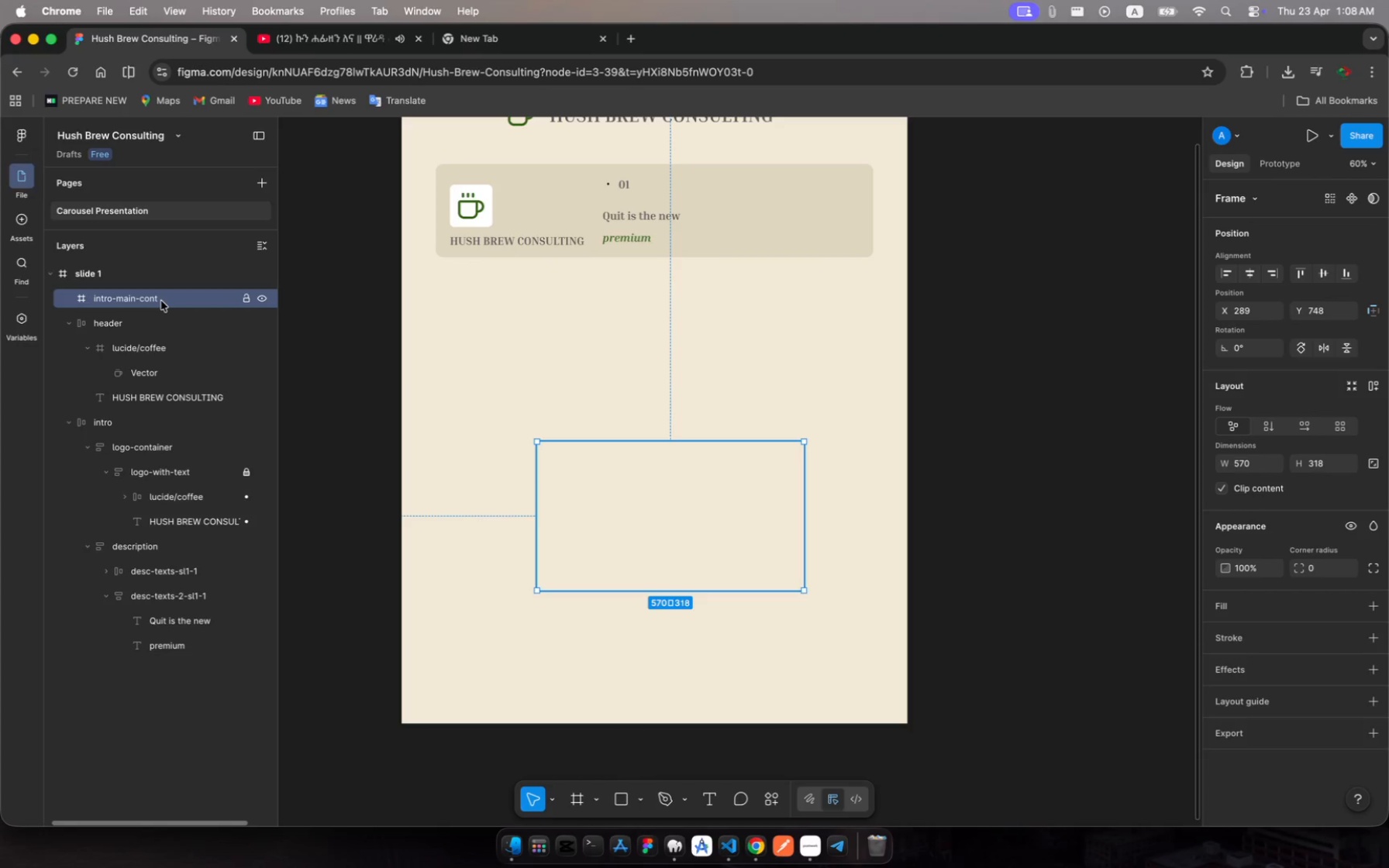 
left_click_drag(start_coordinate=[161, 301], to_coordinate=[131, 439])
 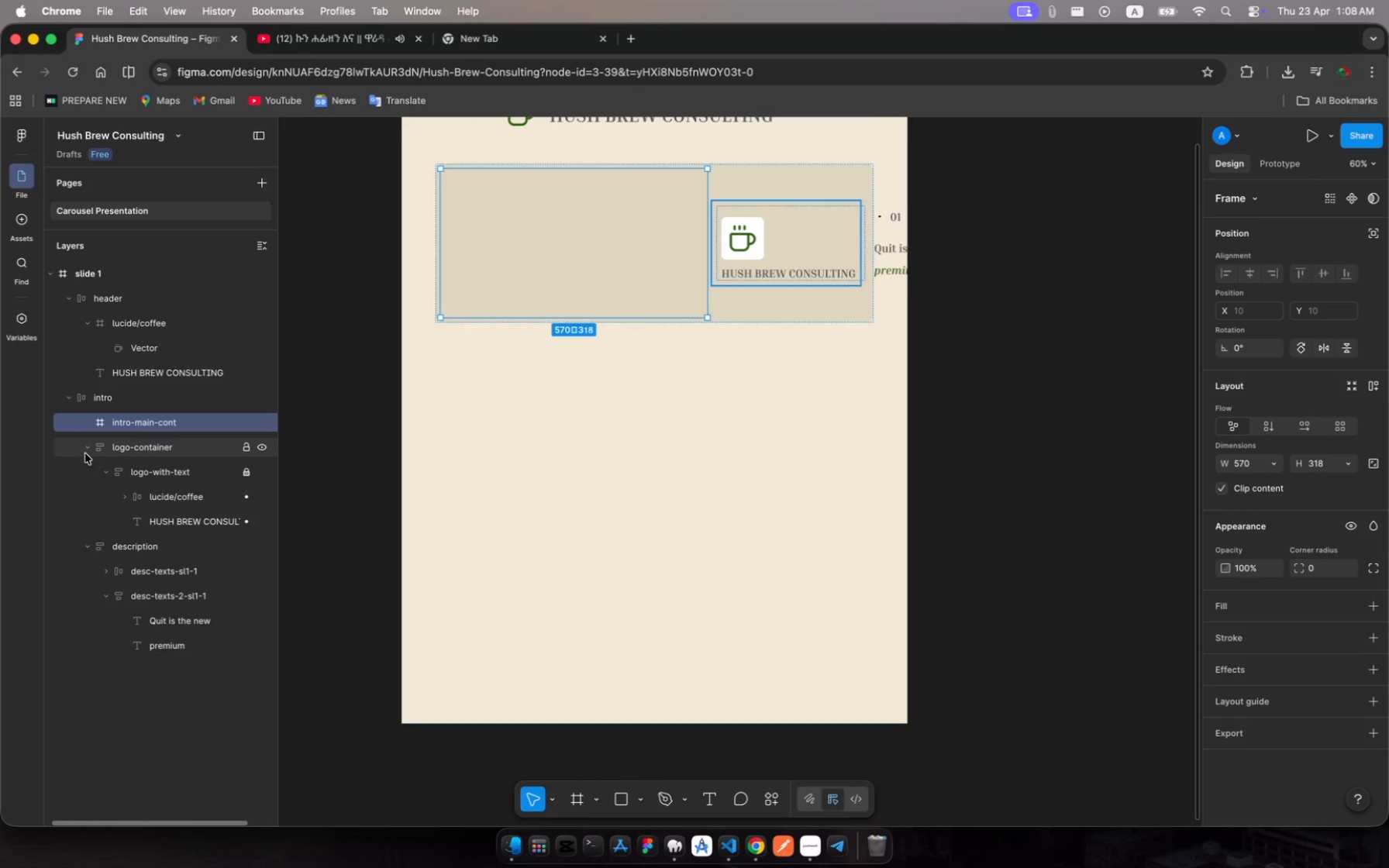 
left_click([91, 454])
 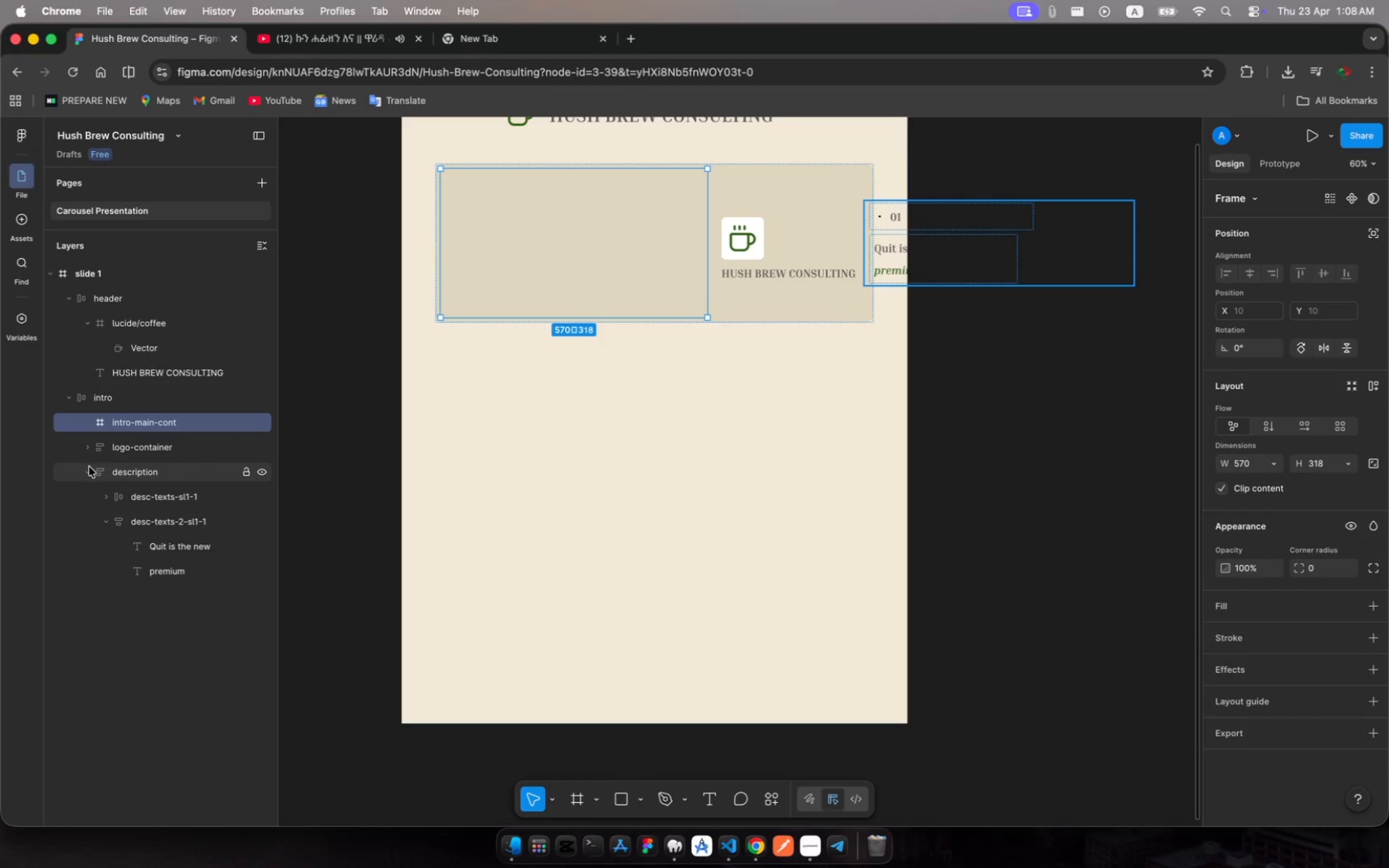 
left_click([89, 467])
 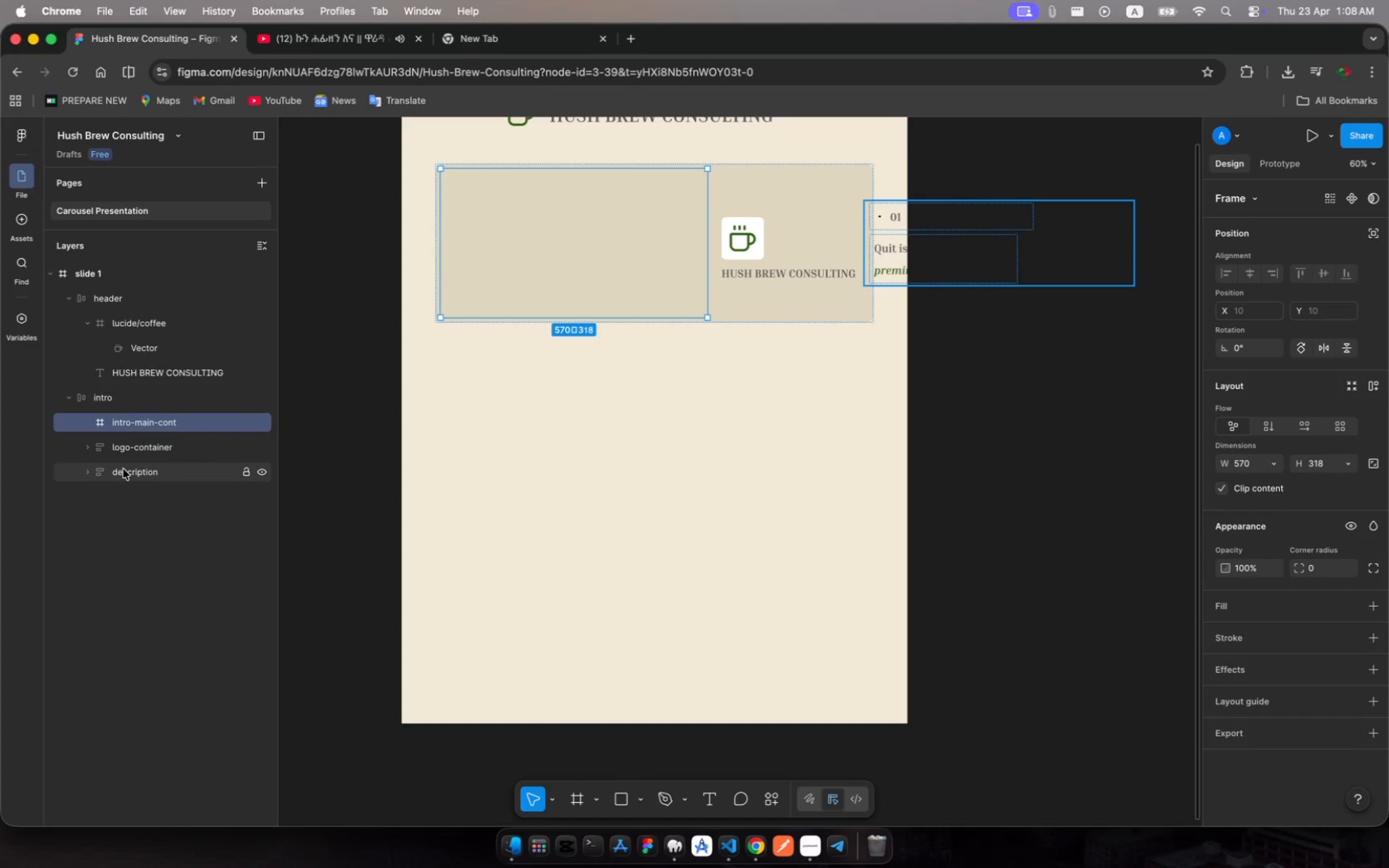 
left_click([123, 469])
 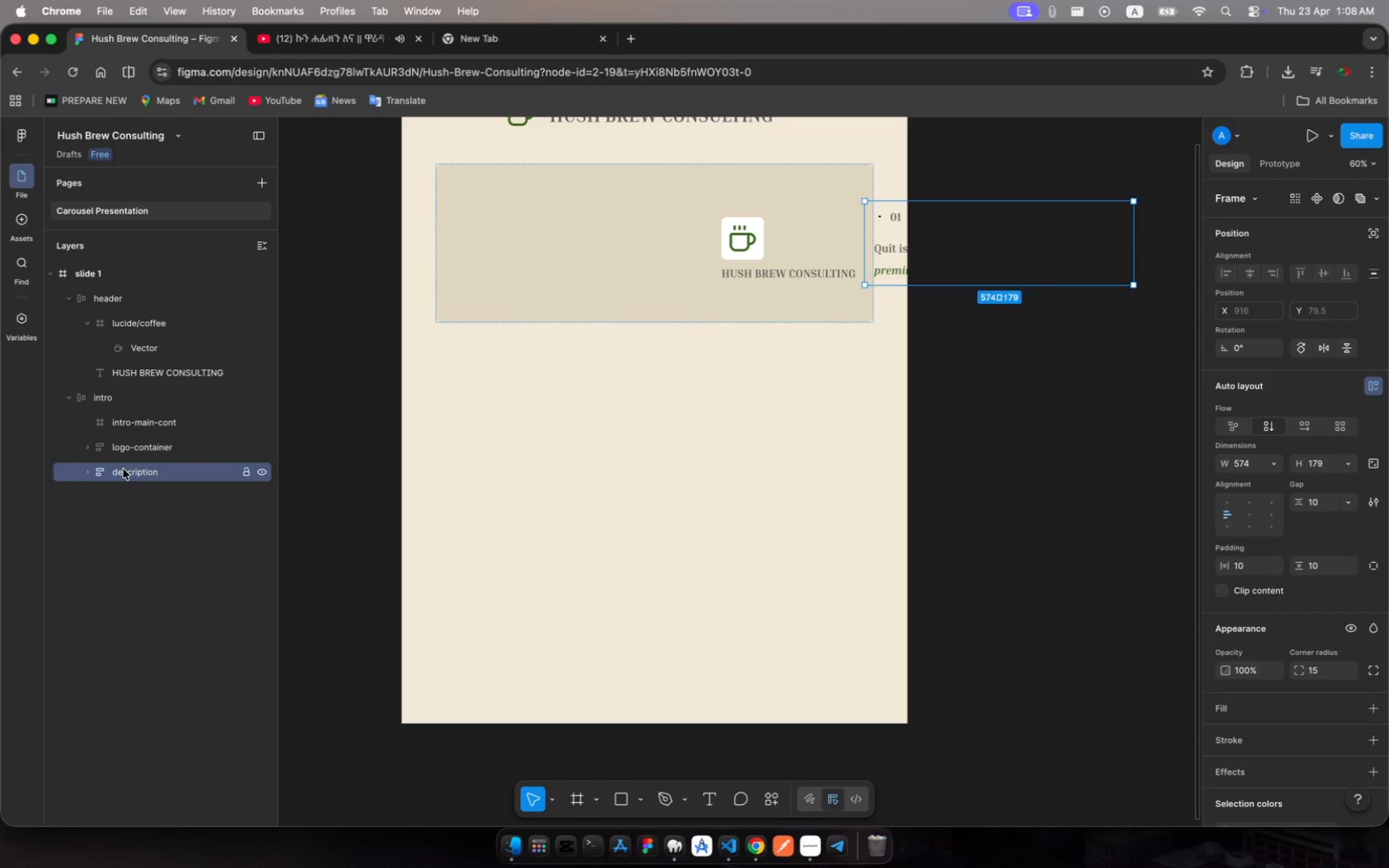 
hold_key(key=ShiftRight, duration=1.96)
left_click([136, 443])
 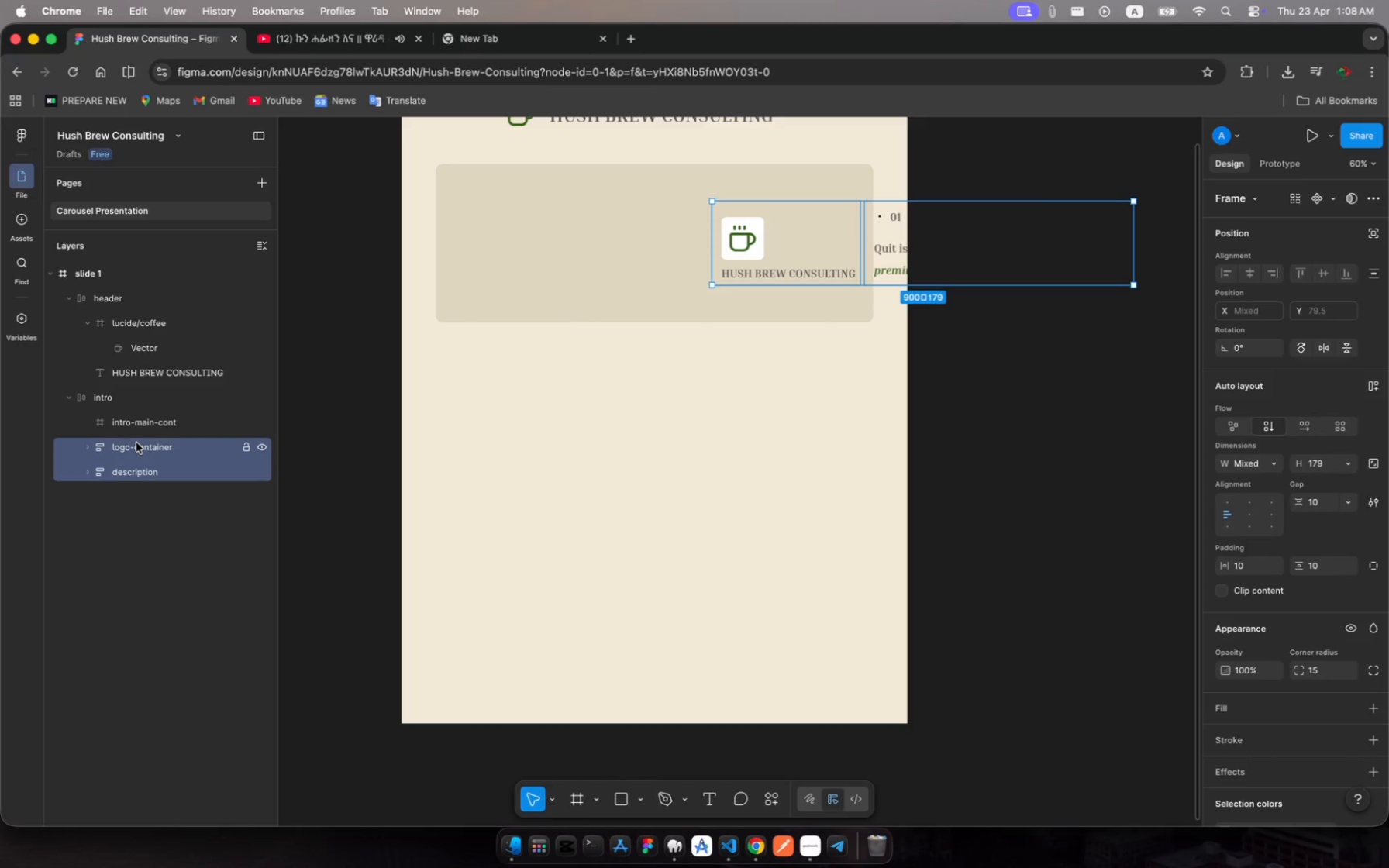 
left_click_drag(start_coordinate=[136, 443], to_coordinate=[202, 423])
 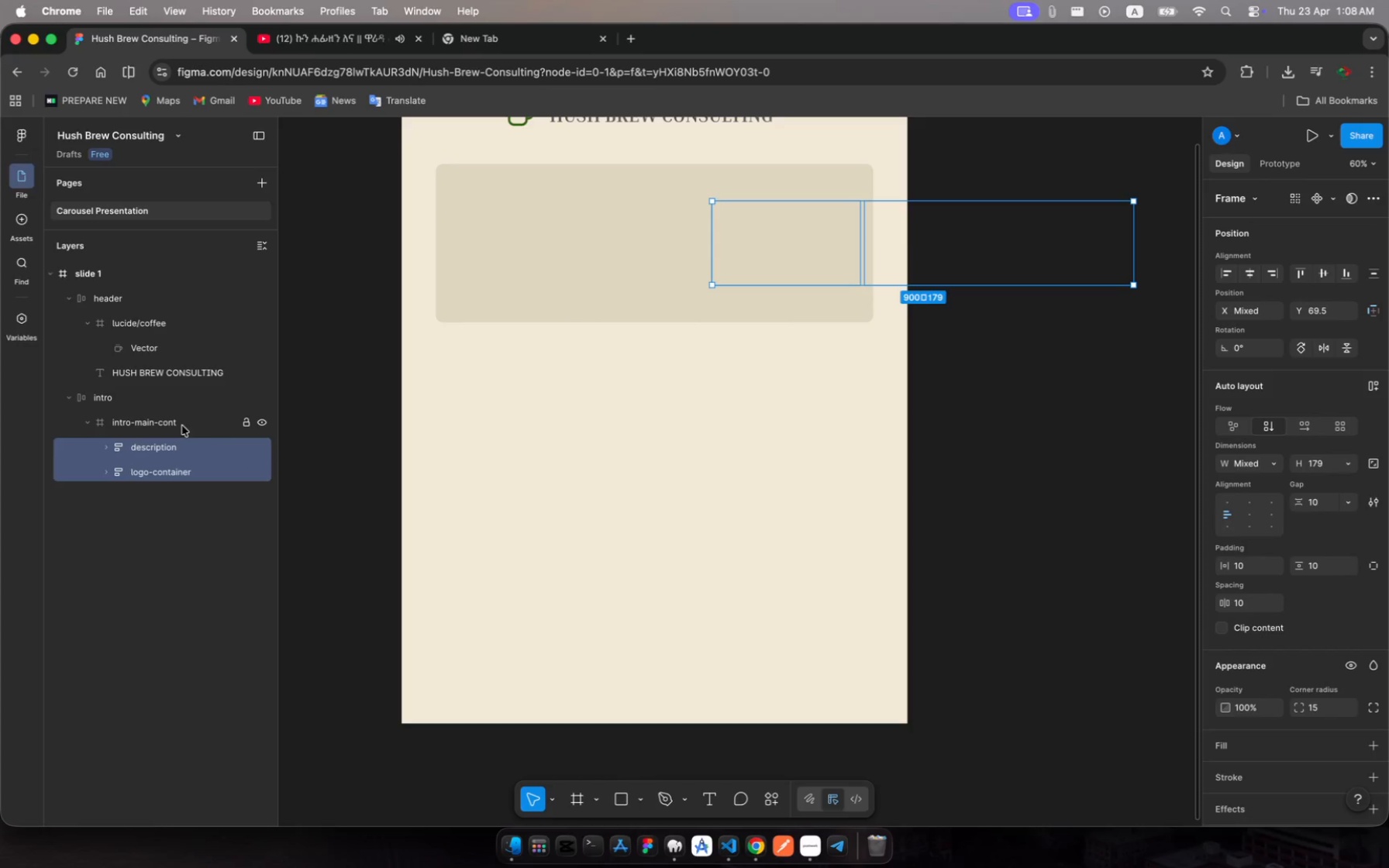 
left_click([164, 424])
 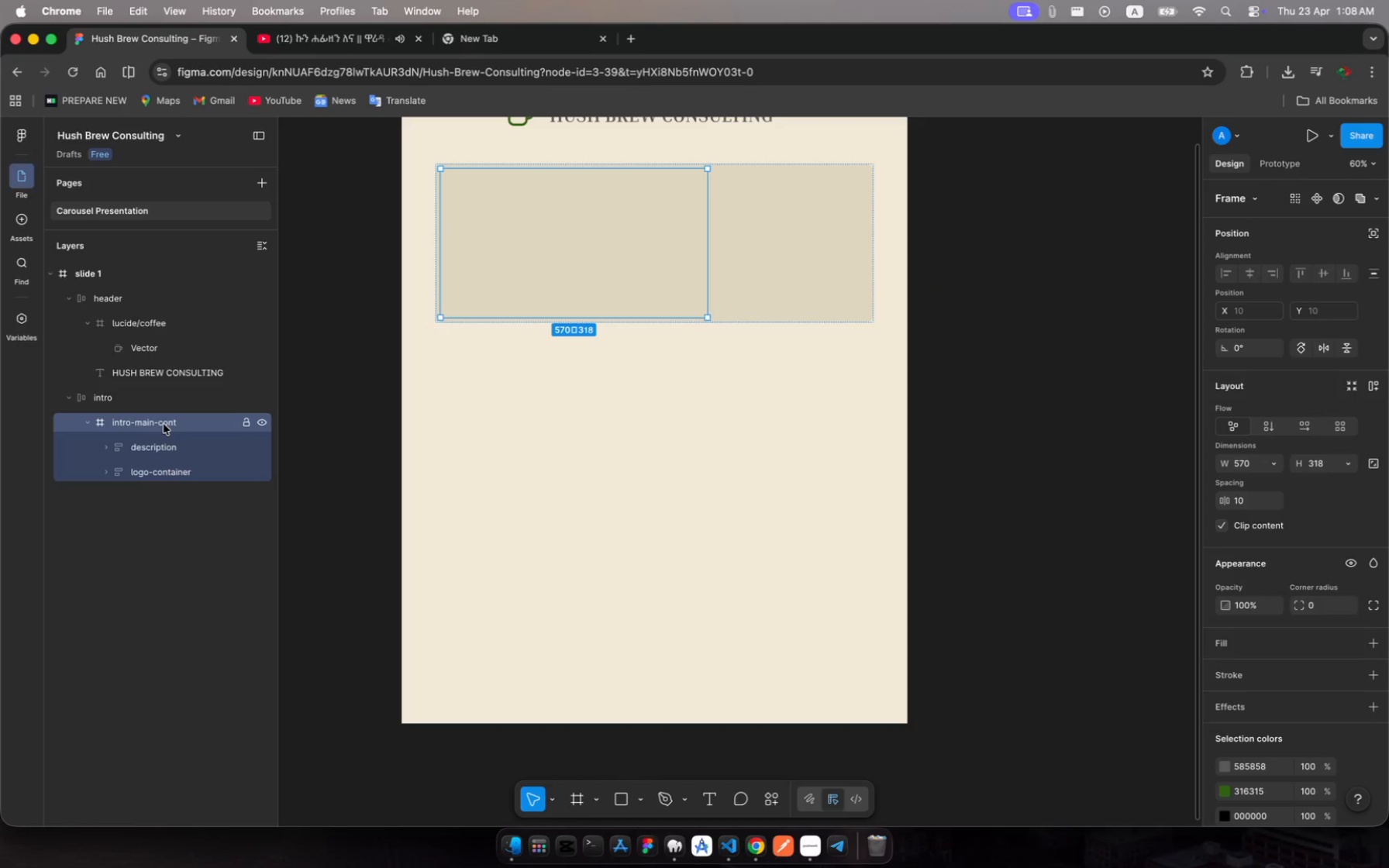 
right_click([164, 424])
 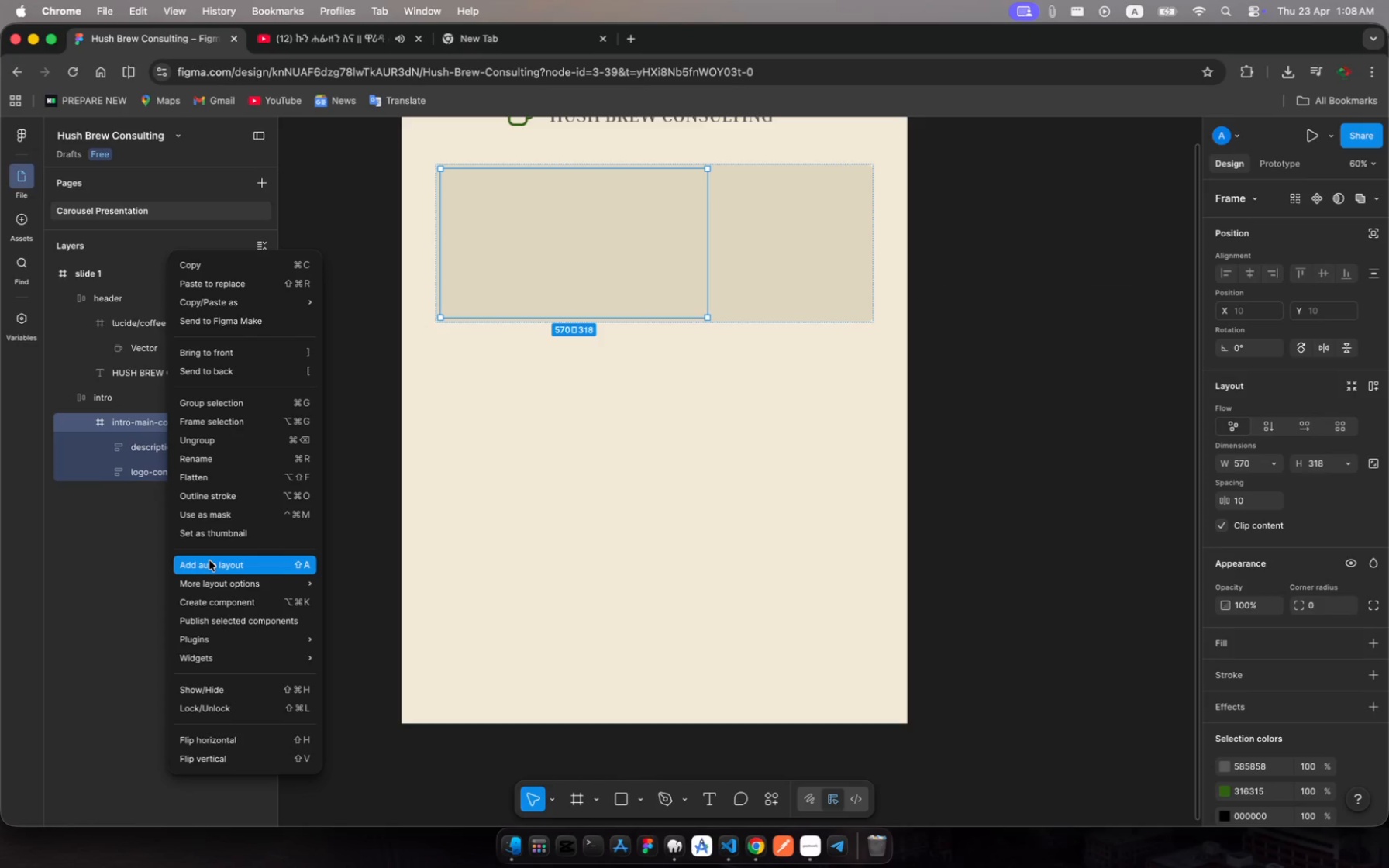 
left_click([209, 560])
 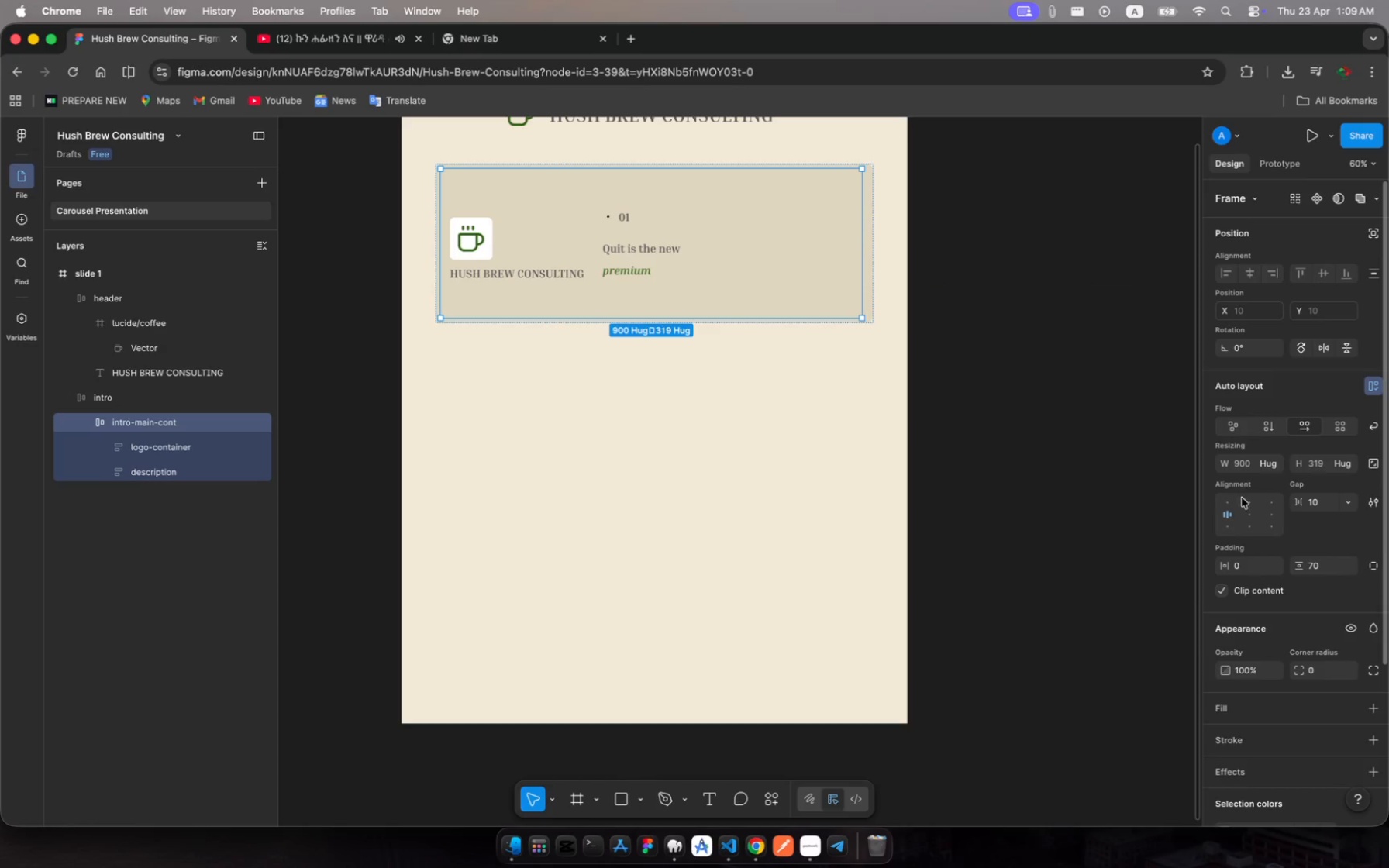 
wait(9.96)
 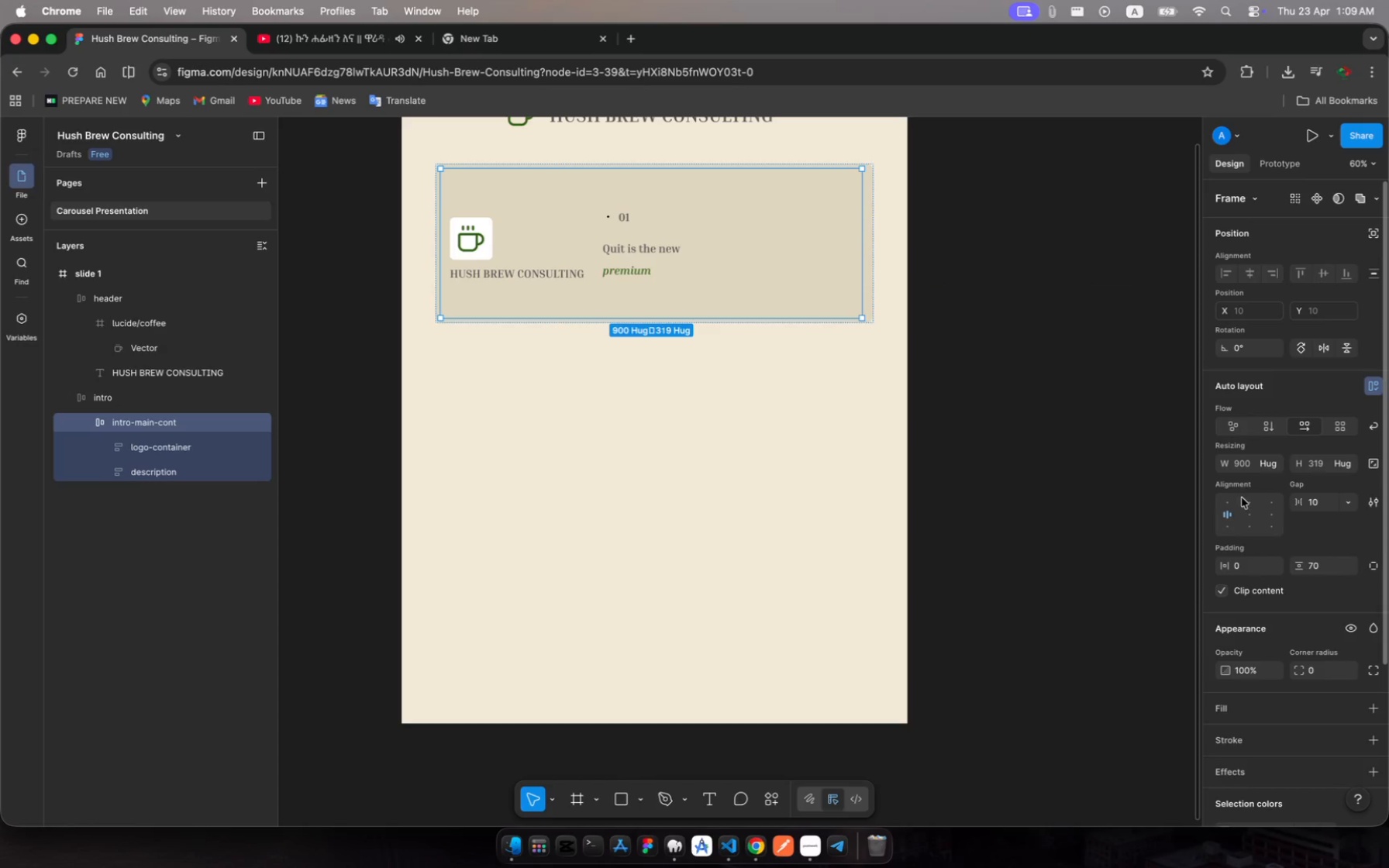 
left_click([1347, 505])
 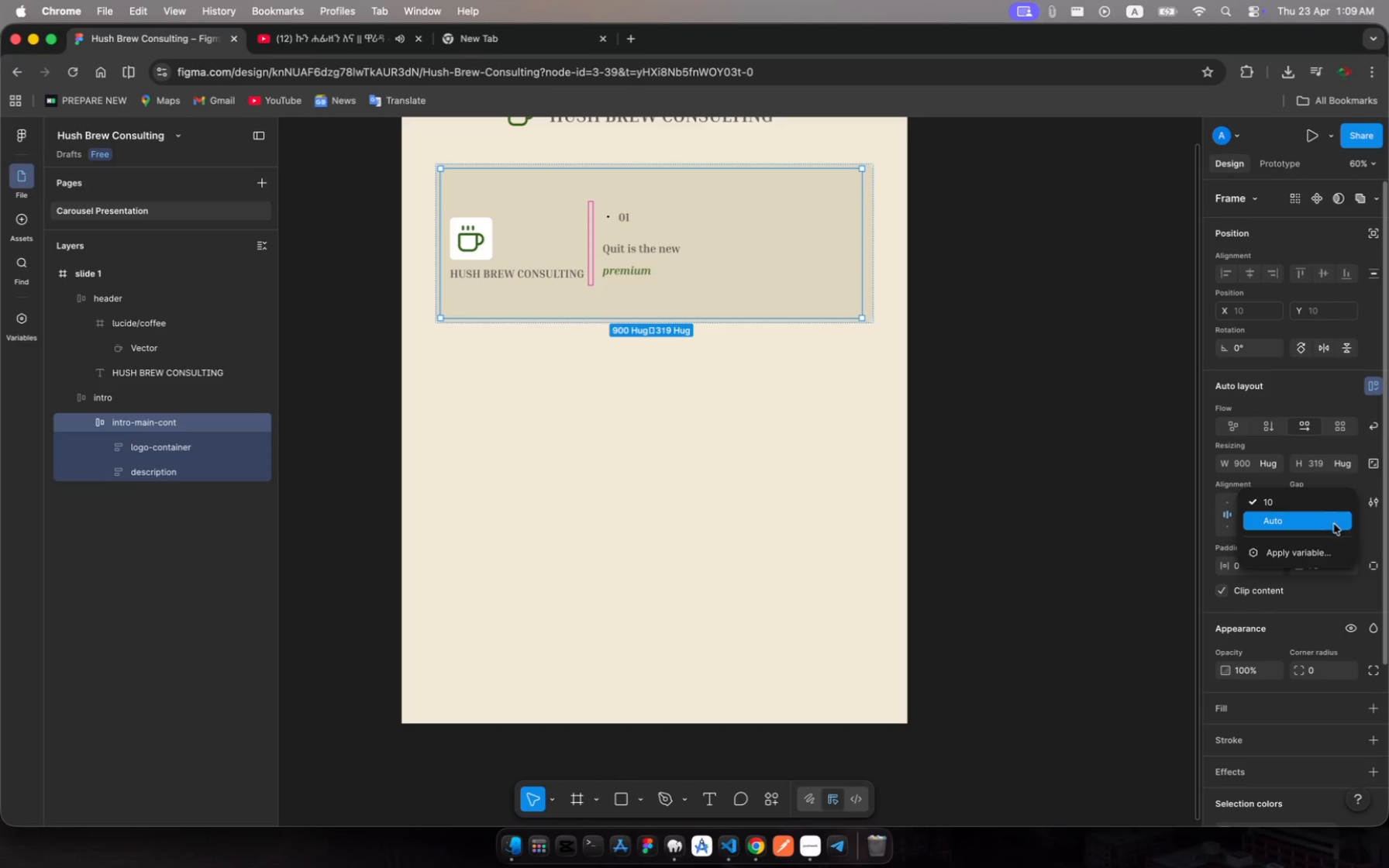 
left_click([1334, 526])
 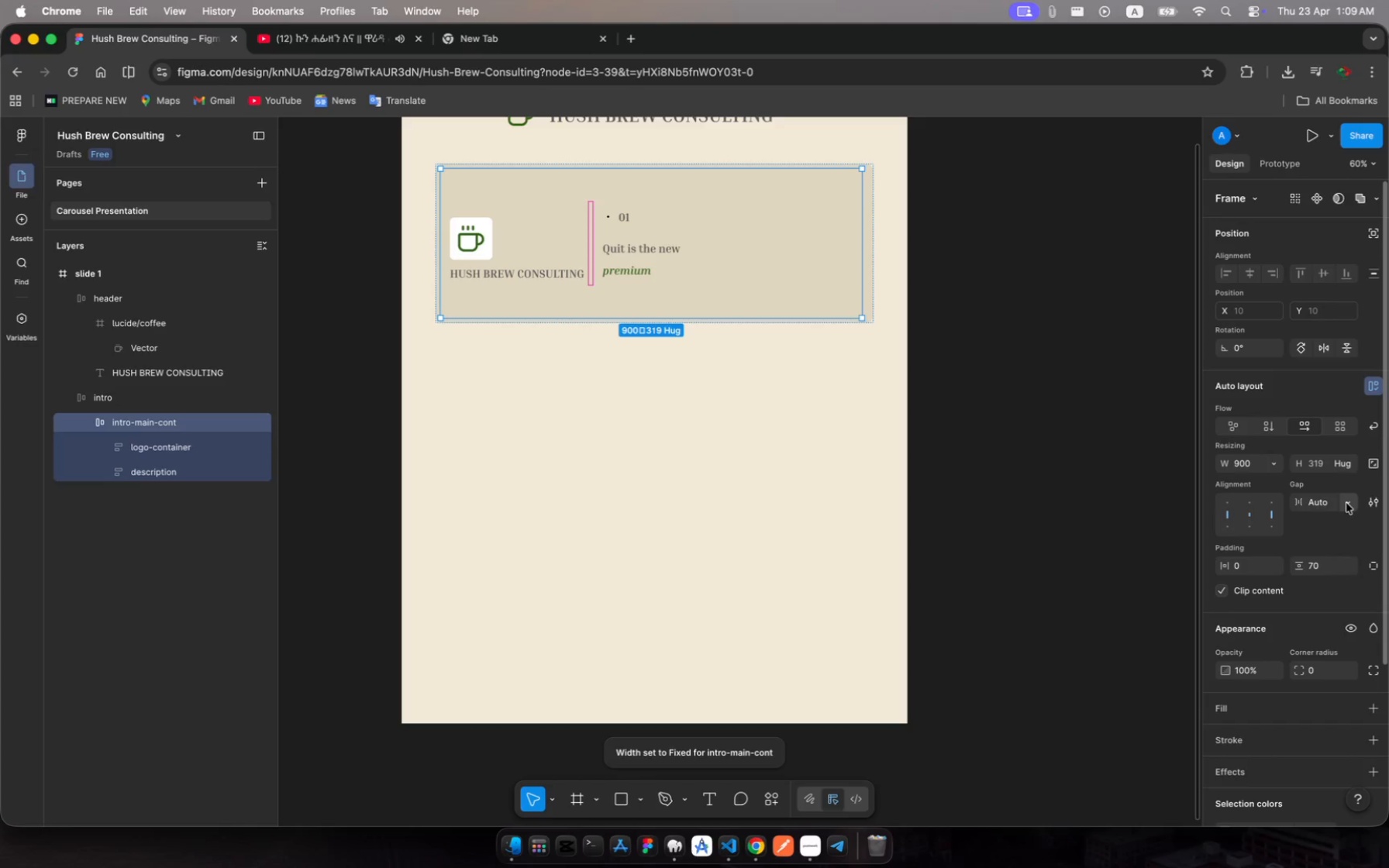 
left_click([649, 252])
 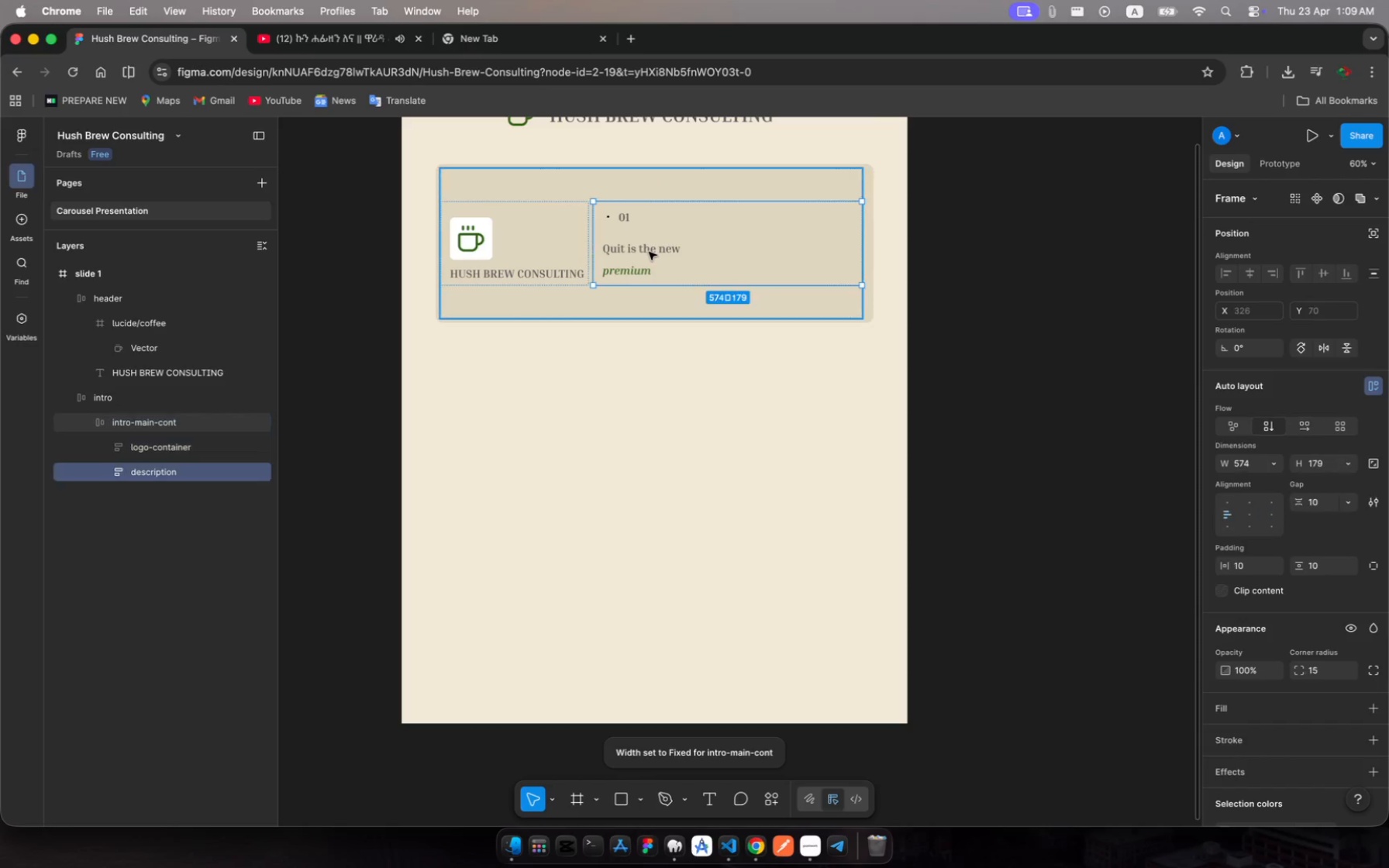 
double_click([649, 252])
 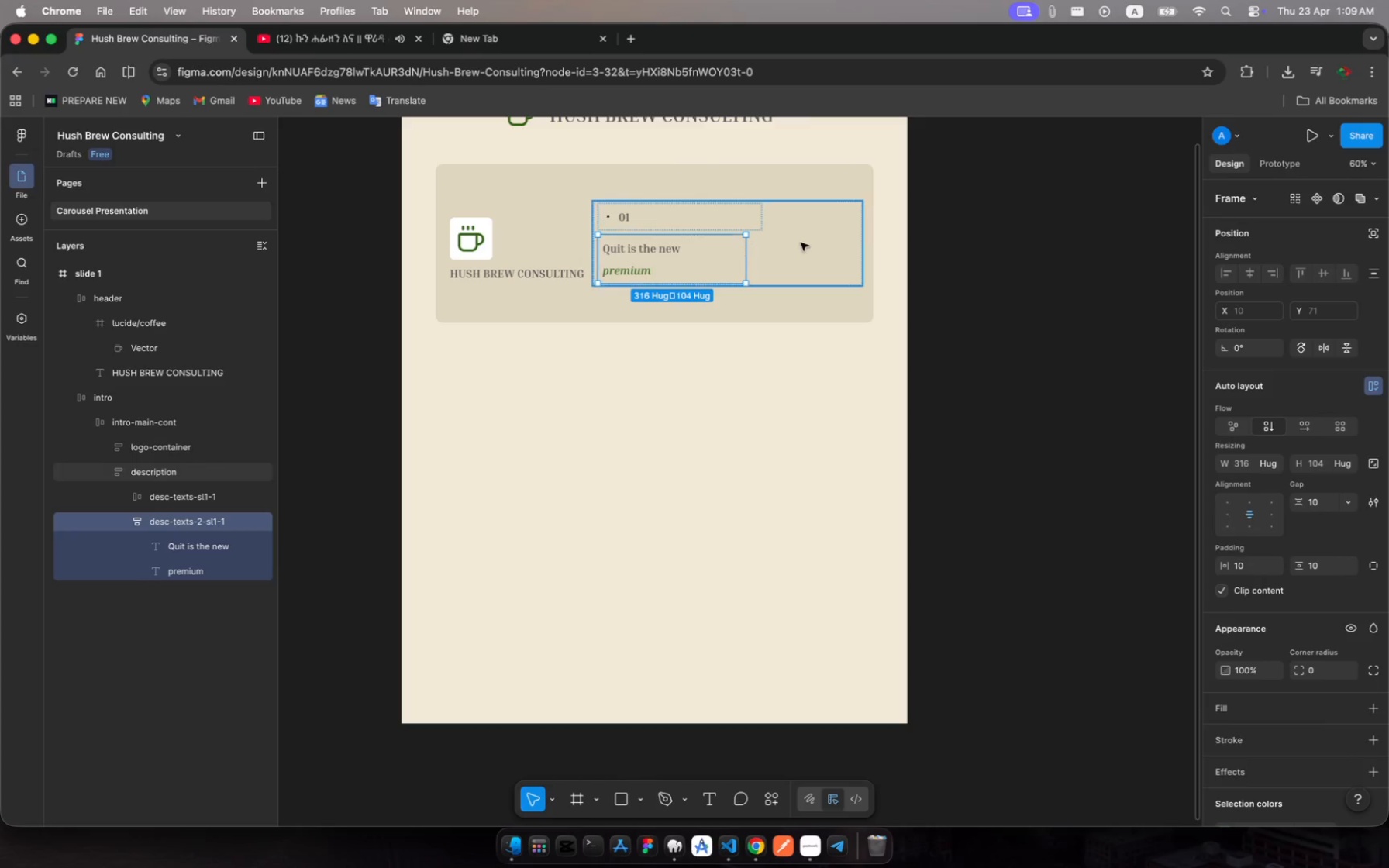 
left_click([820, 243])
 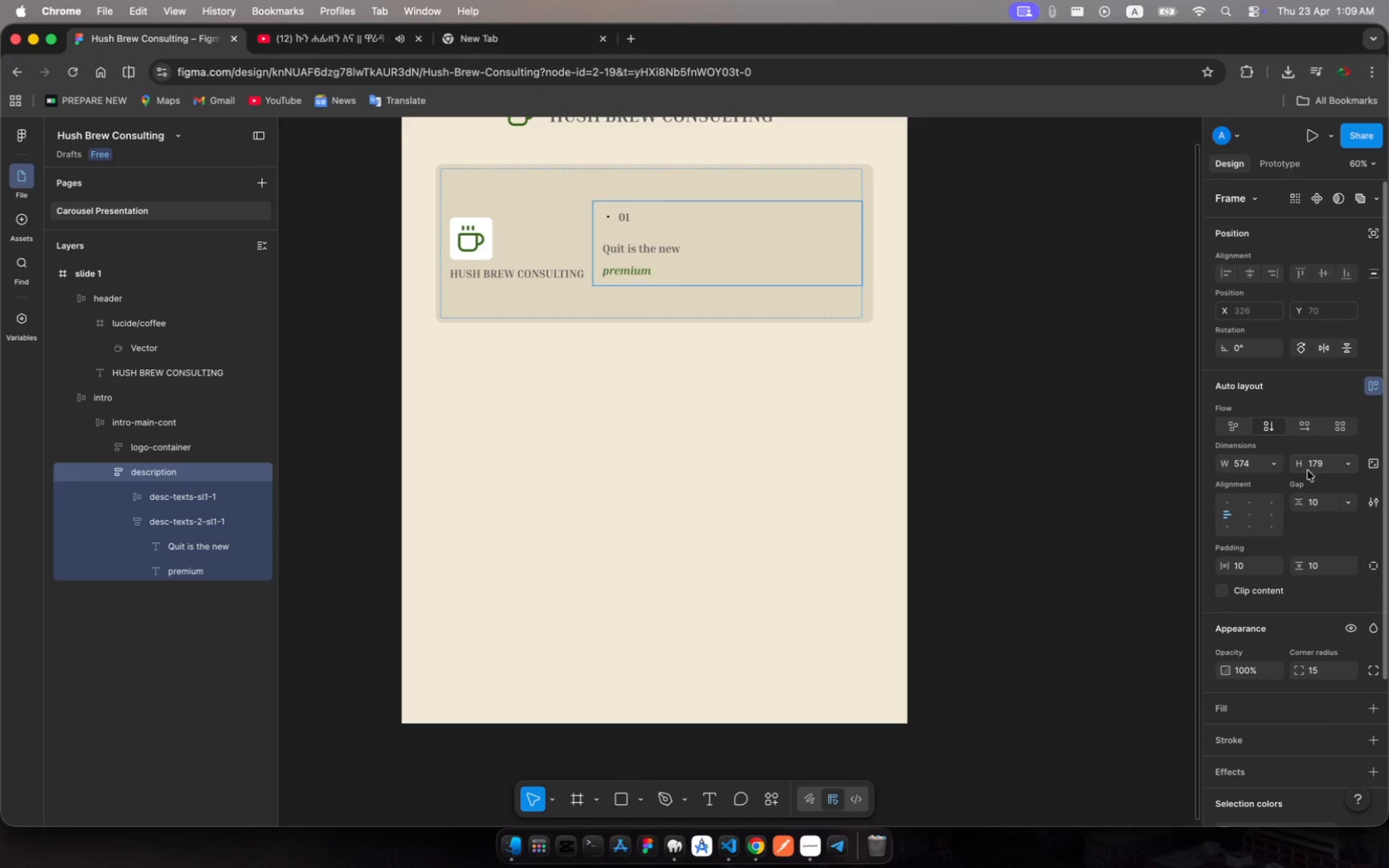 
left_click([1277, 463])
 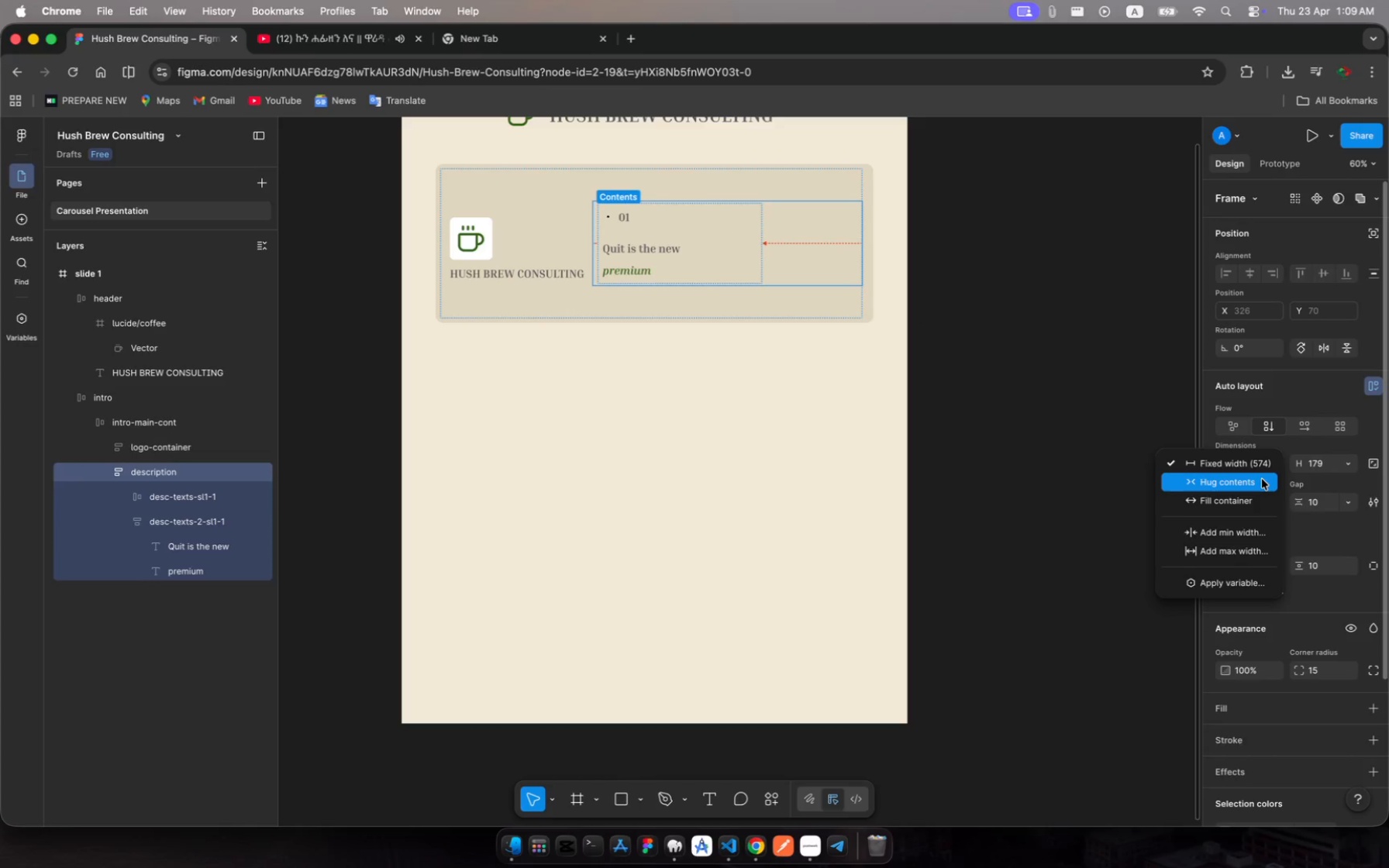 
left_click([1262, 479])
 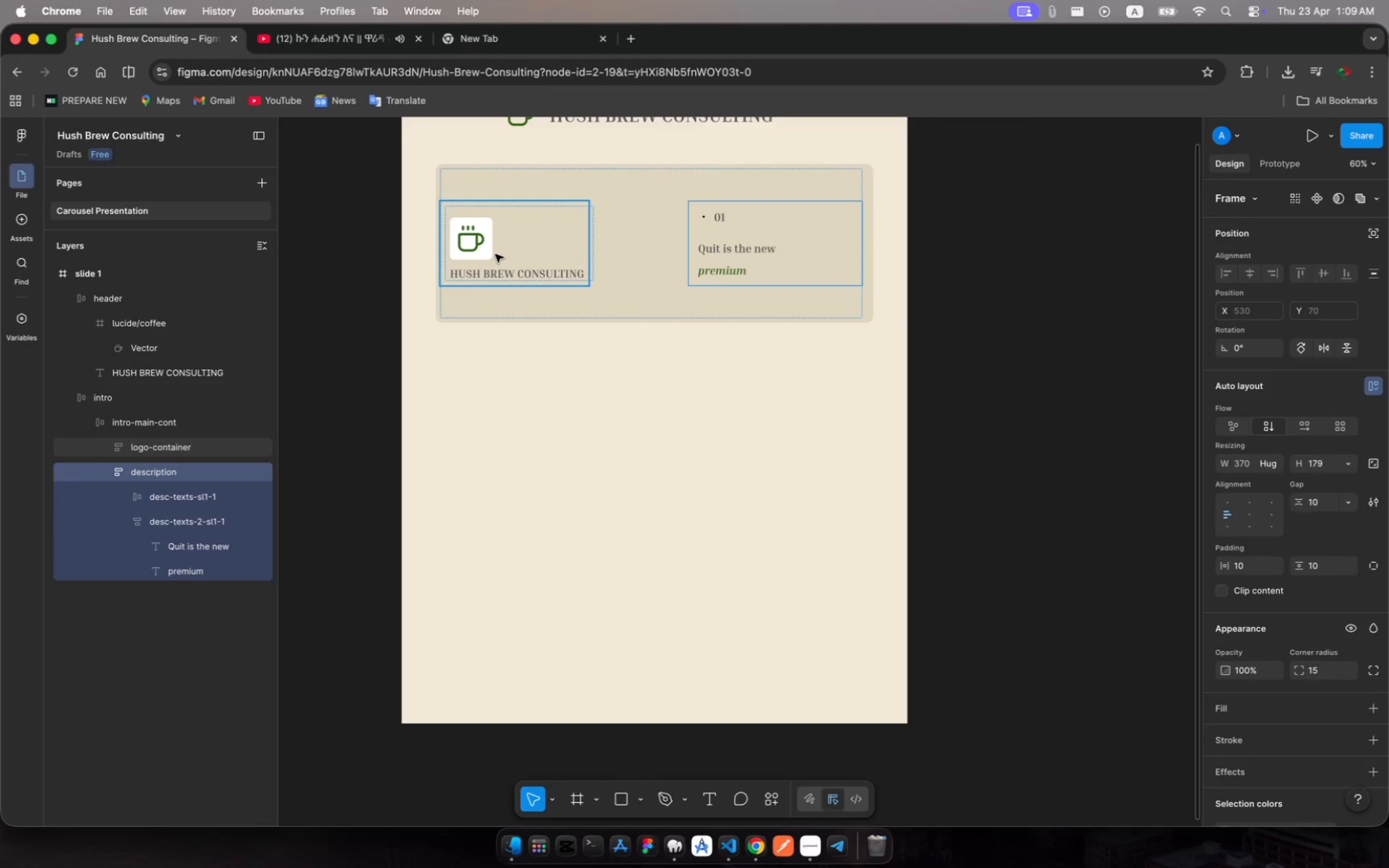 
wait(10.06)
 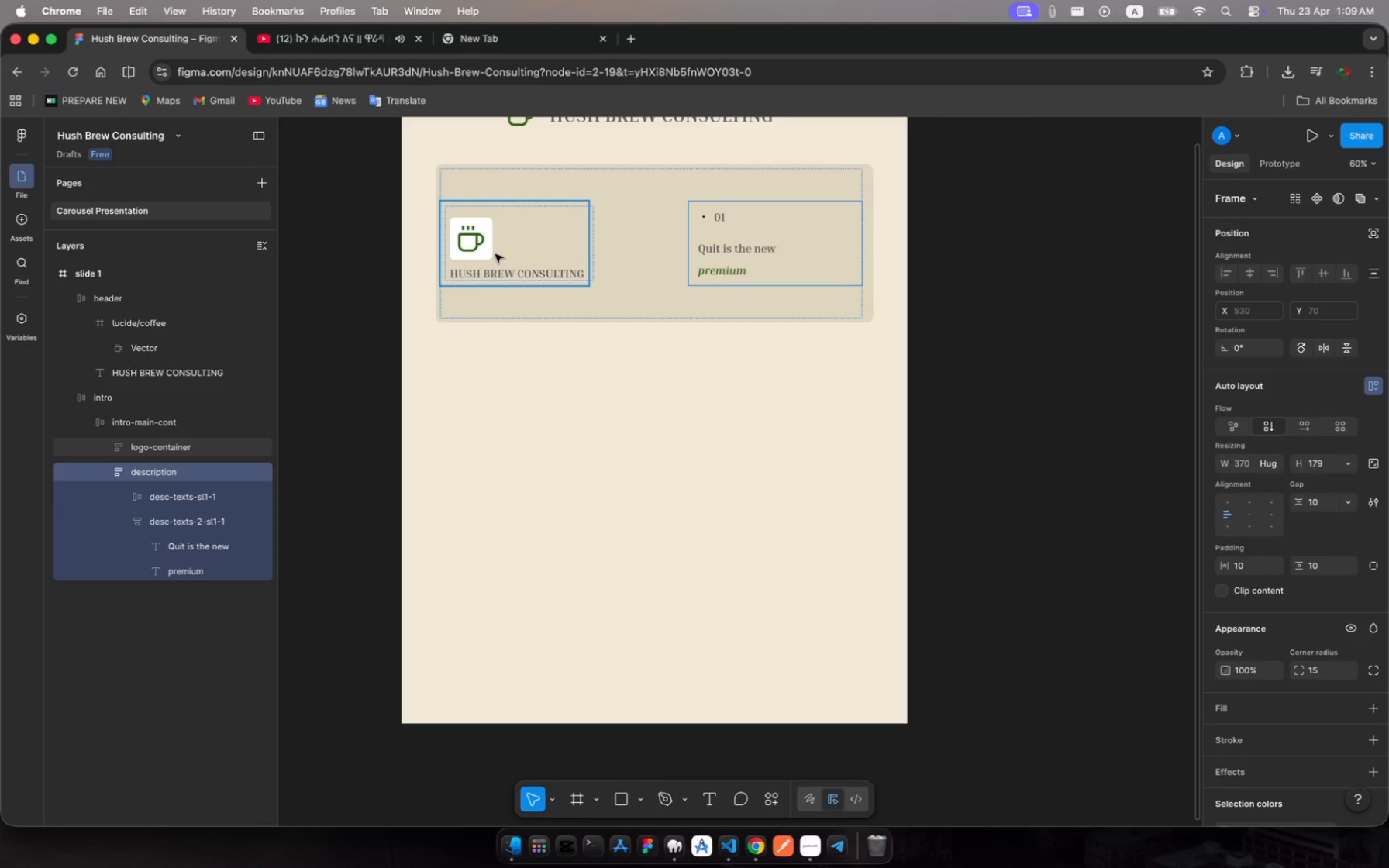 
left_click([128, 422])
 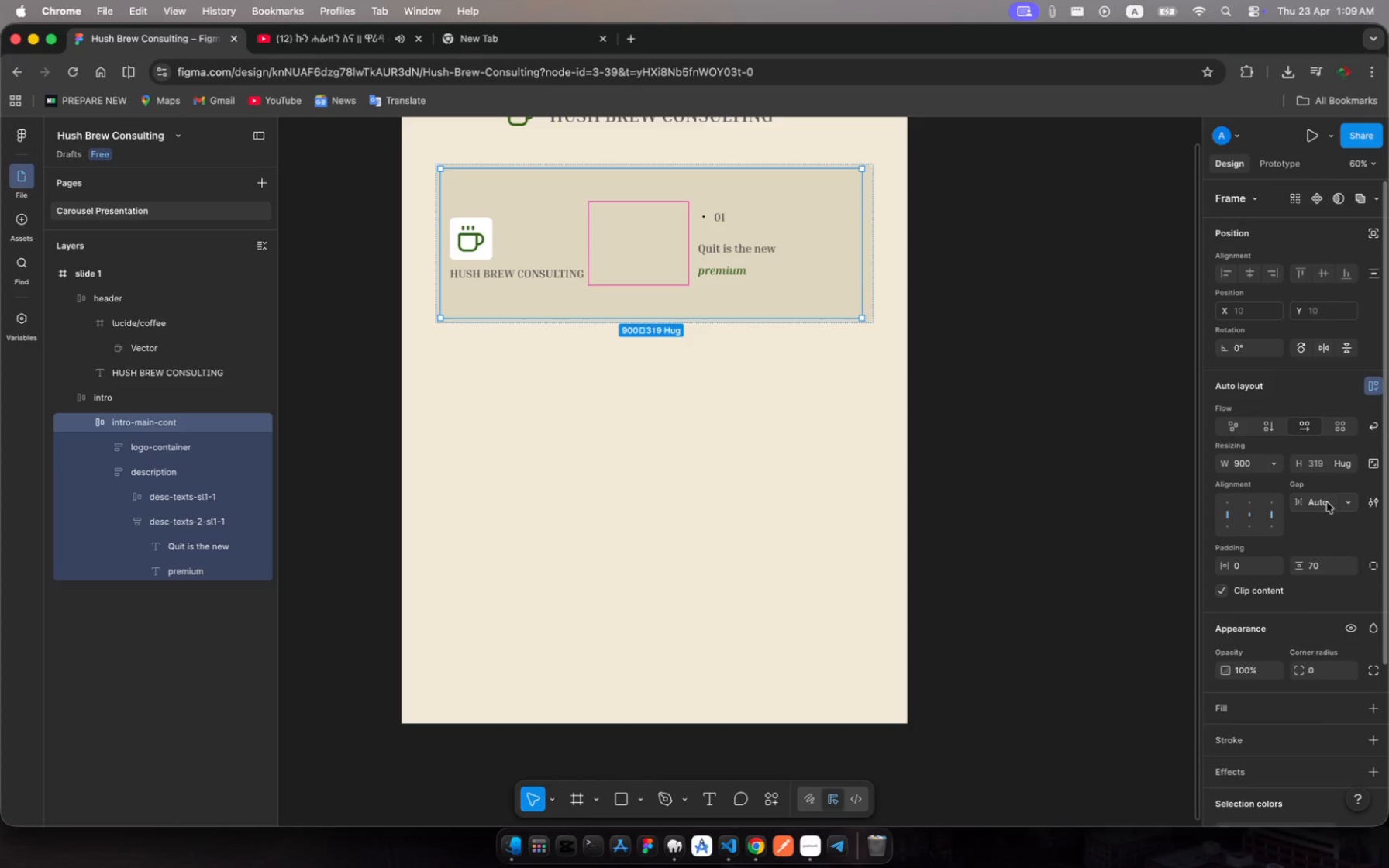 
wait(12.62)
 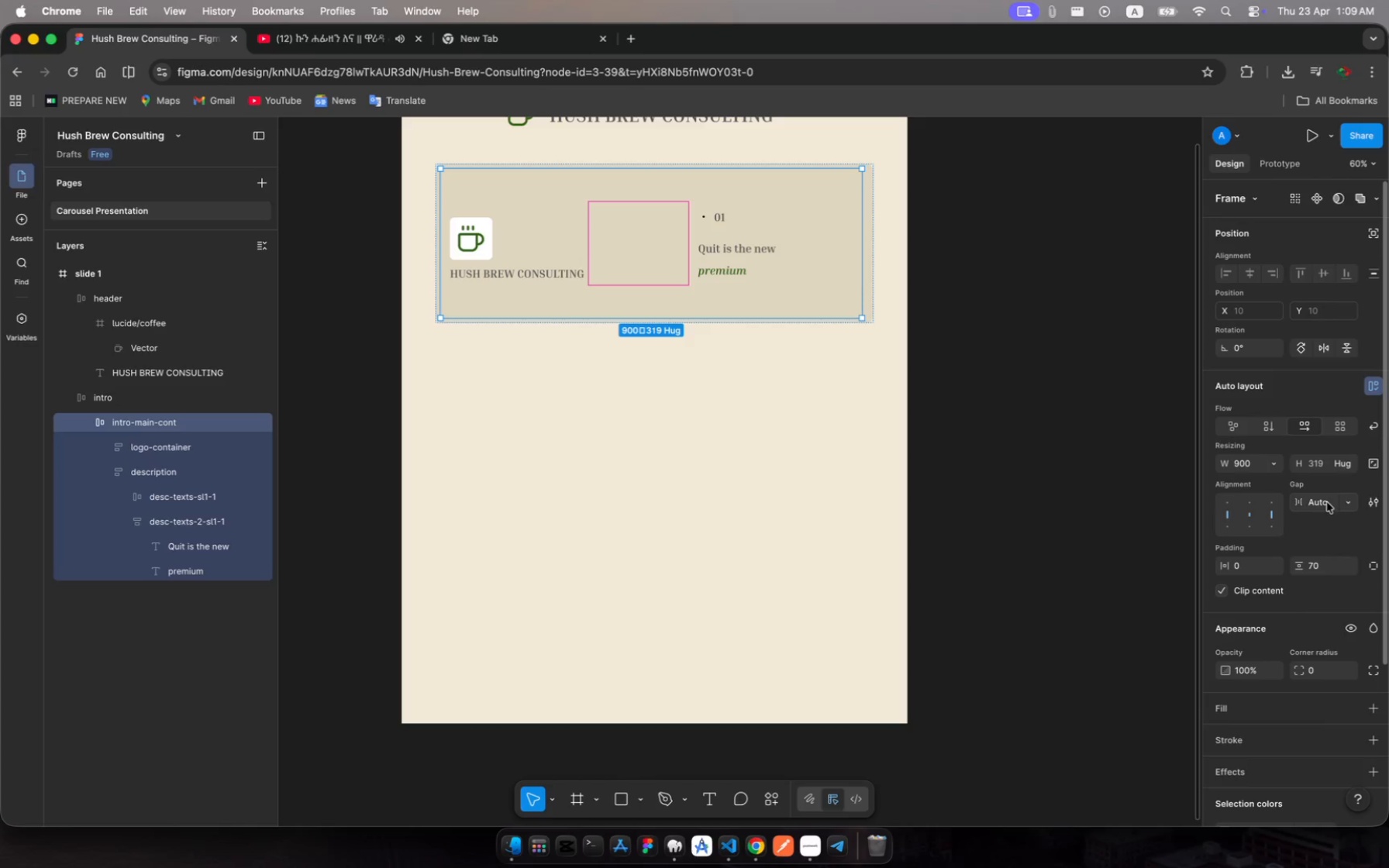 
left_click([1352, 465])
 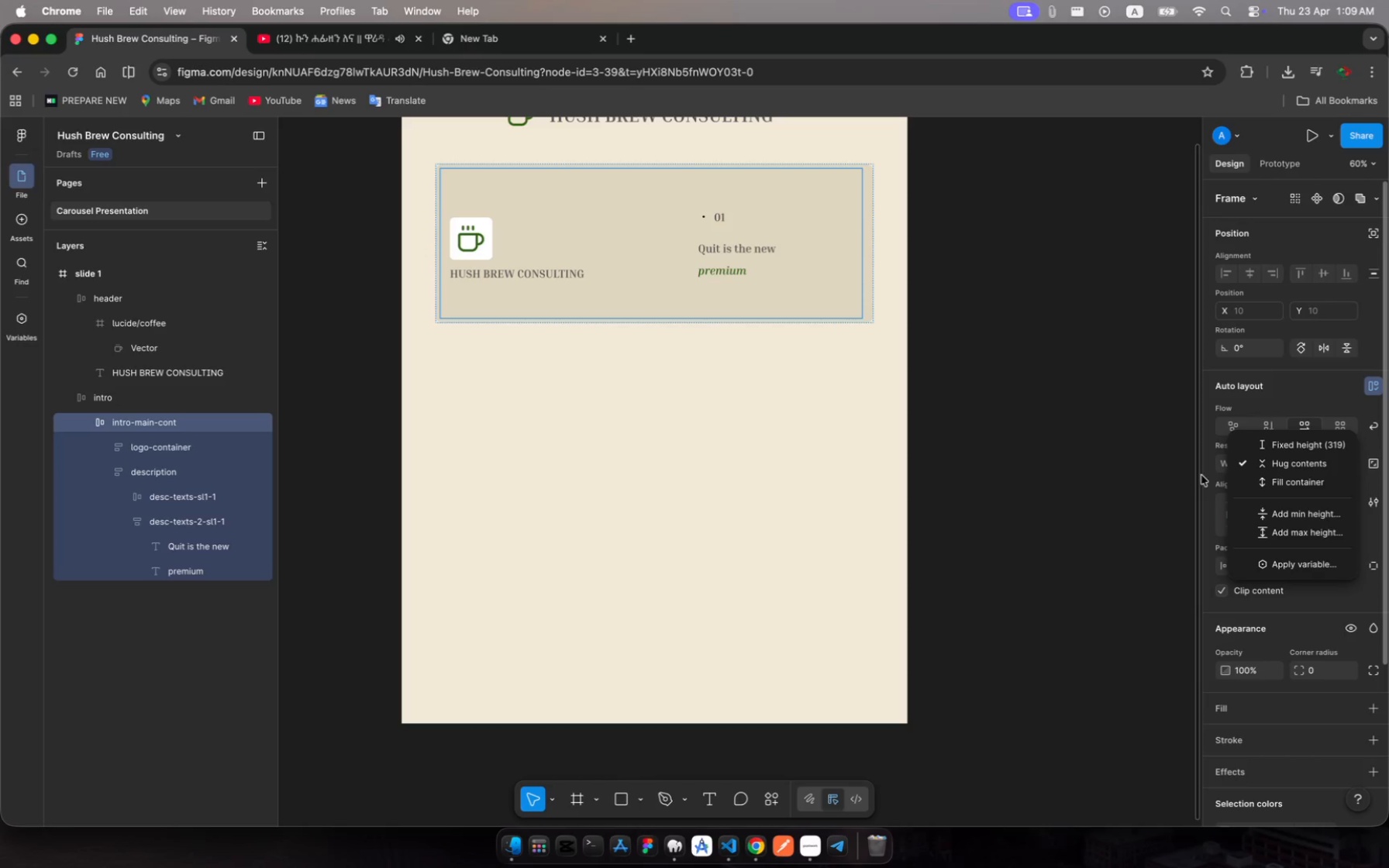 
left_click([1150, 479])
 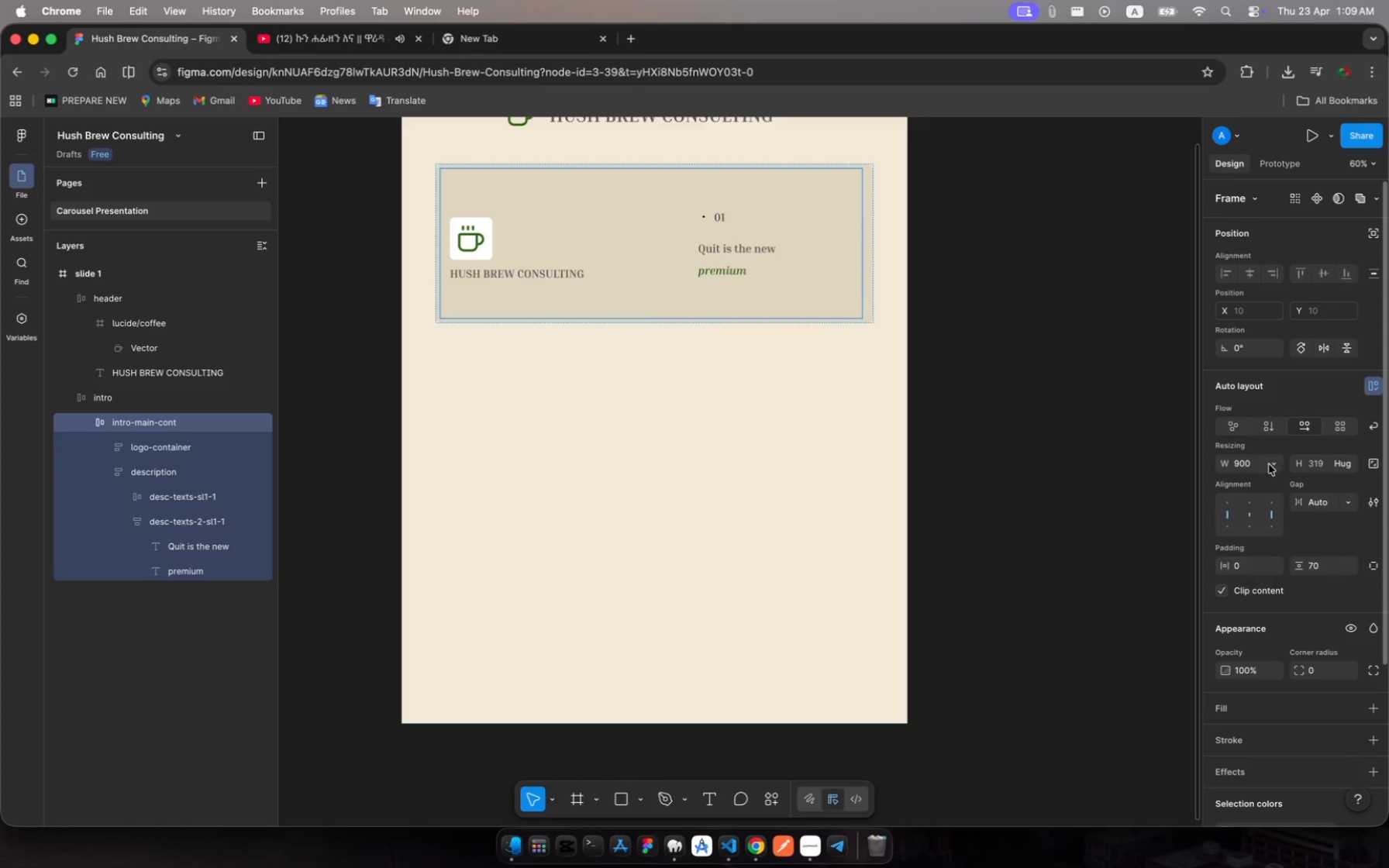 
left_click([1268, 463])
 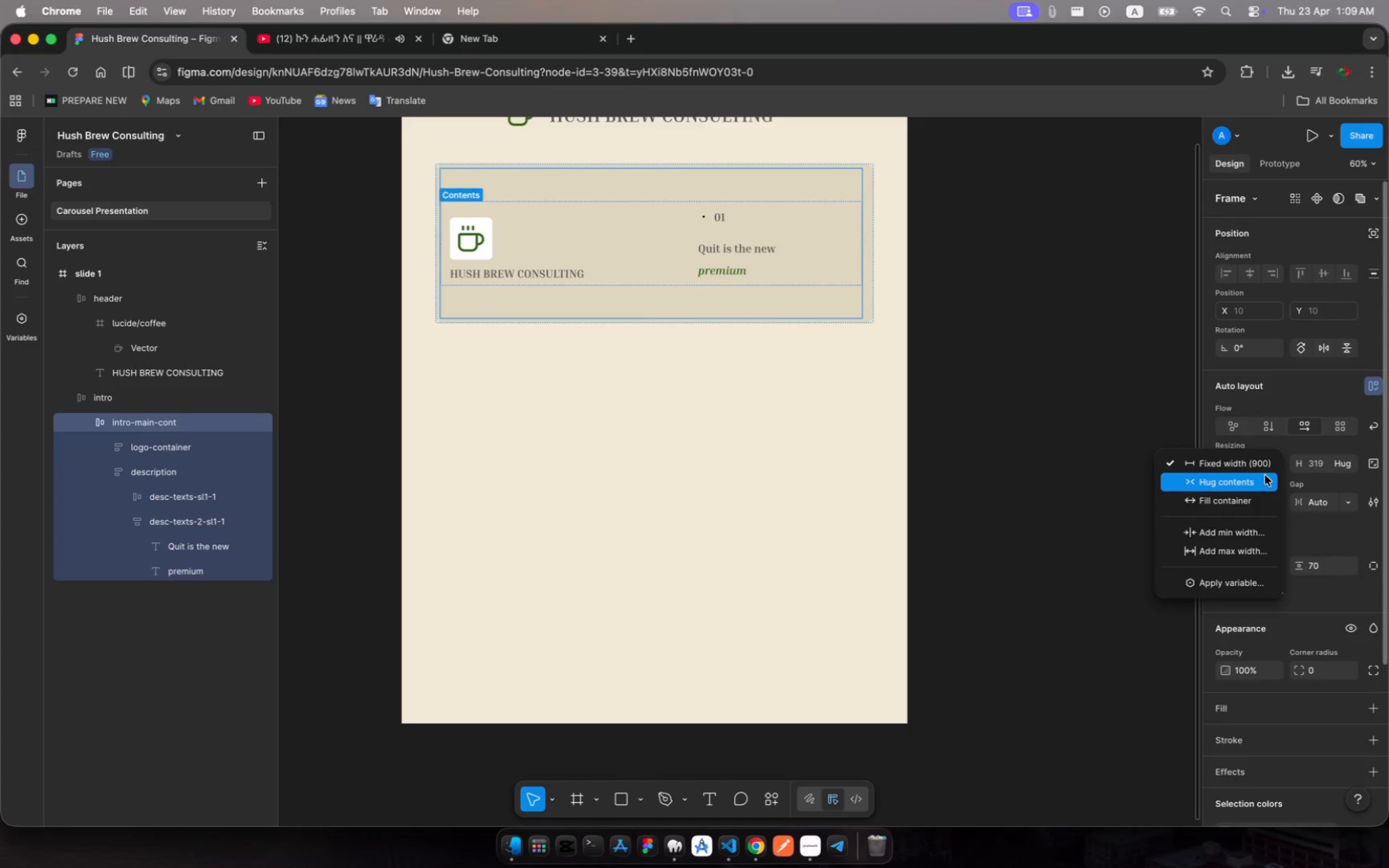 
left_click([1265, 477])
 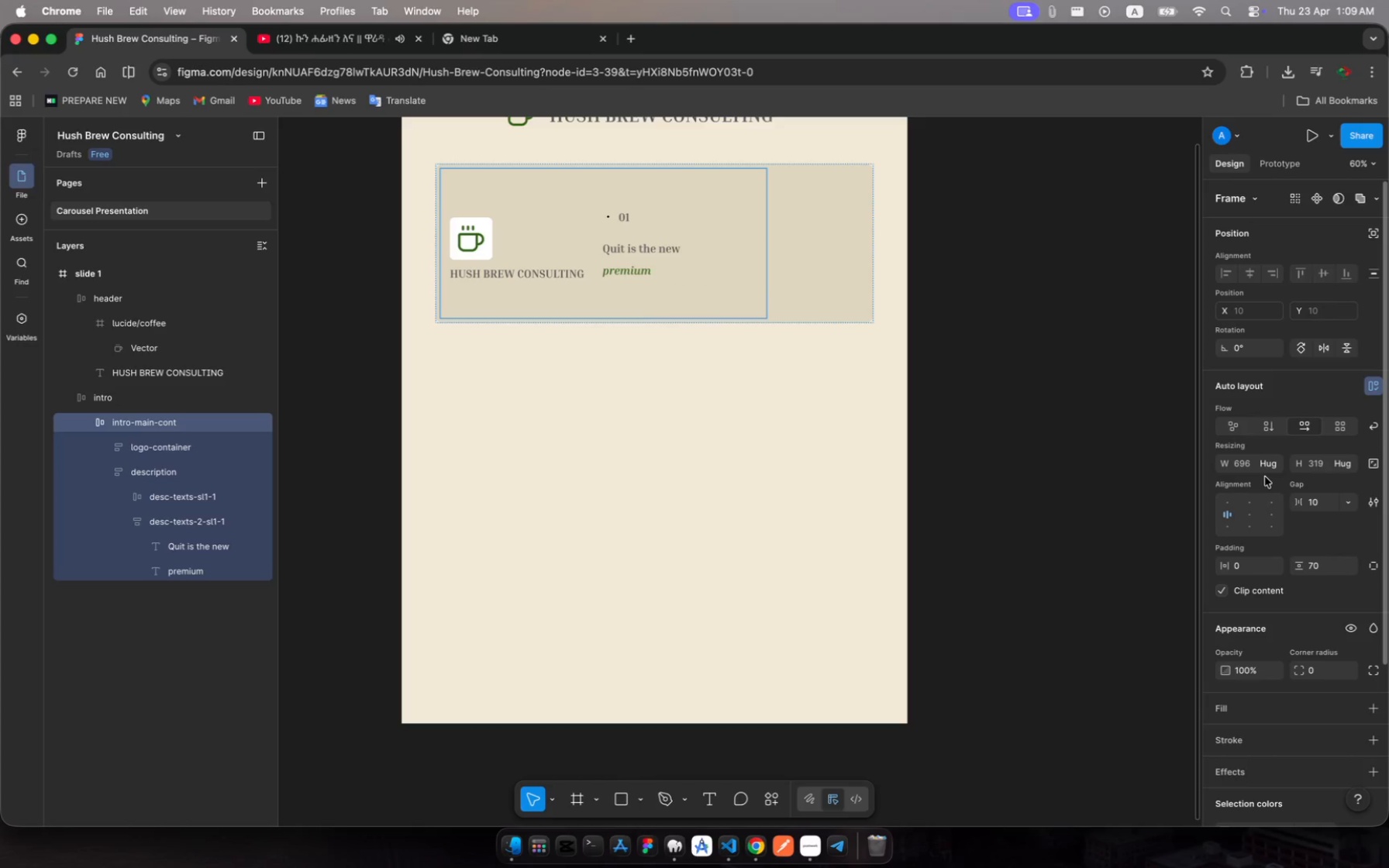 
left_click([1249, 512])
 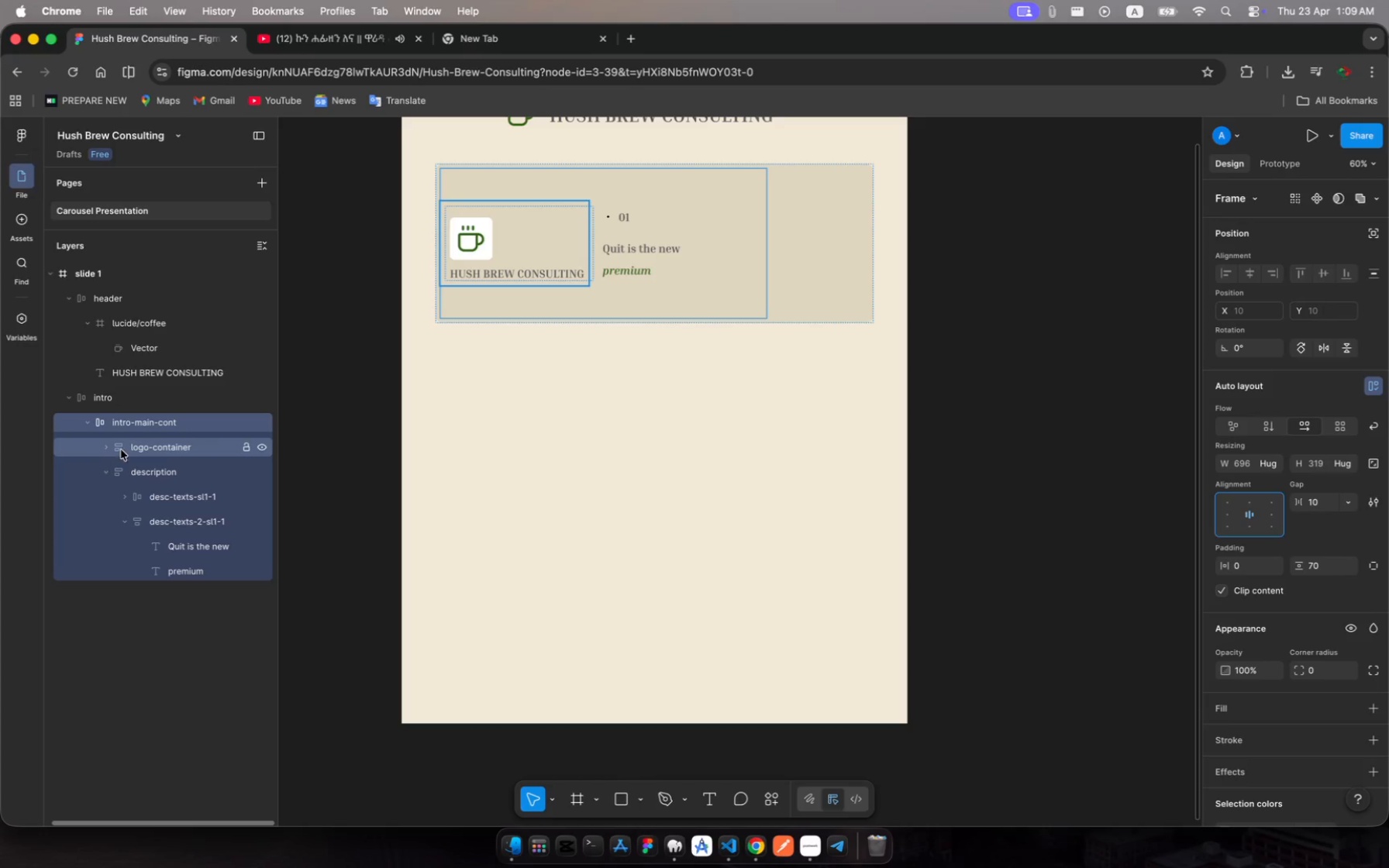 
left_click([145, 422])
 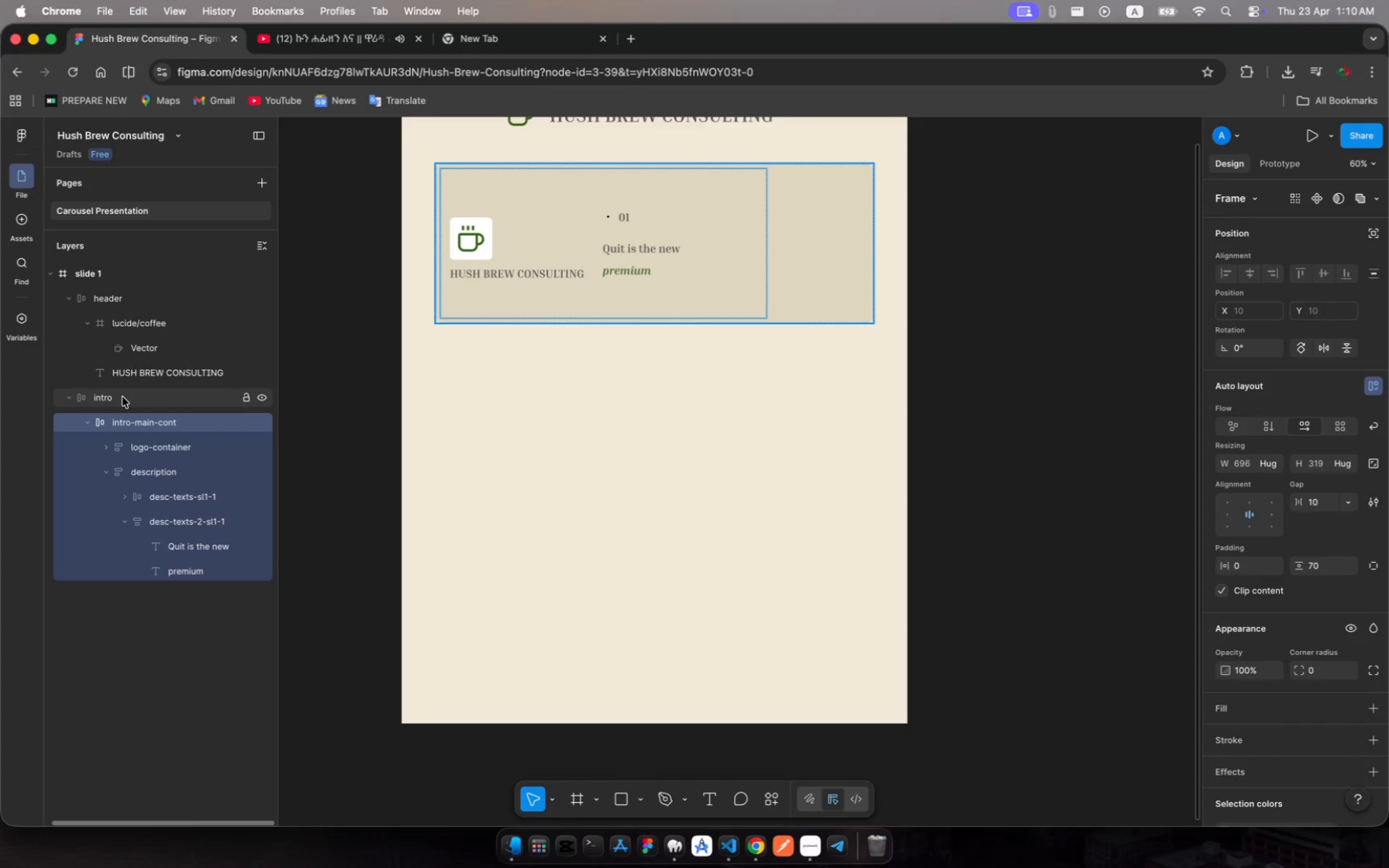 
left_click([122, 397])
 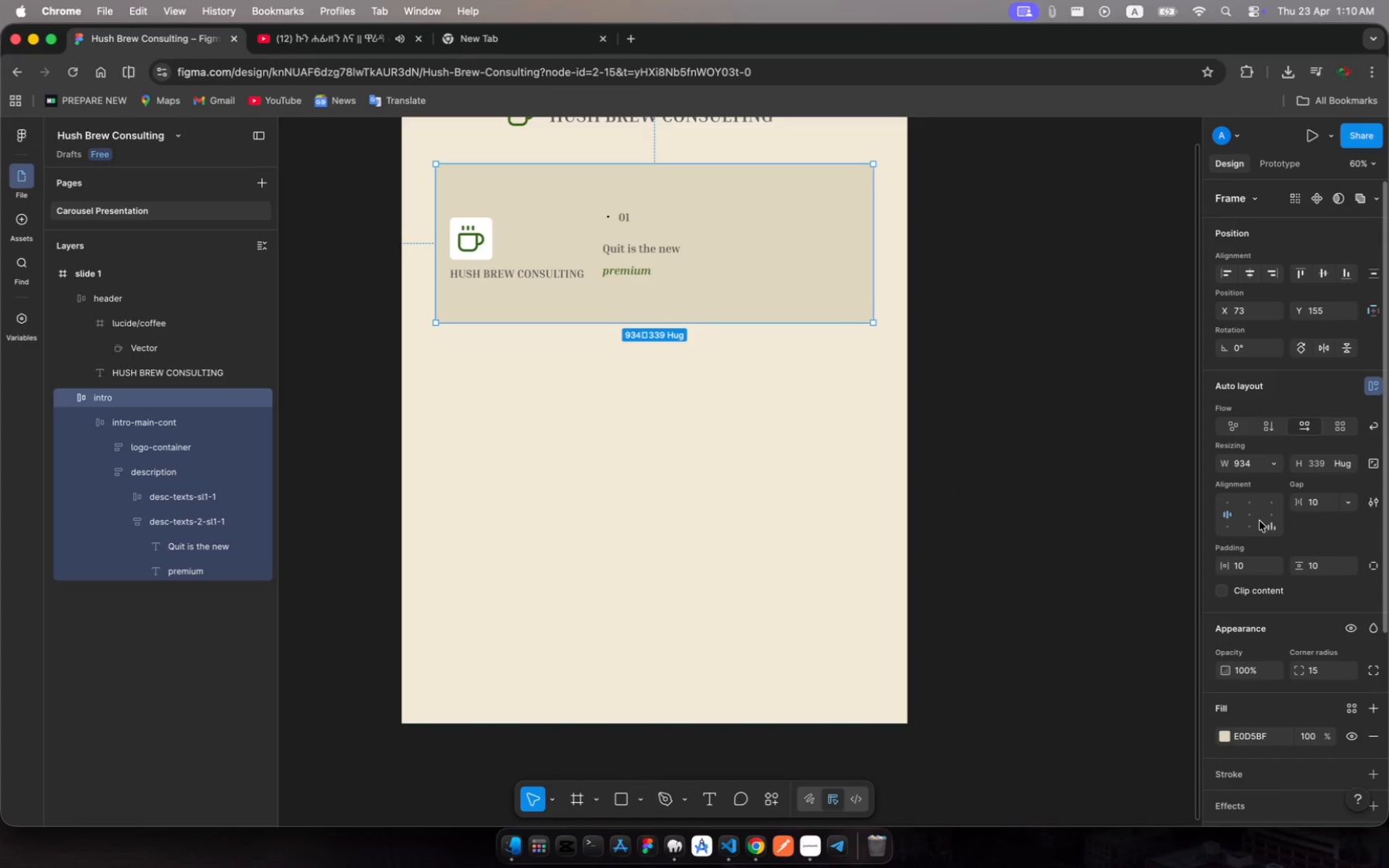 
left_click([1250, 515])
 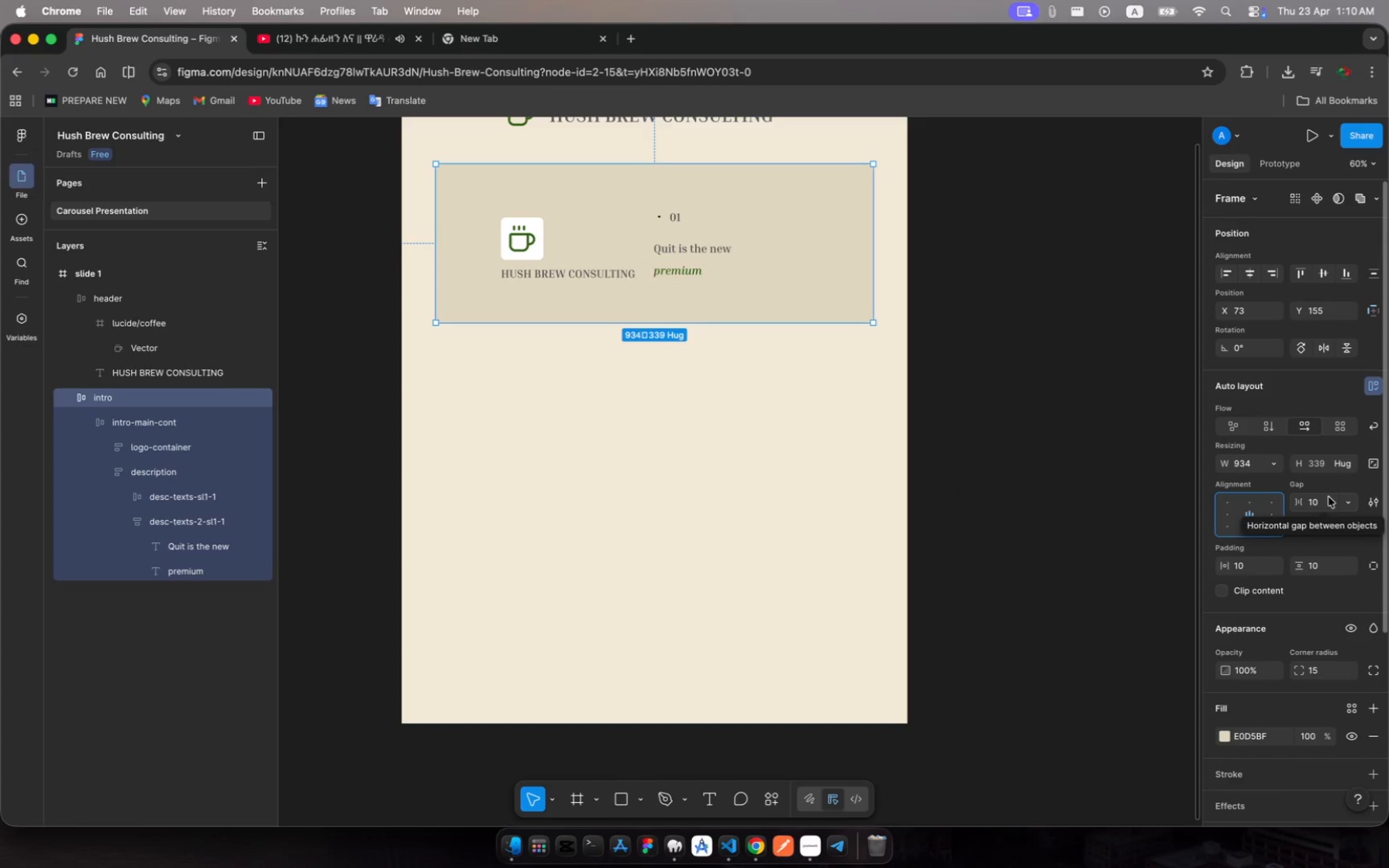 
left_click([1320, 504])
 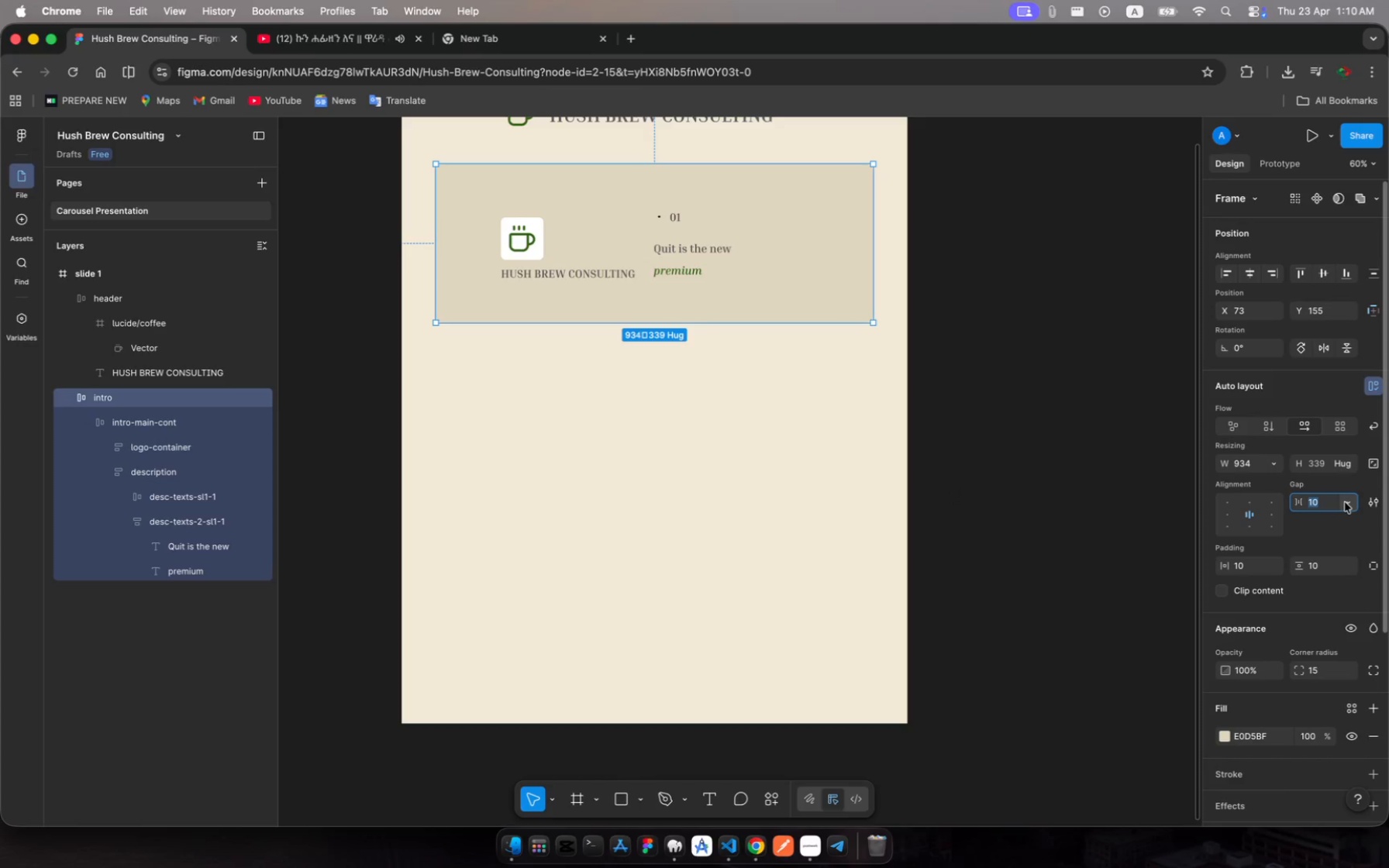 
left_click([1345, 503])
 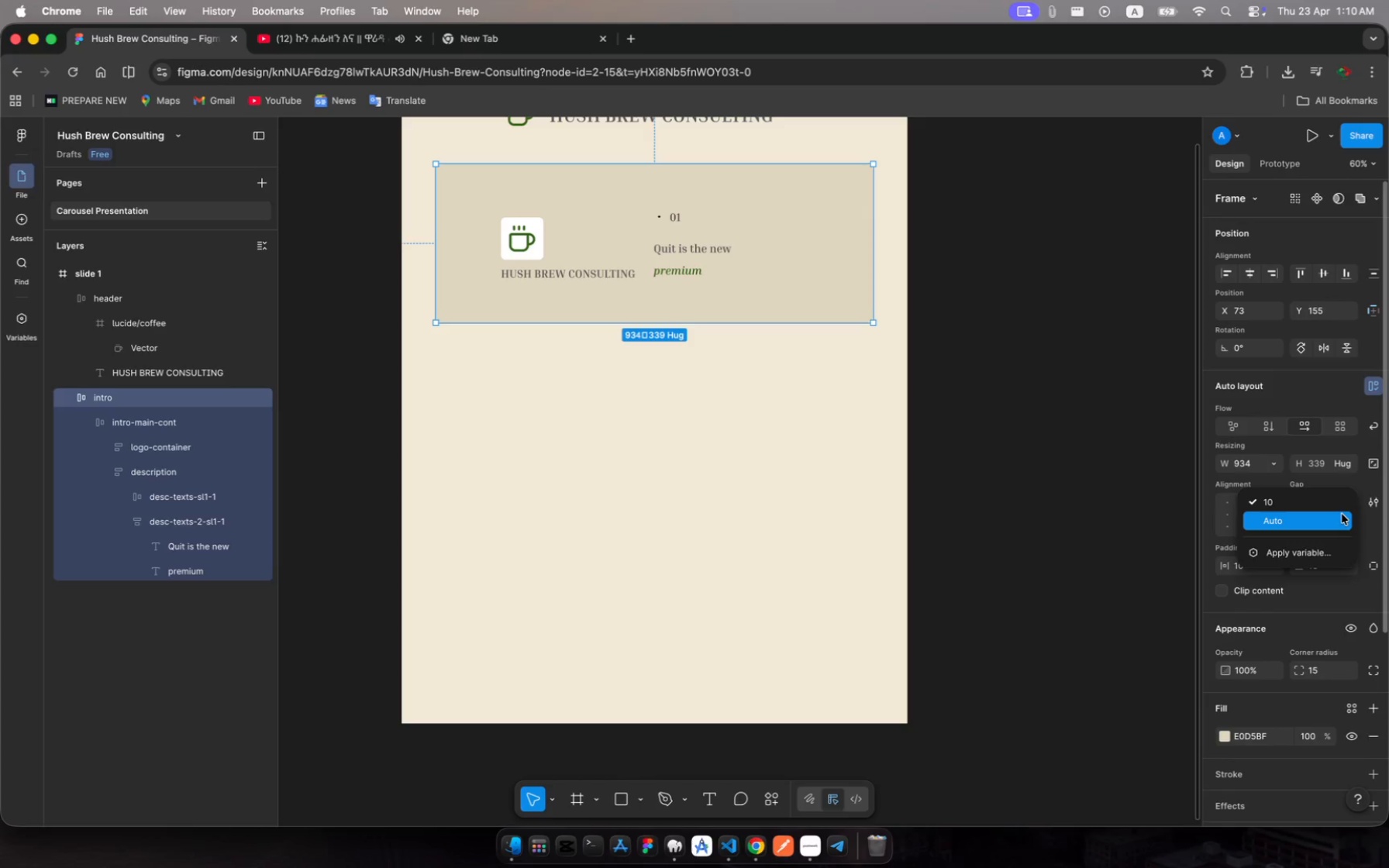 
left_click([1342, 514])
 